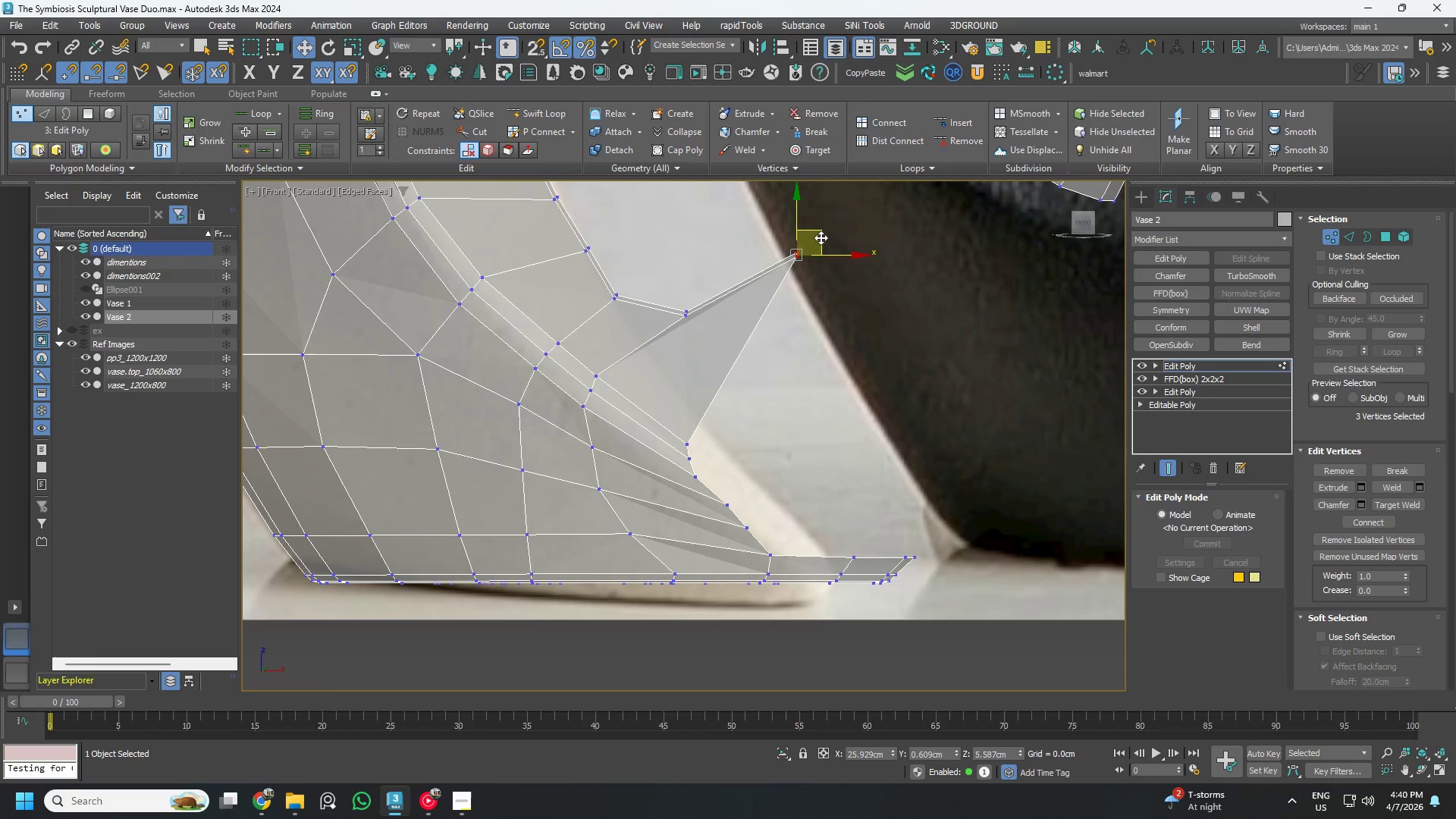 
left_click_drag(start_coordinate=[821, 237], to_coordinate=[720, 394])
 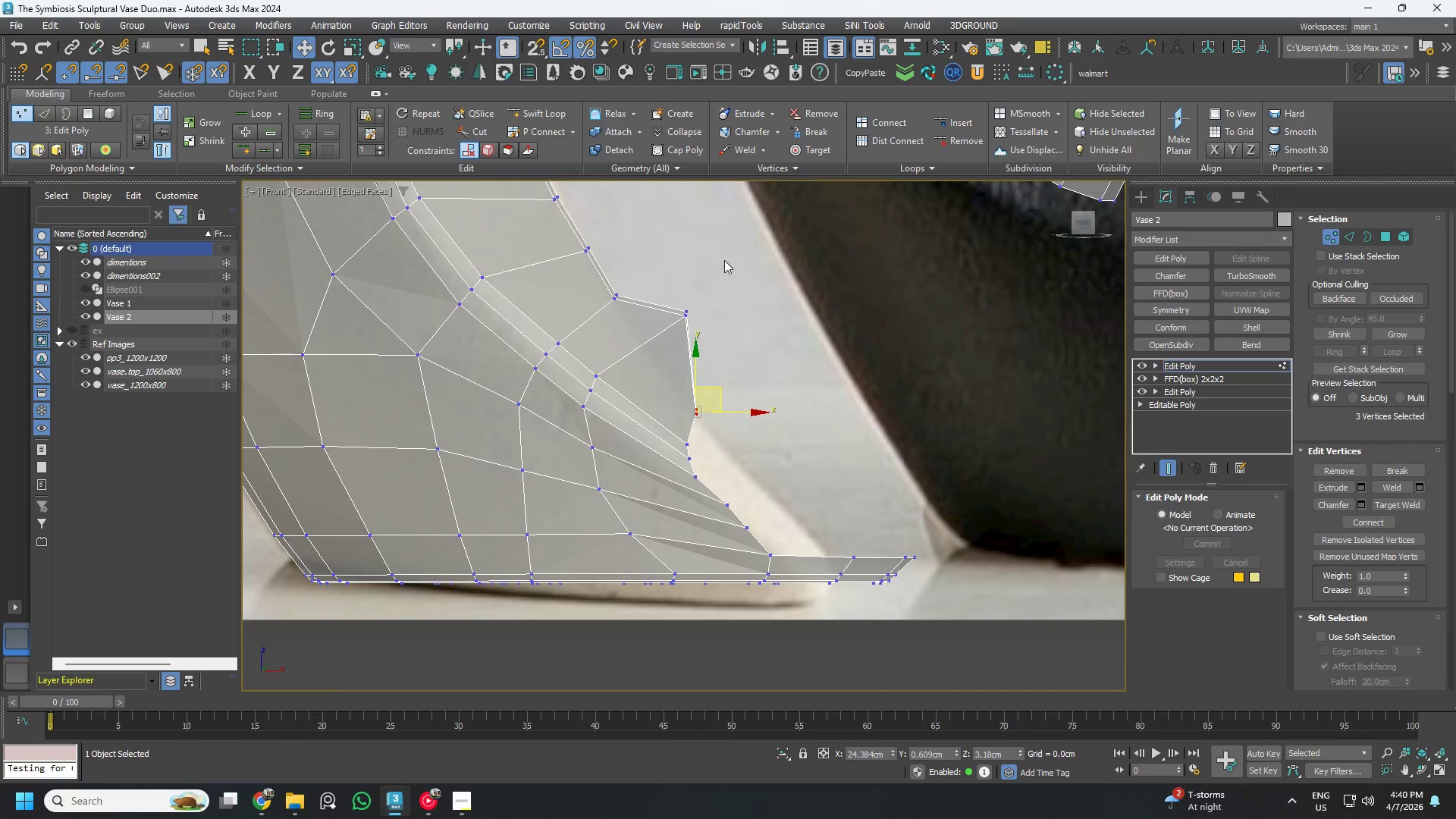 
left_click_drag(start_coordinate=[734, 253], to_coordinate=[661, 342])
 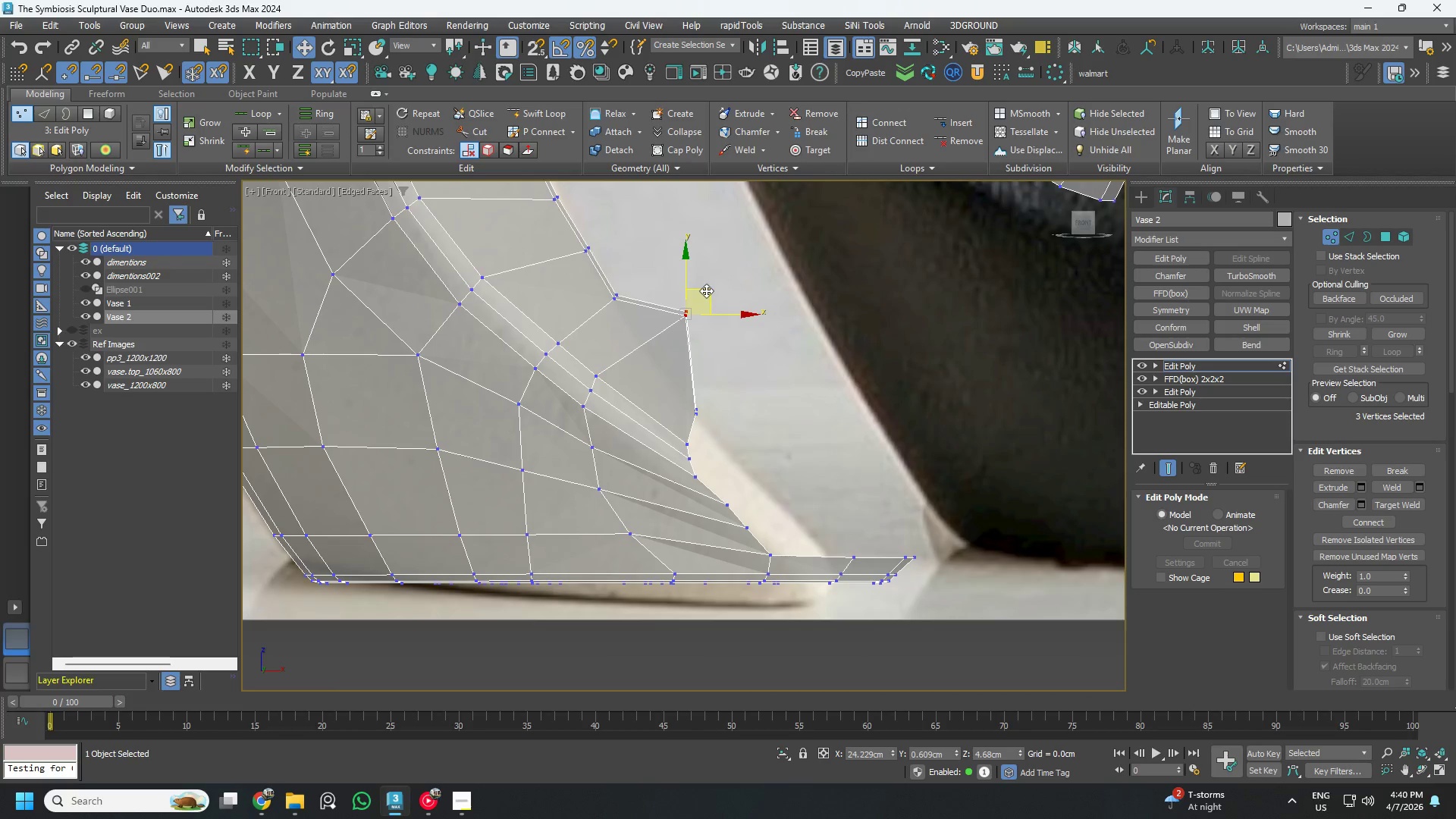 
left_click_drag(start_coordinate=[705, 291], to_coordinate=[663, 323])
 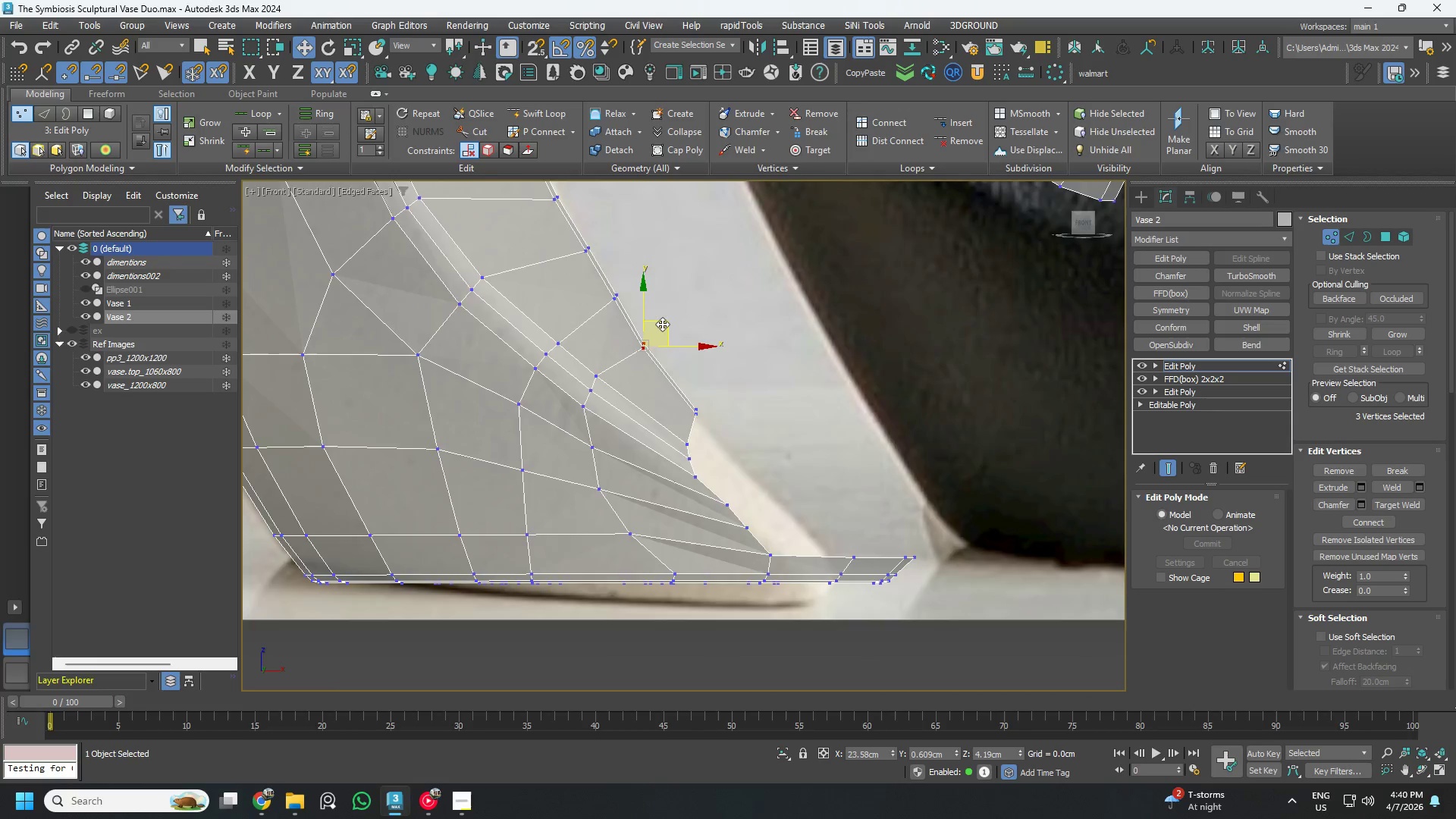 
scroll: coordinate [760, 424], scroll_direction: down, amount: 4.0
 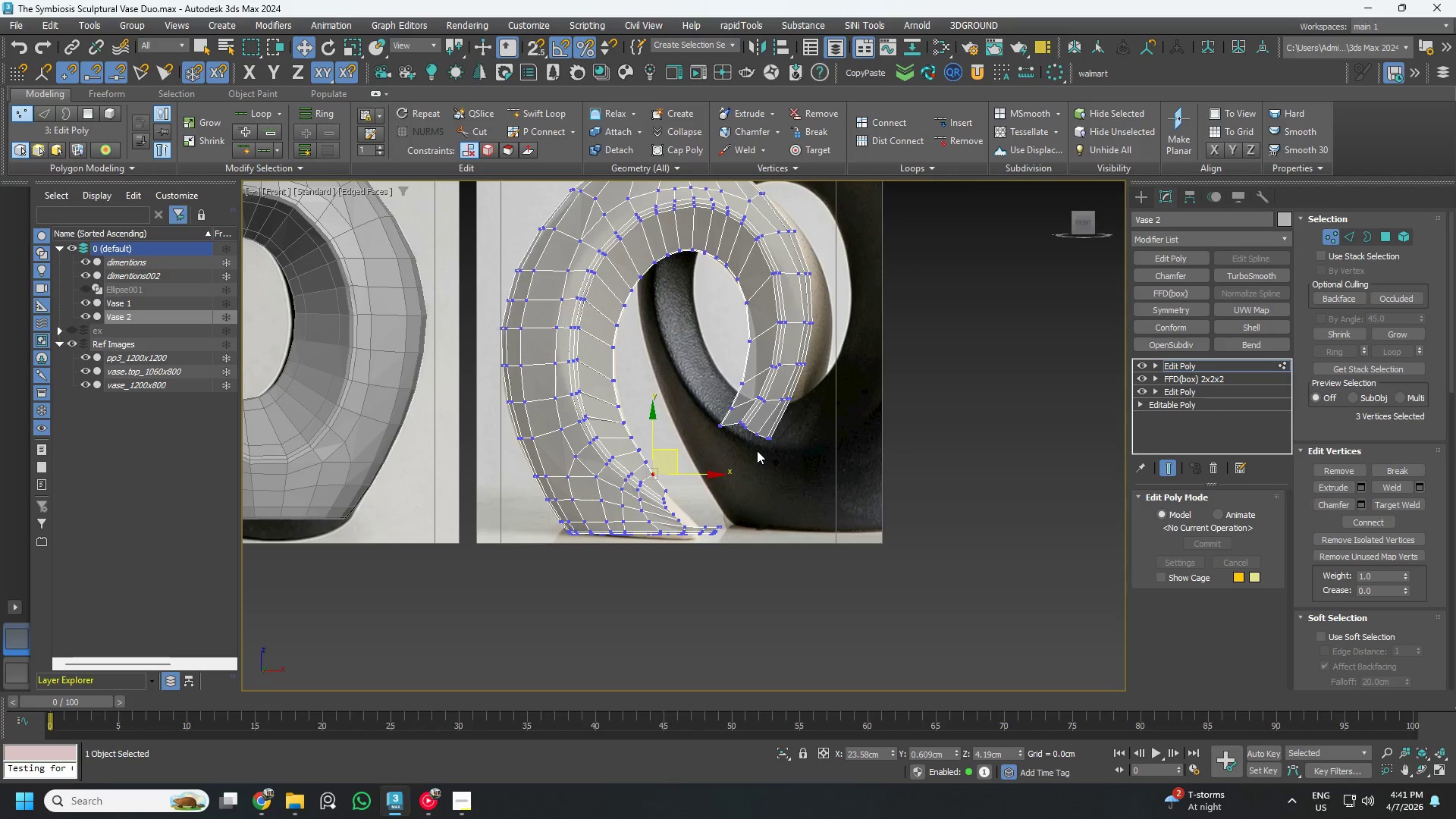 
scroll: coordinate [759, 435], scroll_direction: up, amount: 3.0
 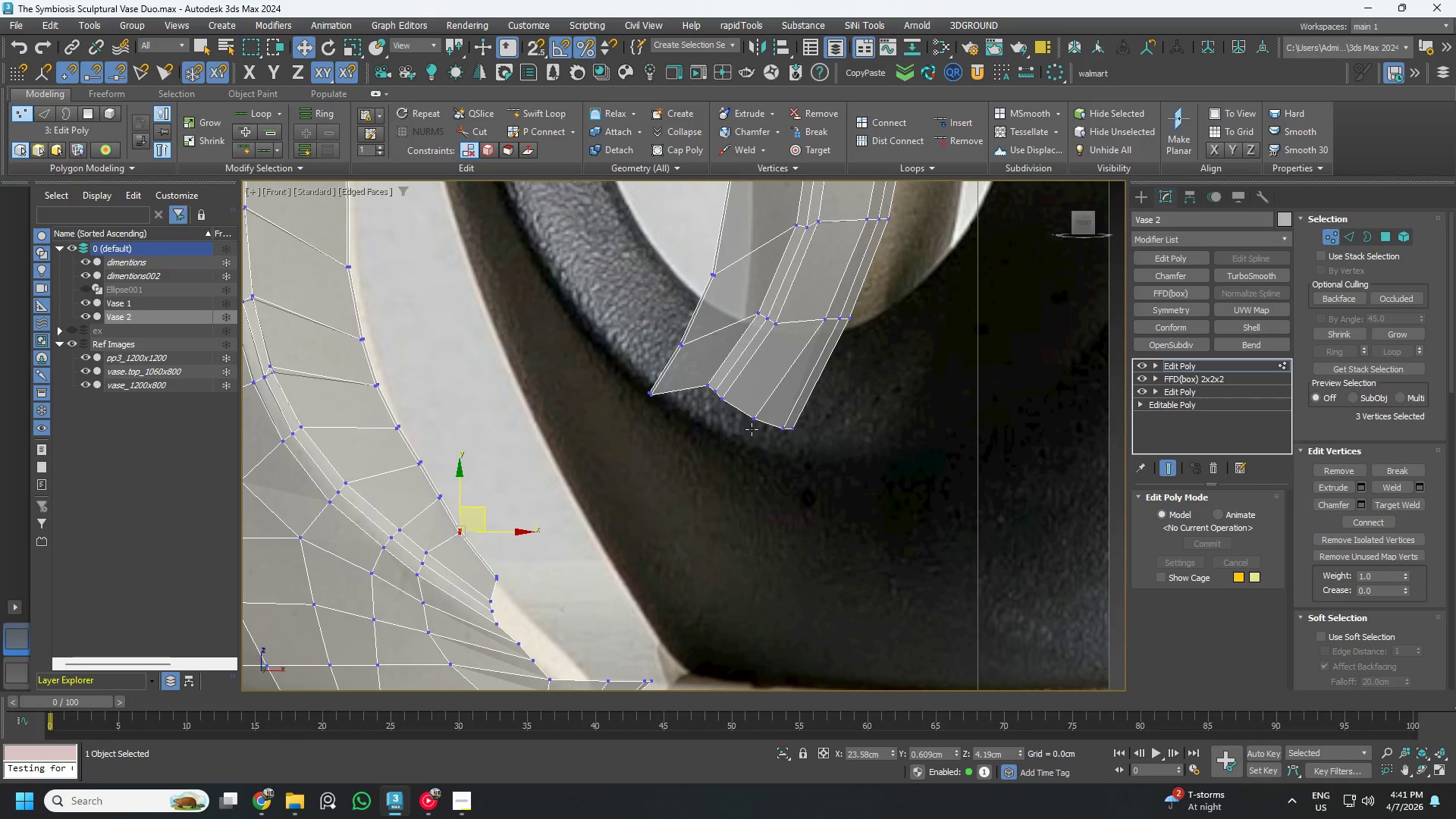 
hold_key(key=AltLeft, duration=1.5)
 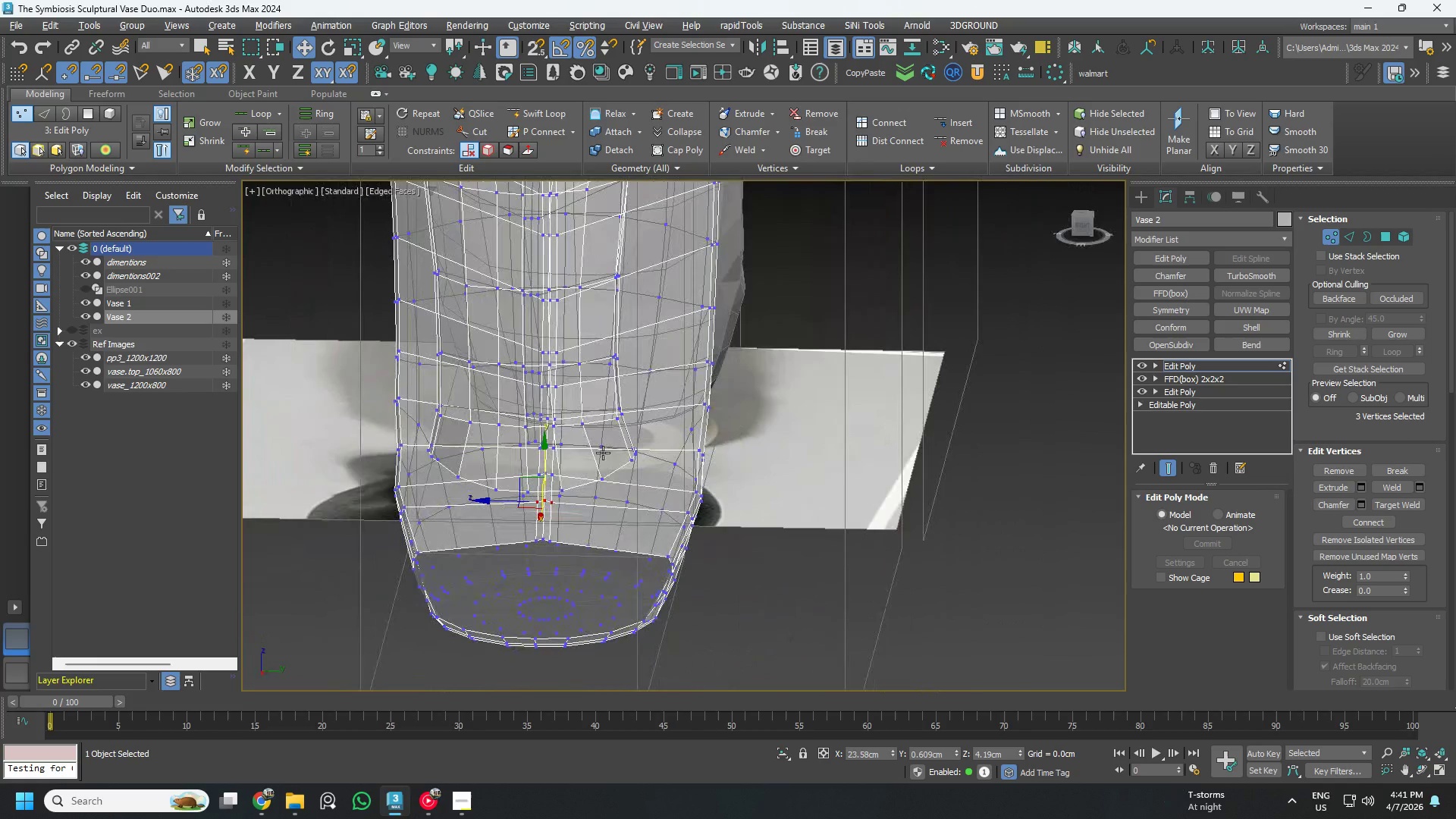 
scroll: coordinate [749, 428], scroll_direction: down, amount: 1.0
 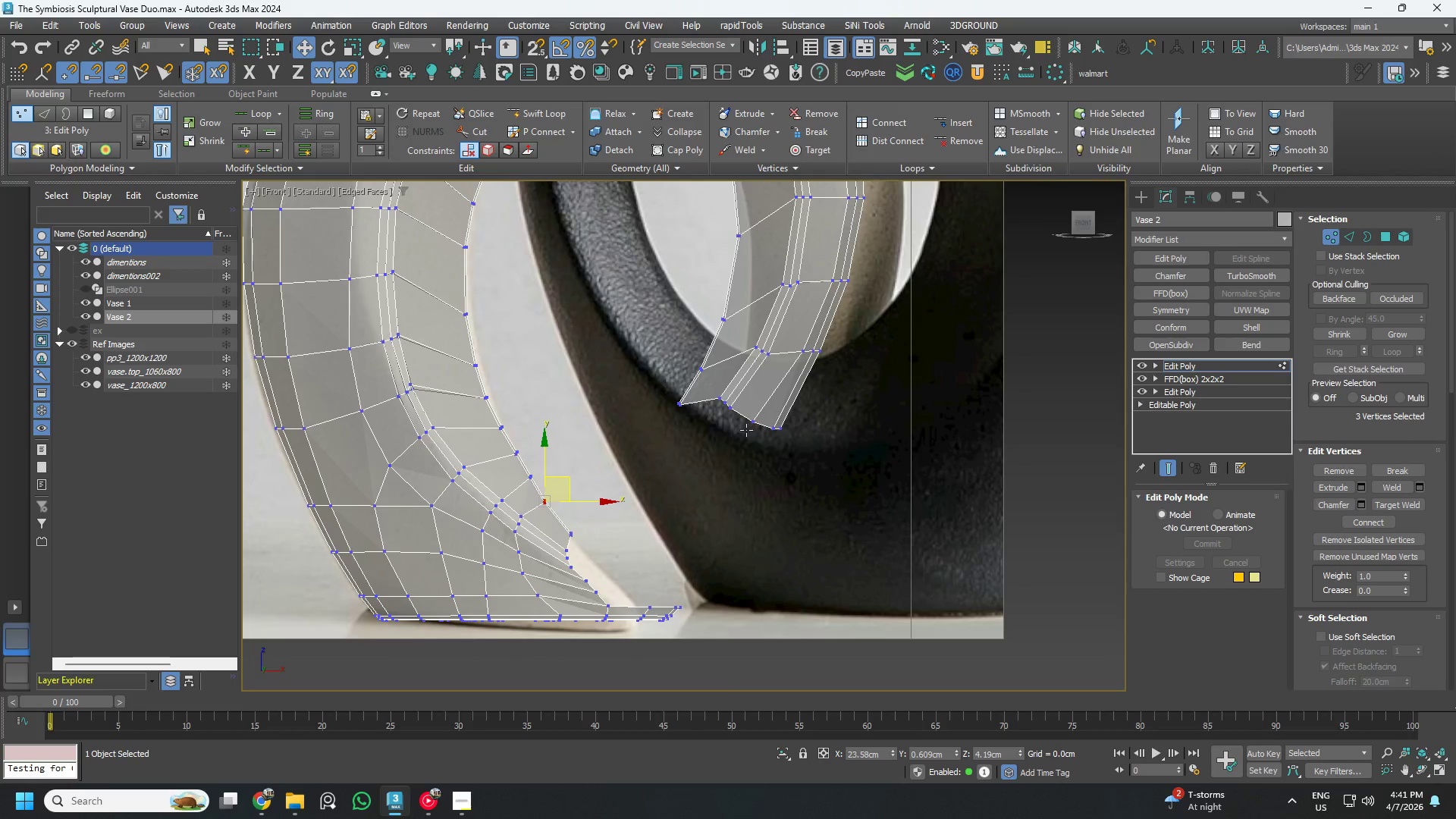 
hold_key(key=AltLeft, duration=1.52)
 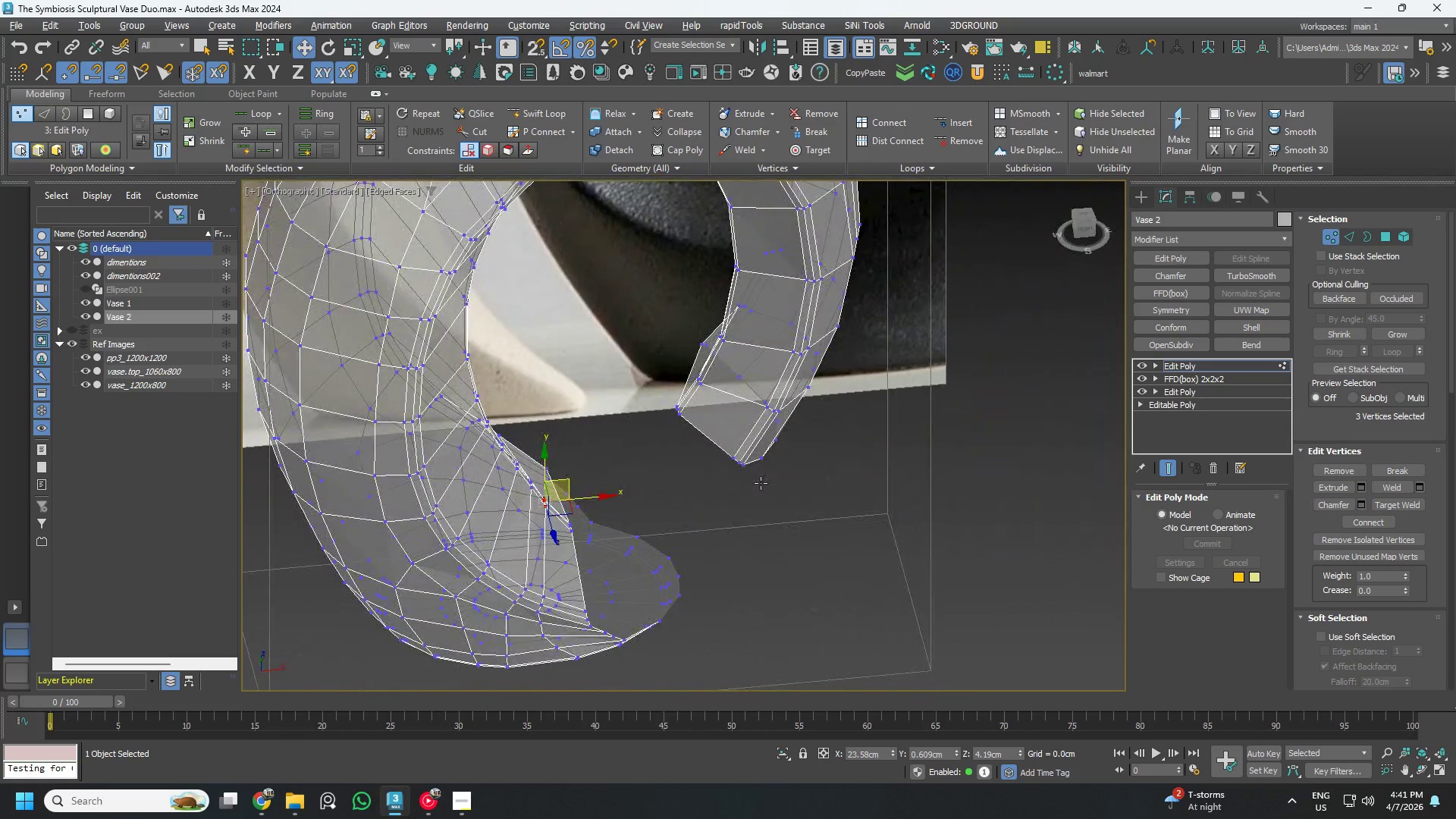 
hold_key(key=AltLeft, duration=0.77)
 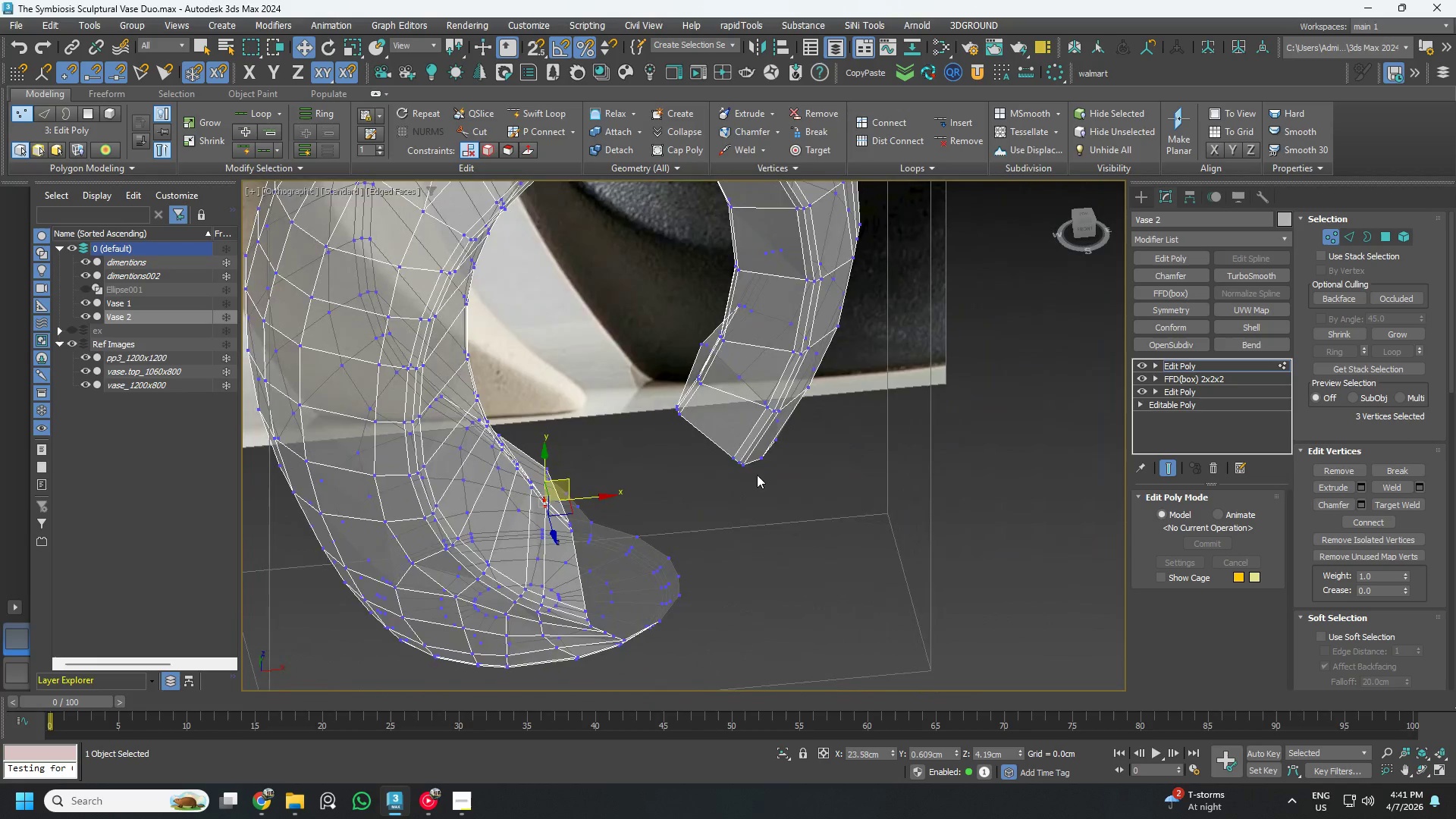 
hold_key(key=AltLeft, duration=1.51)
 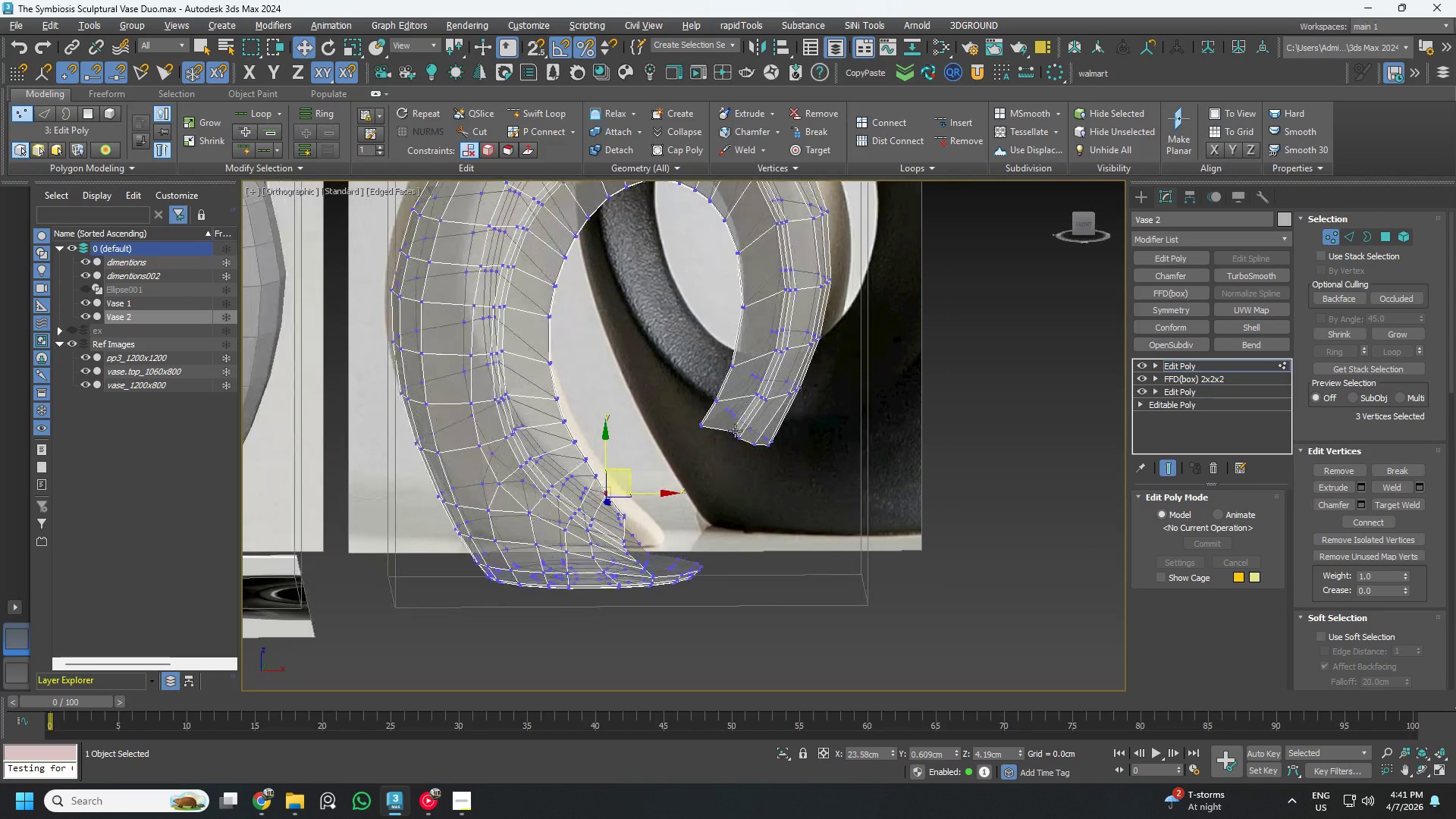 
scroll: coordinate [752, 473], scroll_direction: down, amount: 1.0
 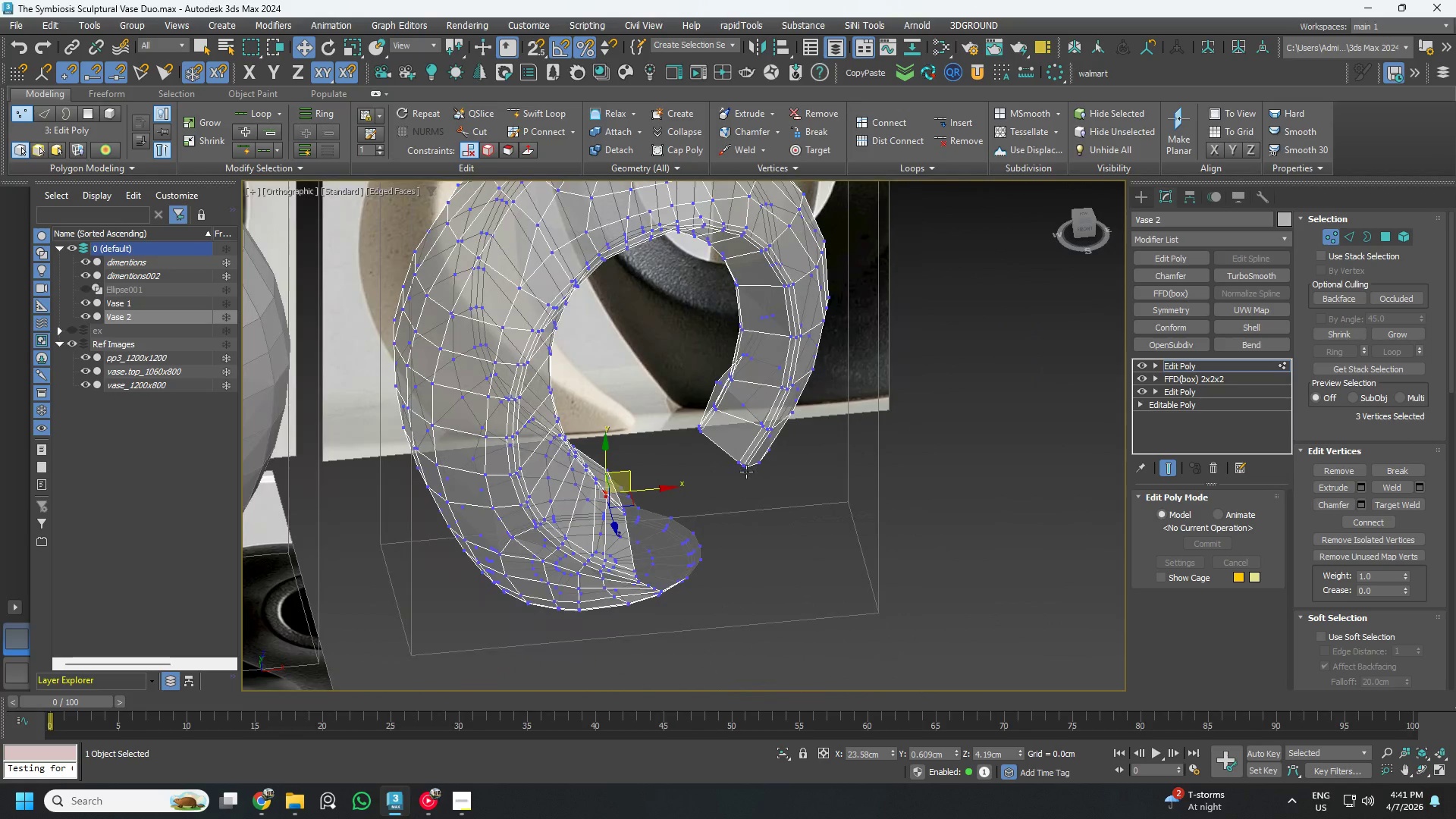 
key(Alt+AltLeft)
 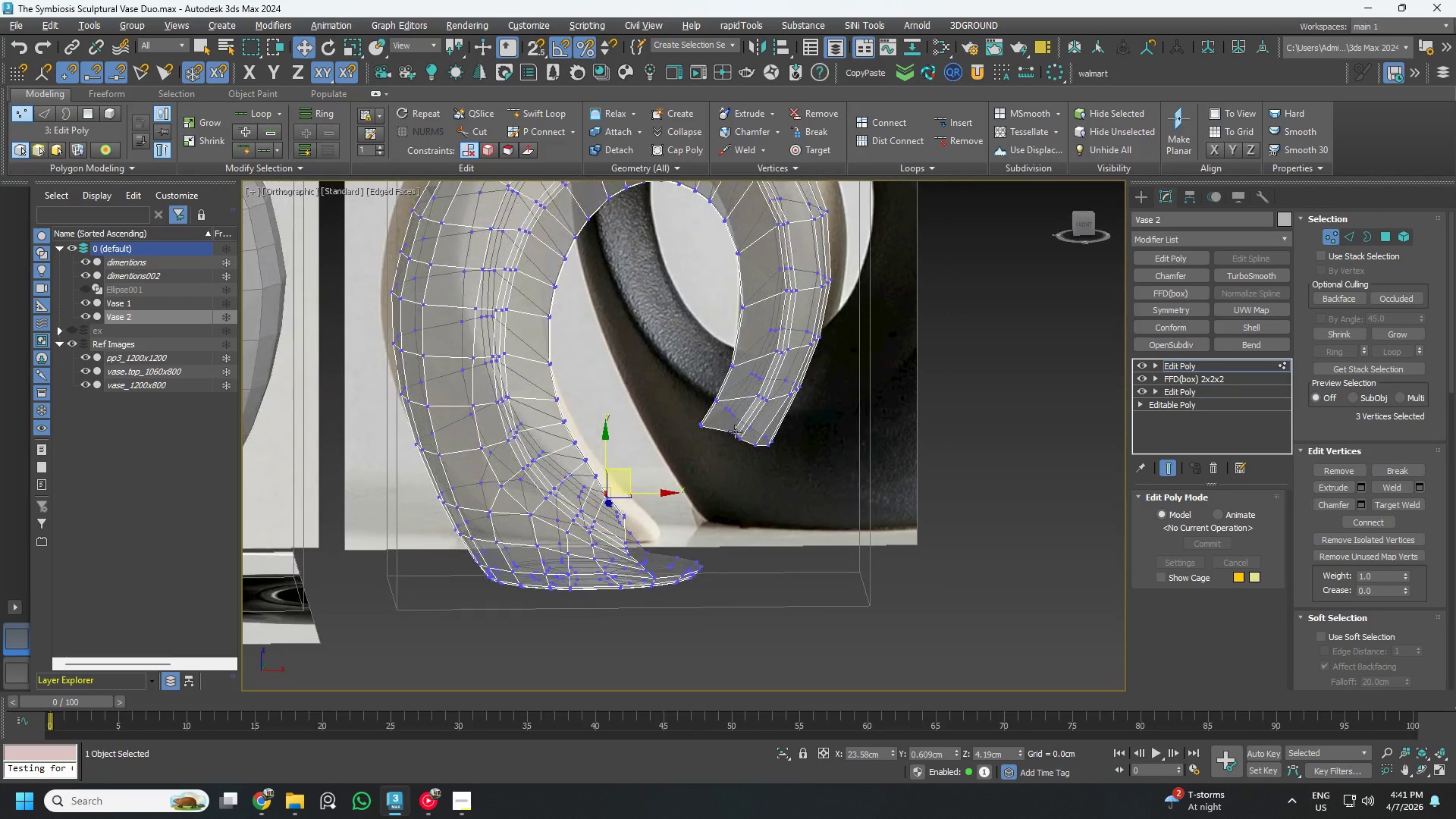 
key(Alt+AltLeft)
 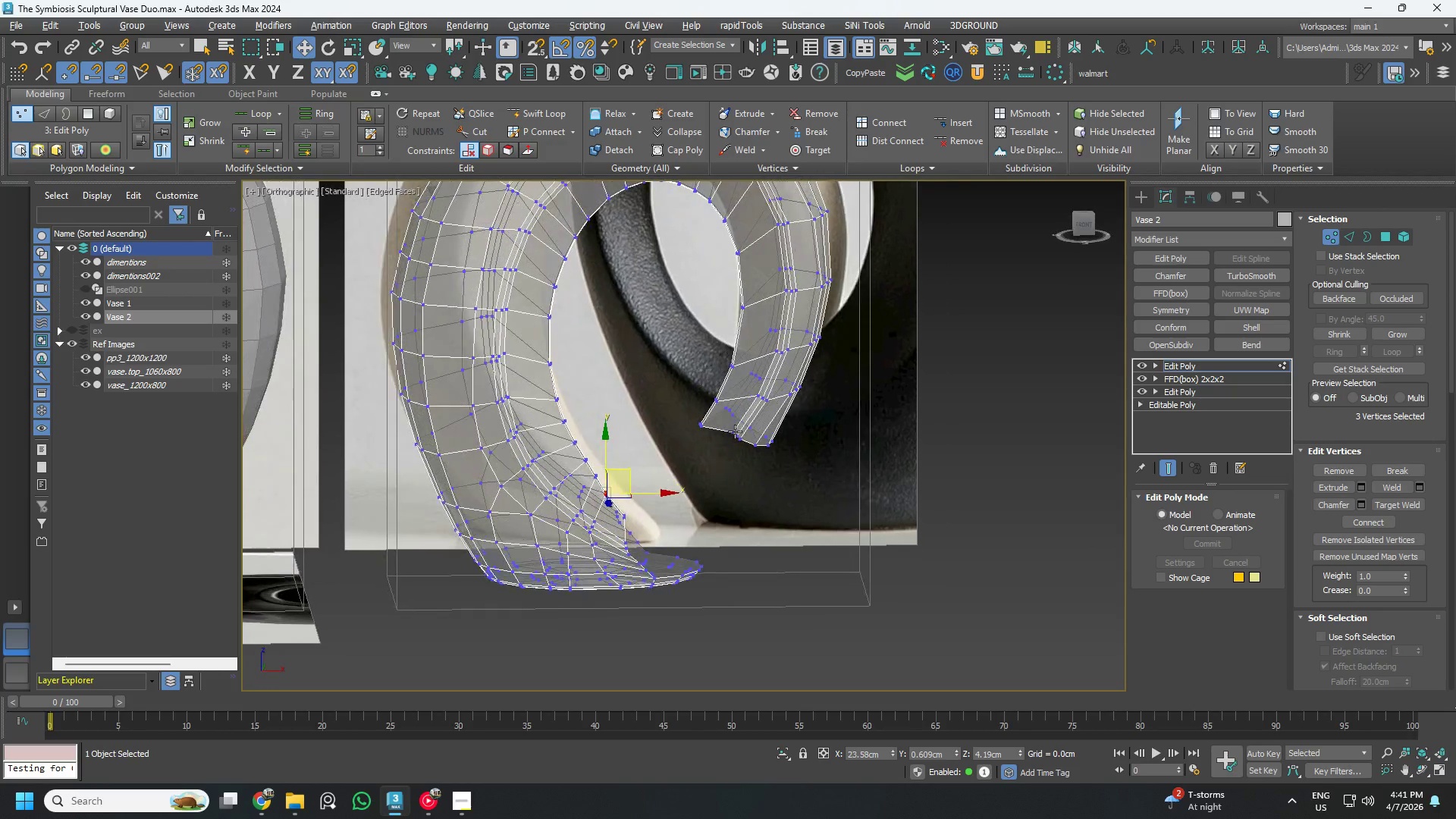 
key(Alt+AltLeft)
 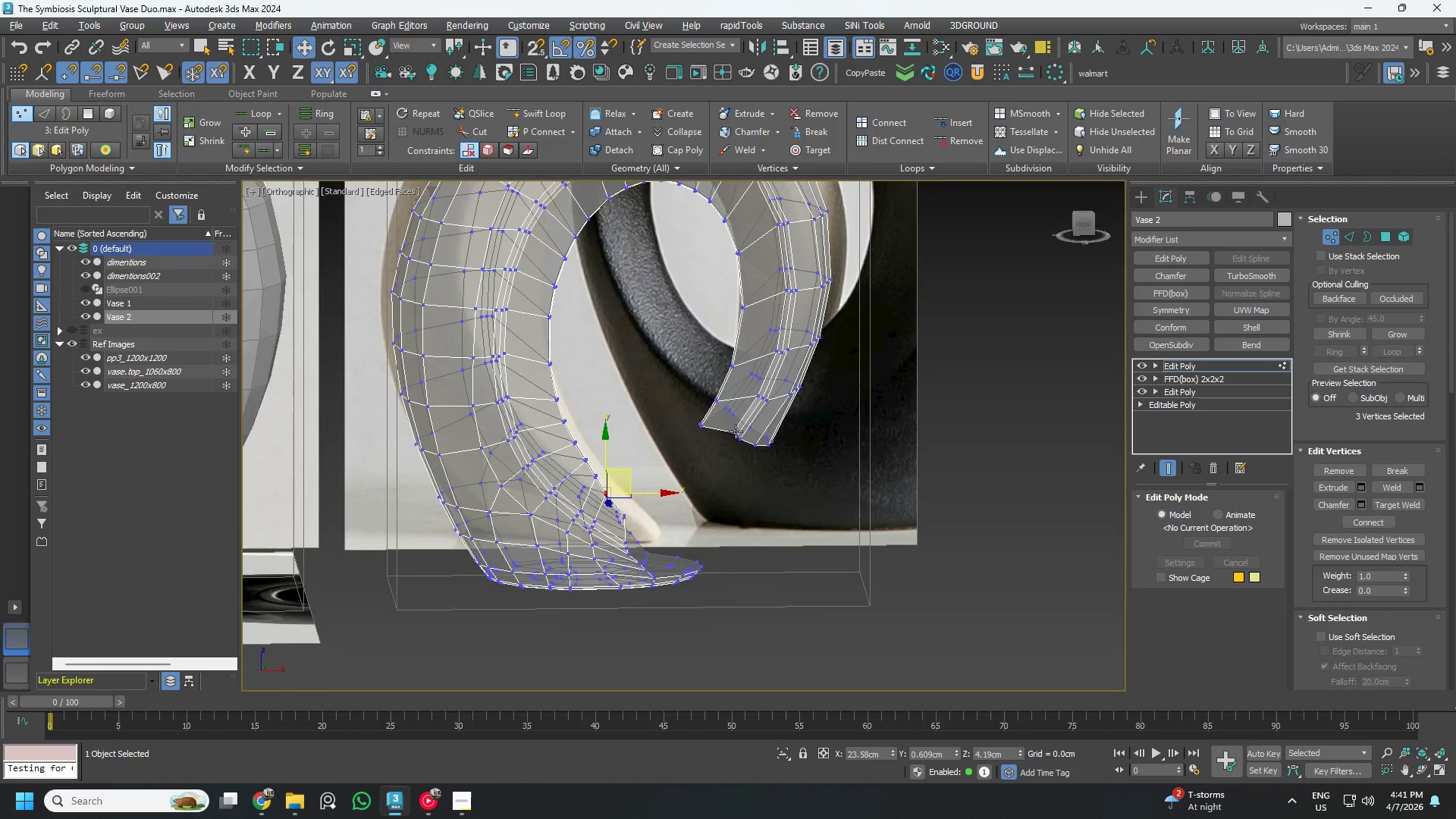 
key(Alt+AltLeft)
 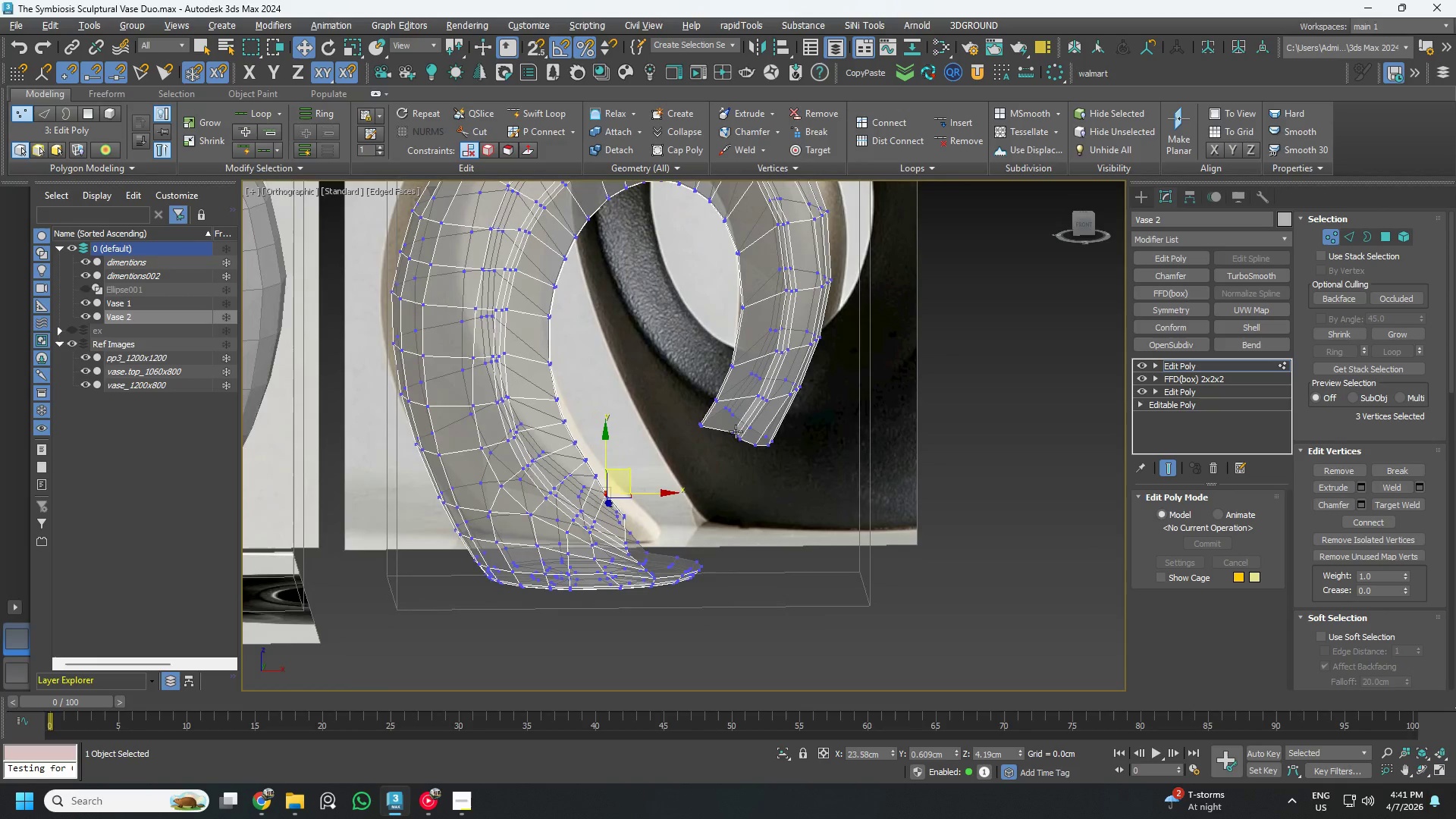 
key(Alt+AltLeft)
 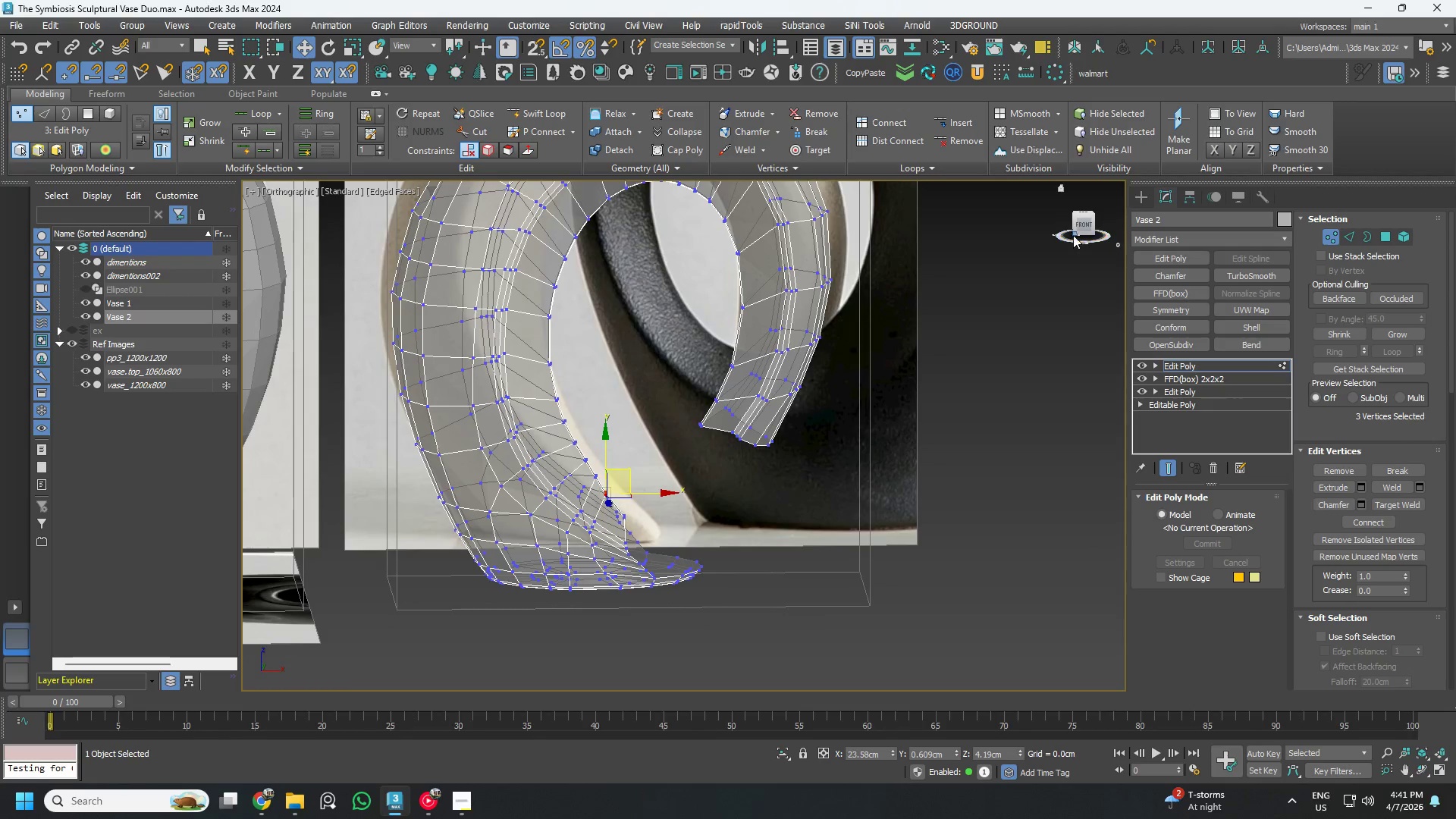 
left_click([1078, 227])
 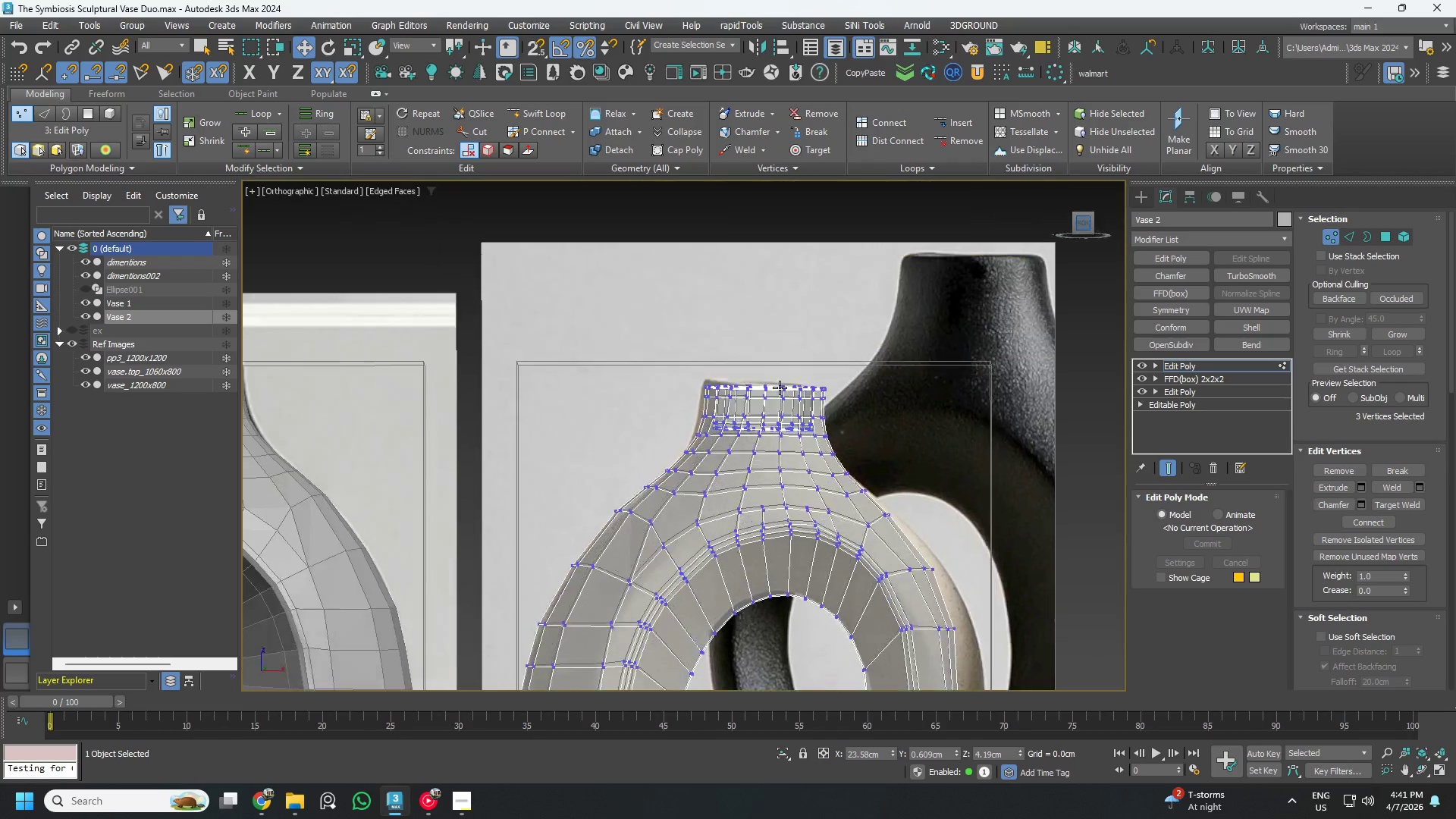 
scroll: coordinate [777, 407], scroll_direction: down, amount: 2.0
 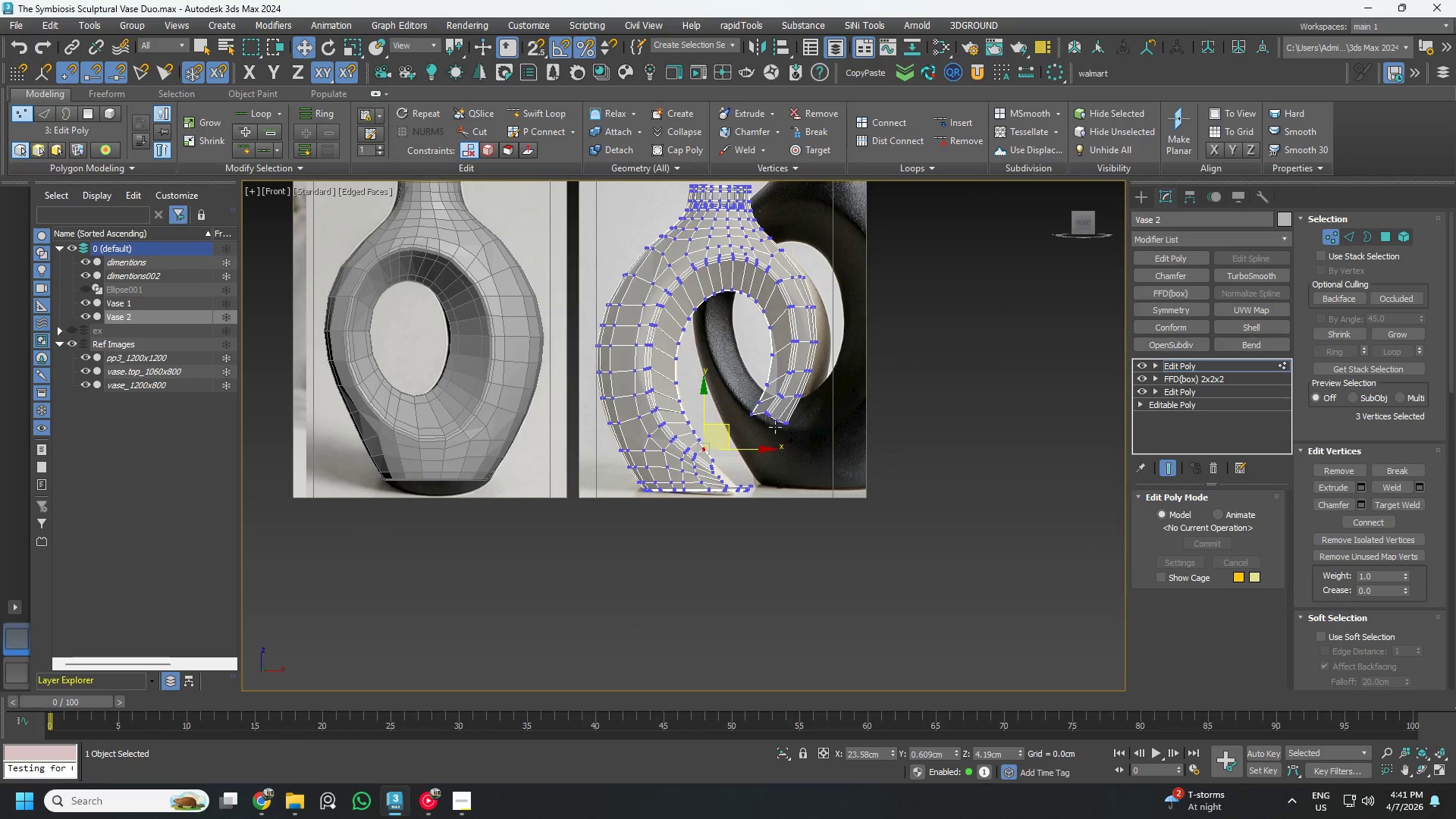 
scroll: coordinate [765, 444], scroll_direction: up, amount: 3.0
 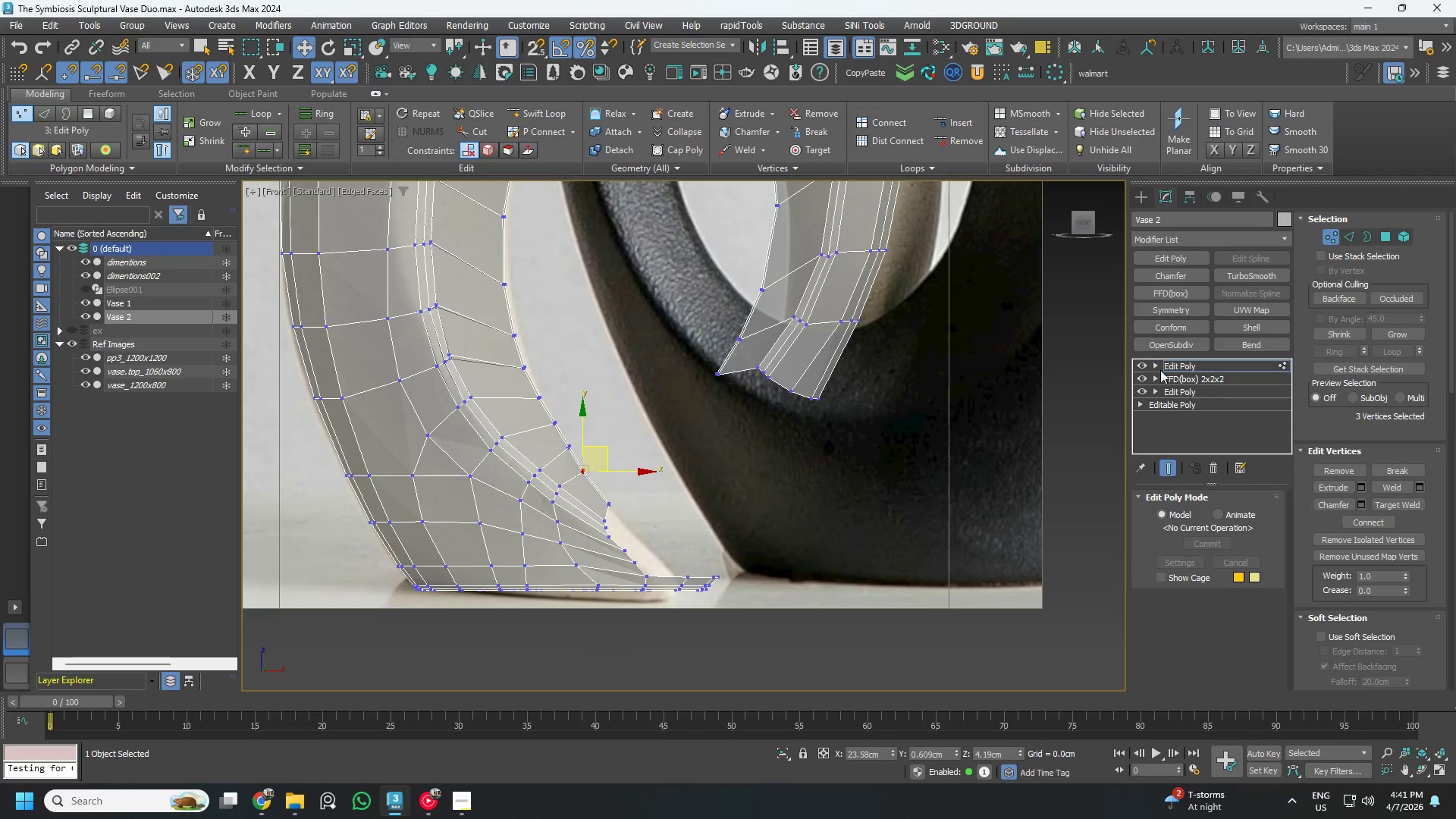 
left_click([1143, 364])
 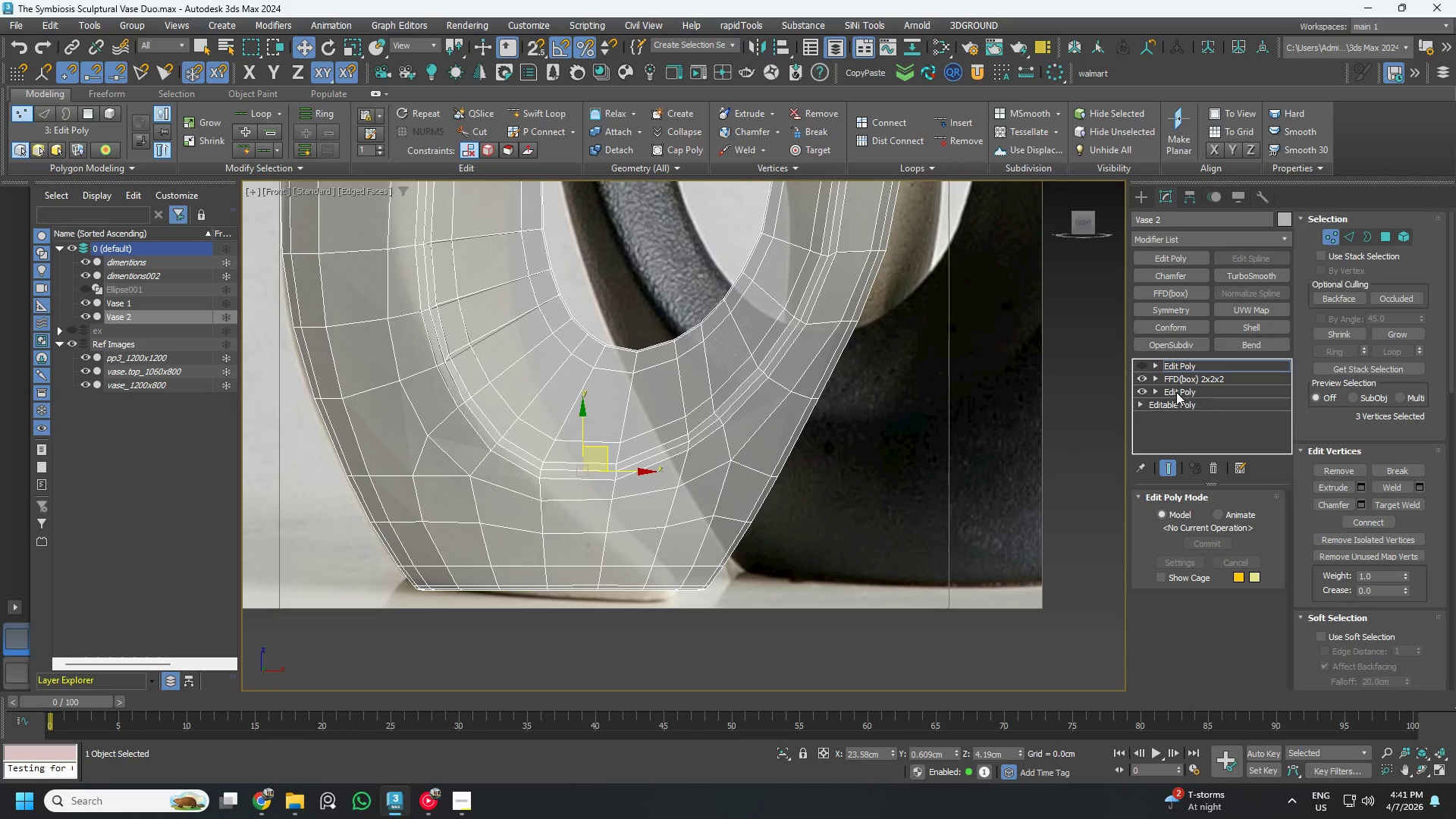 
wait(5.02)
 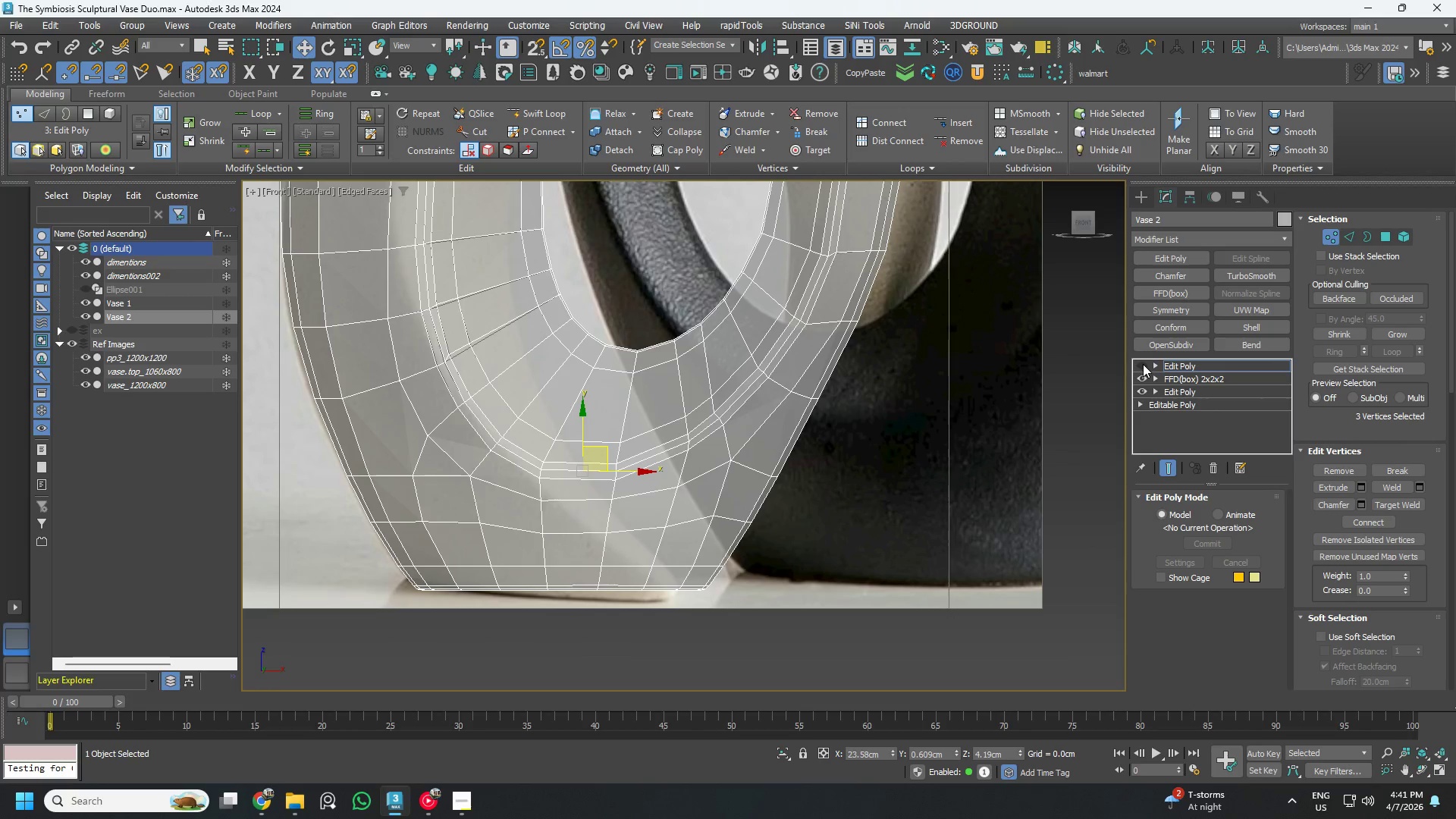 
left_click([1178, 384])
 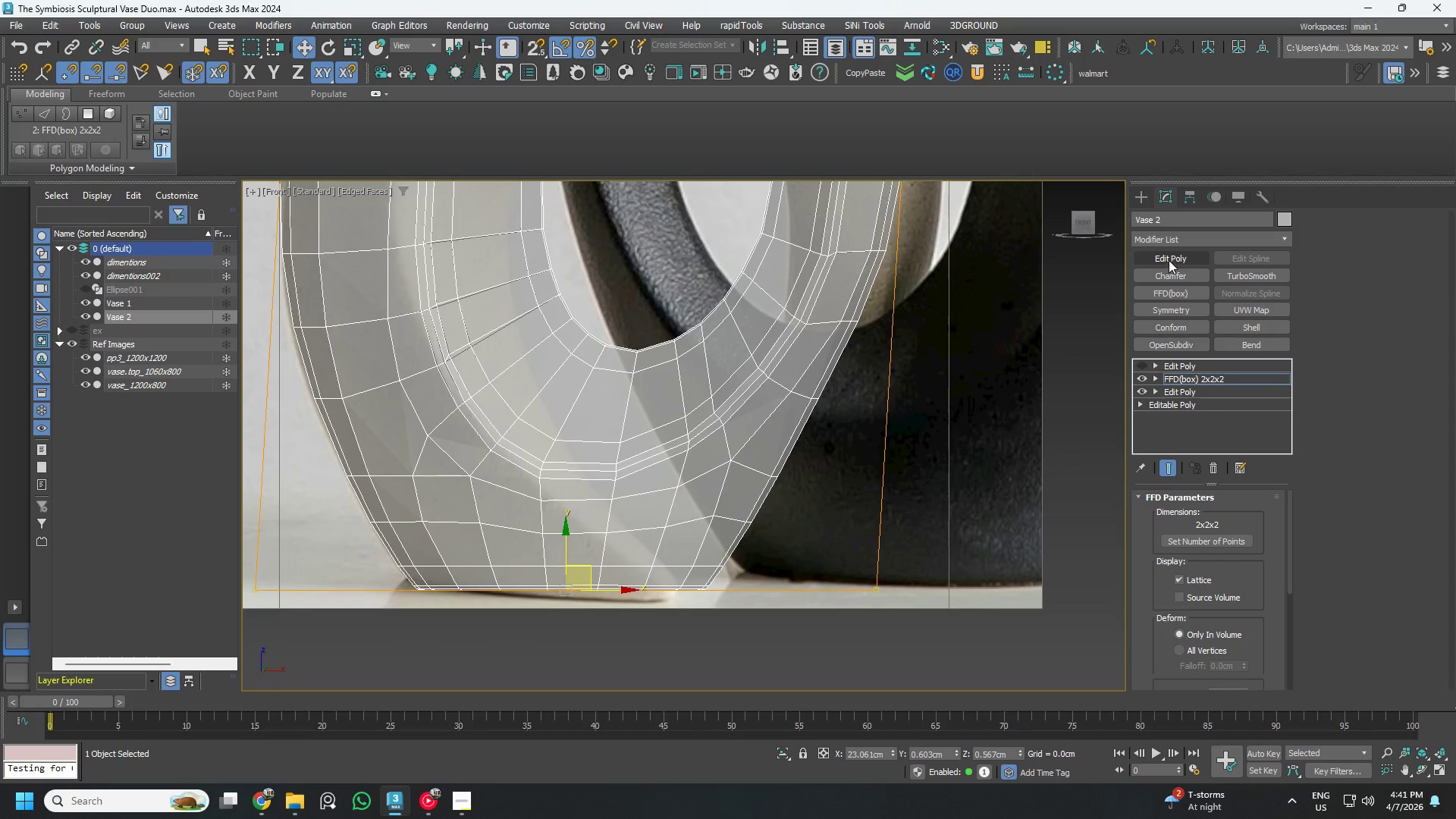 
left_click([1172, 257])
 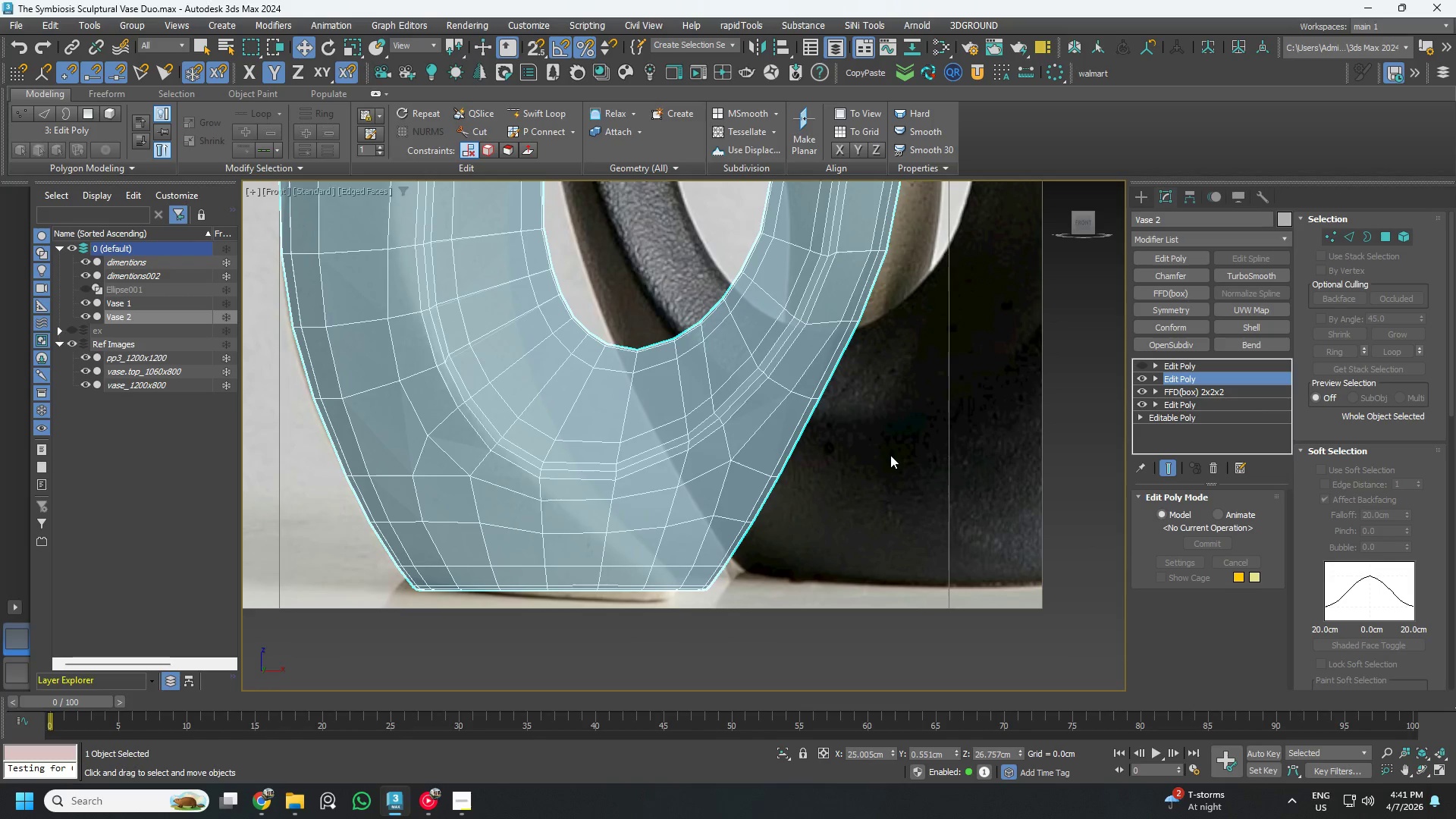 
key(4)
 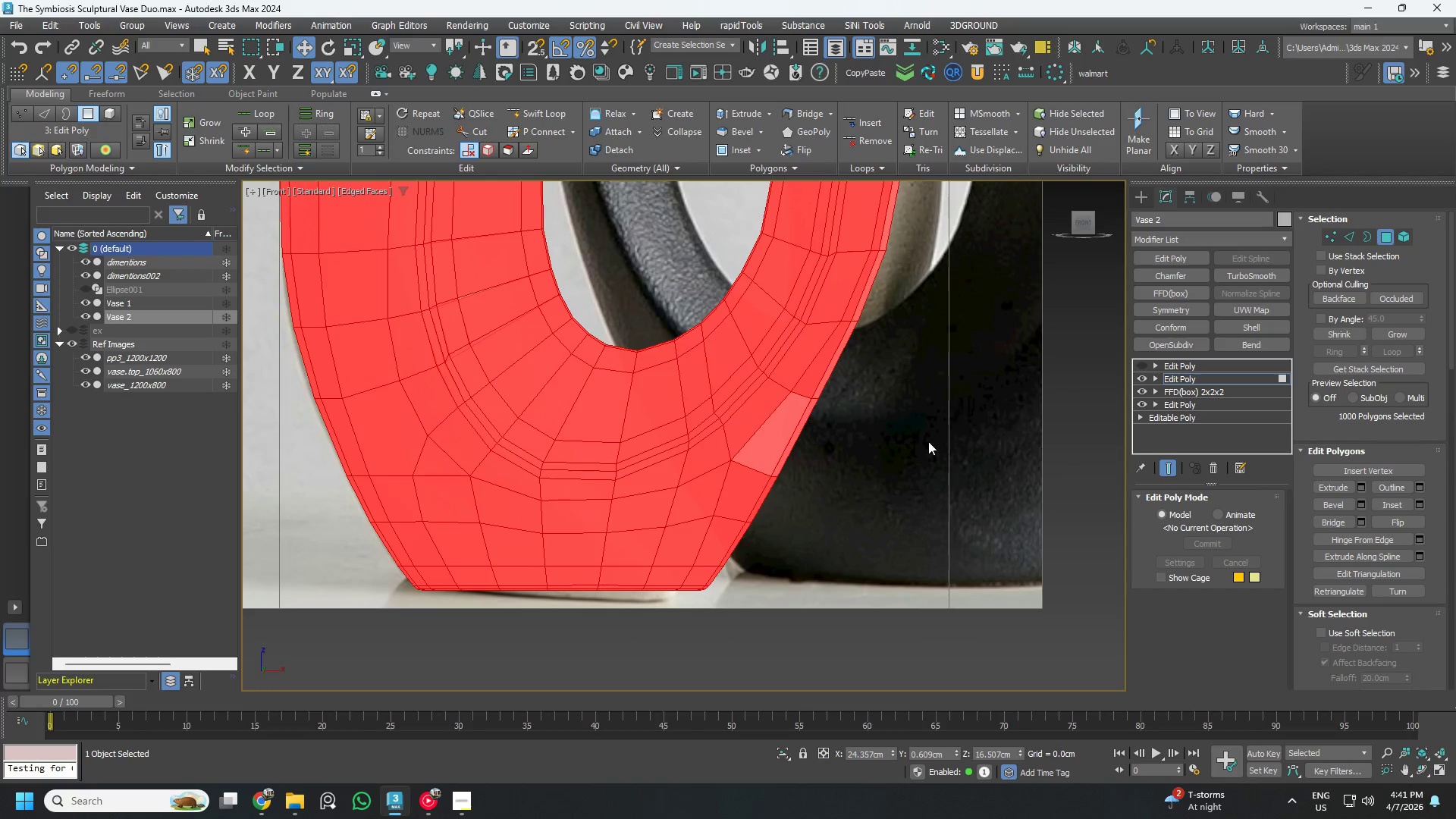 
left_click([924, 446])
 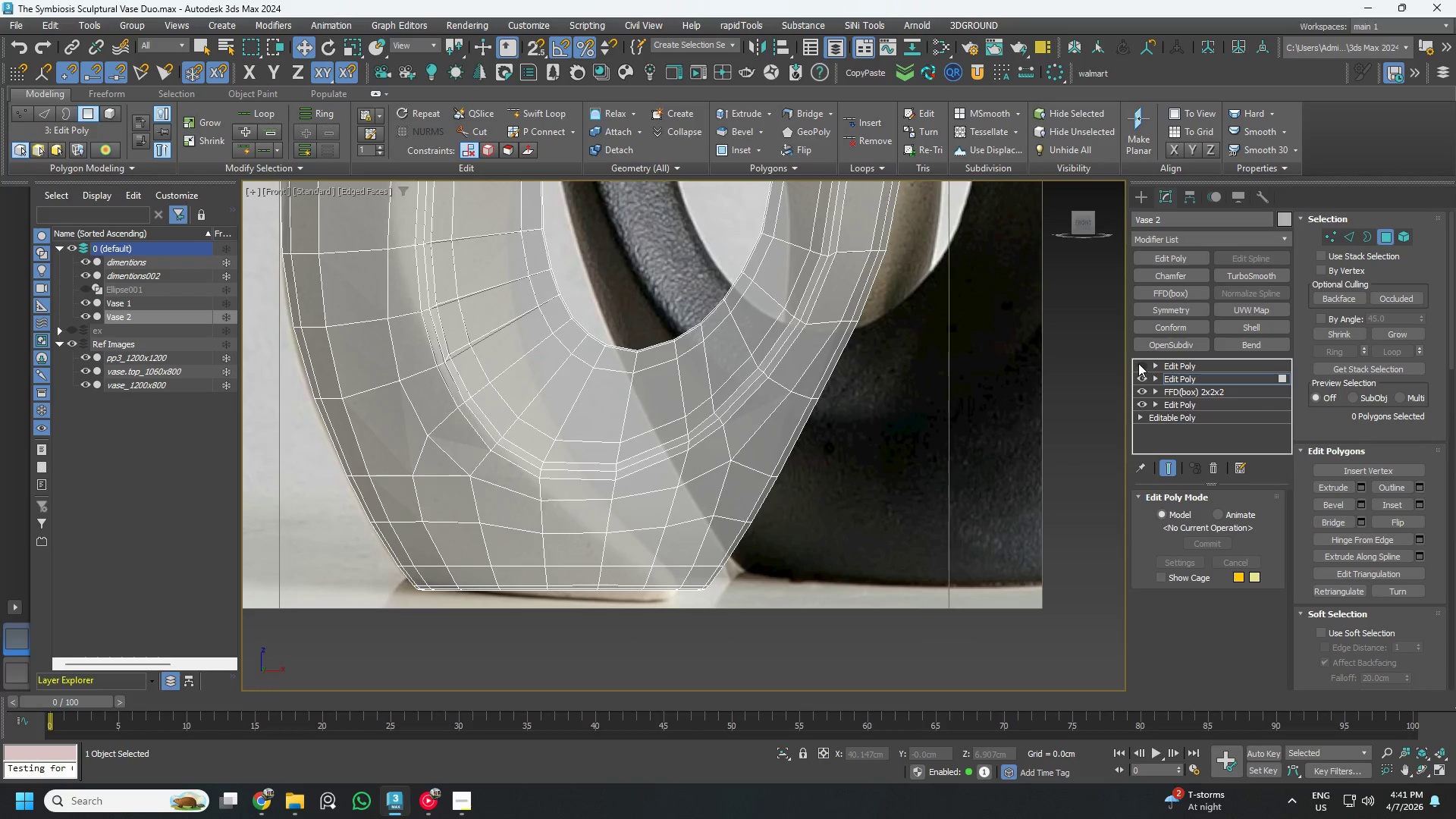 
left_click([1140, 363])
 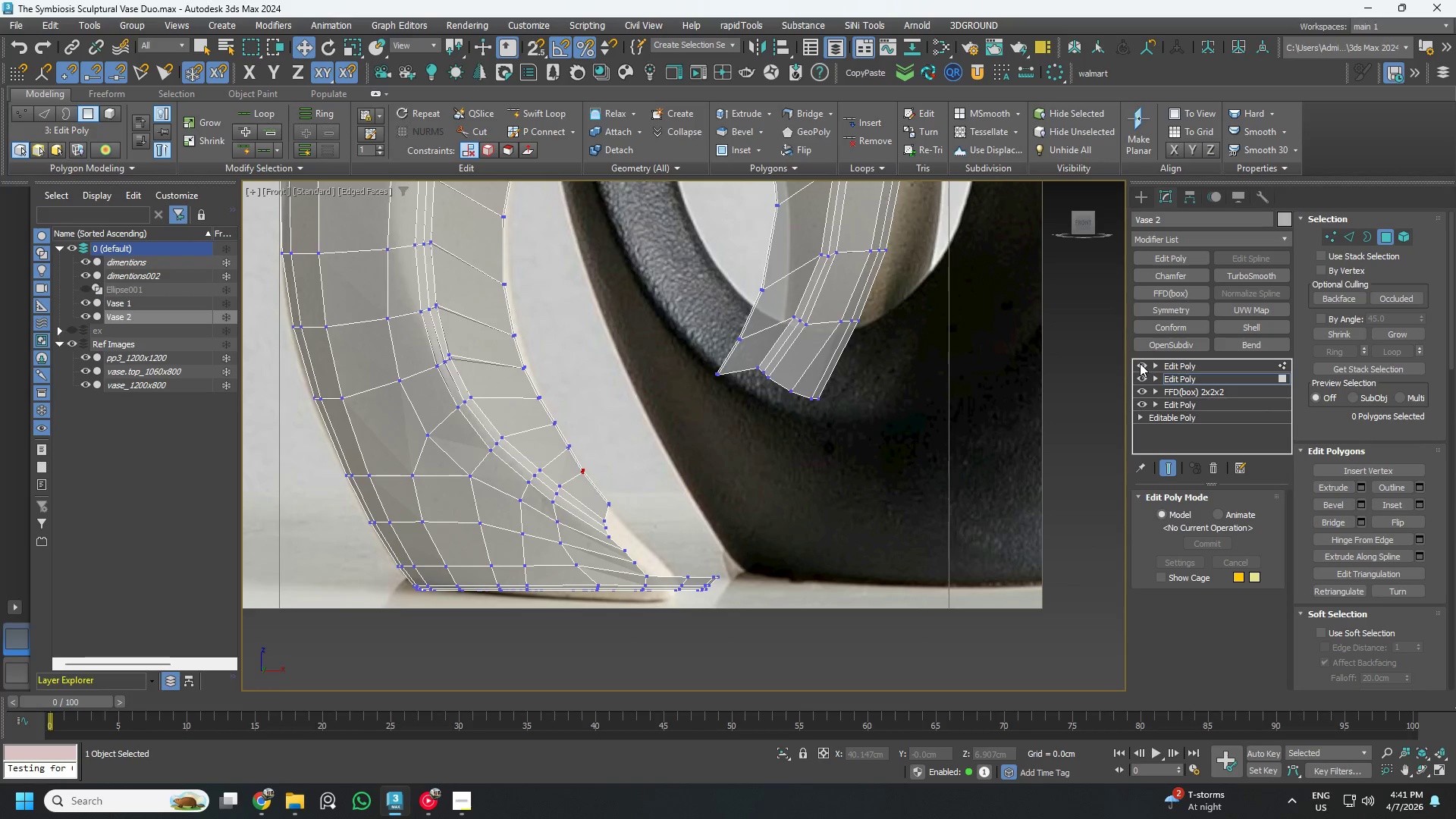 
left_click([1140, 363])
 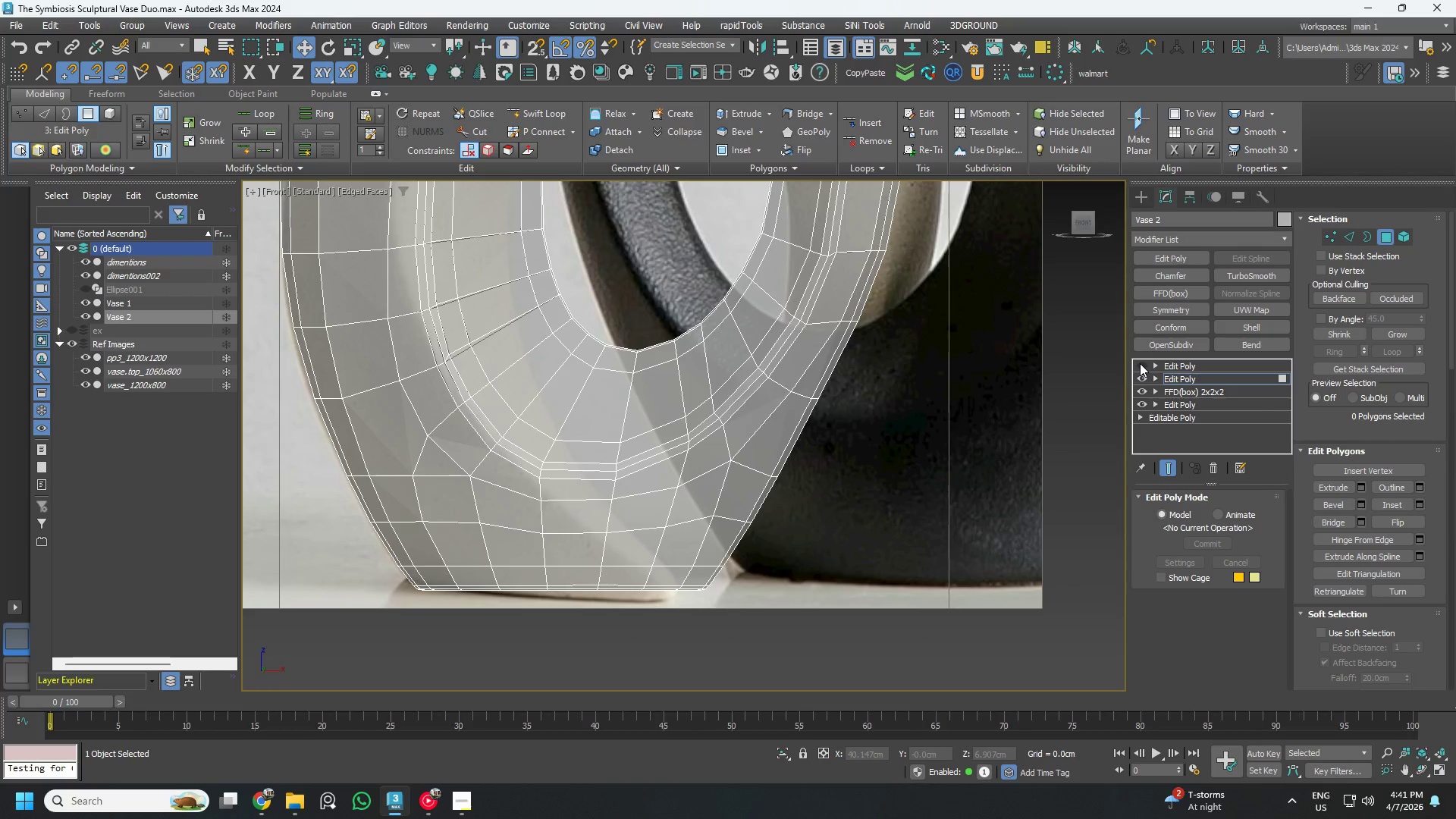 
left_click([1140, 363])
 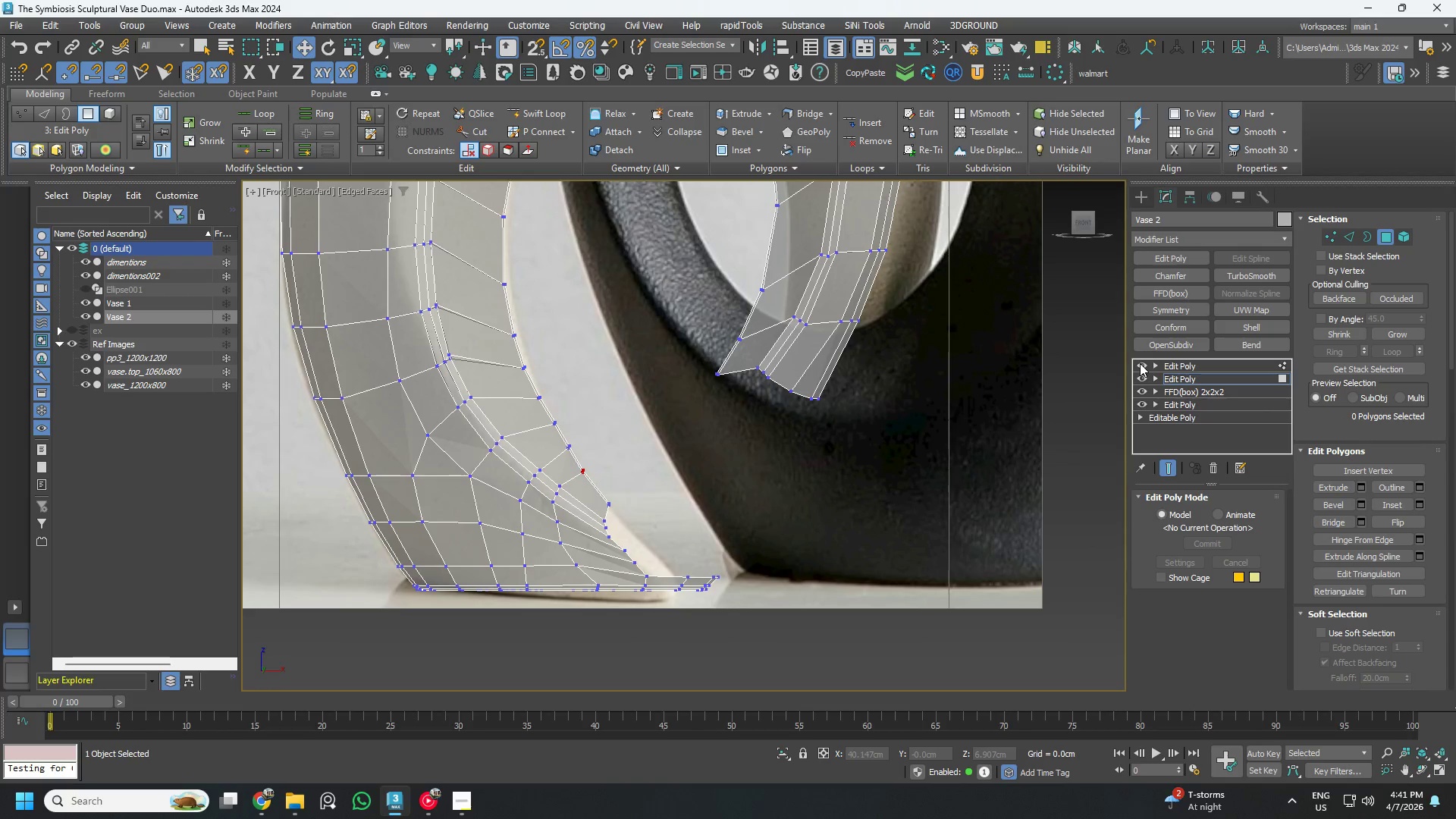 
left_click([1140, 363])
 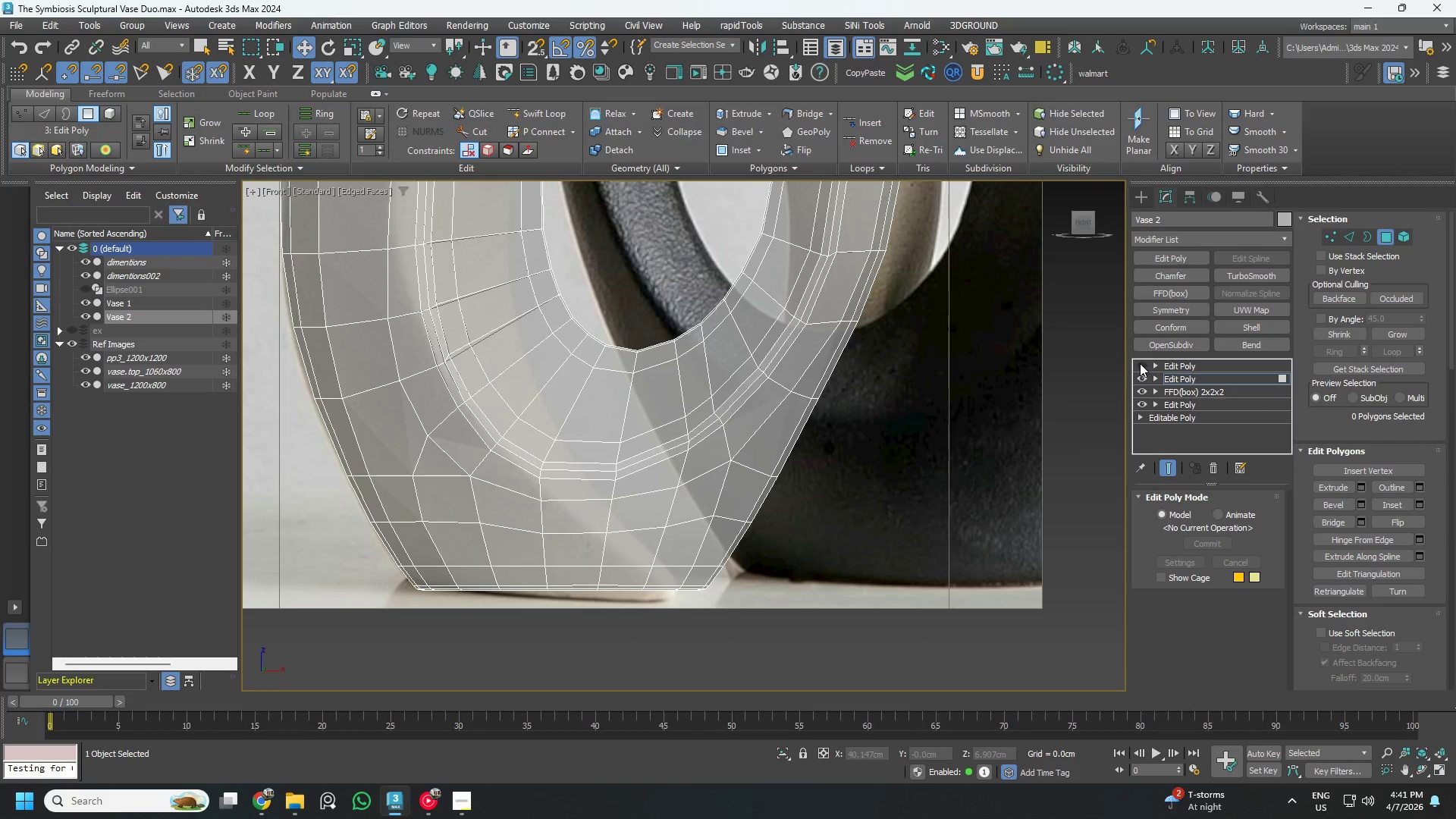 
left_click([1140, 363])
 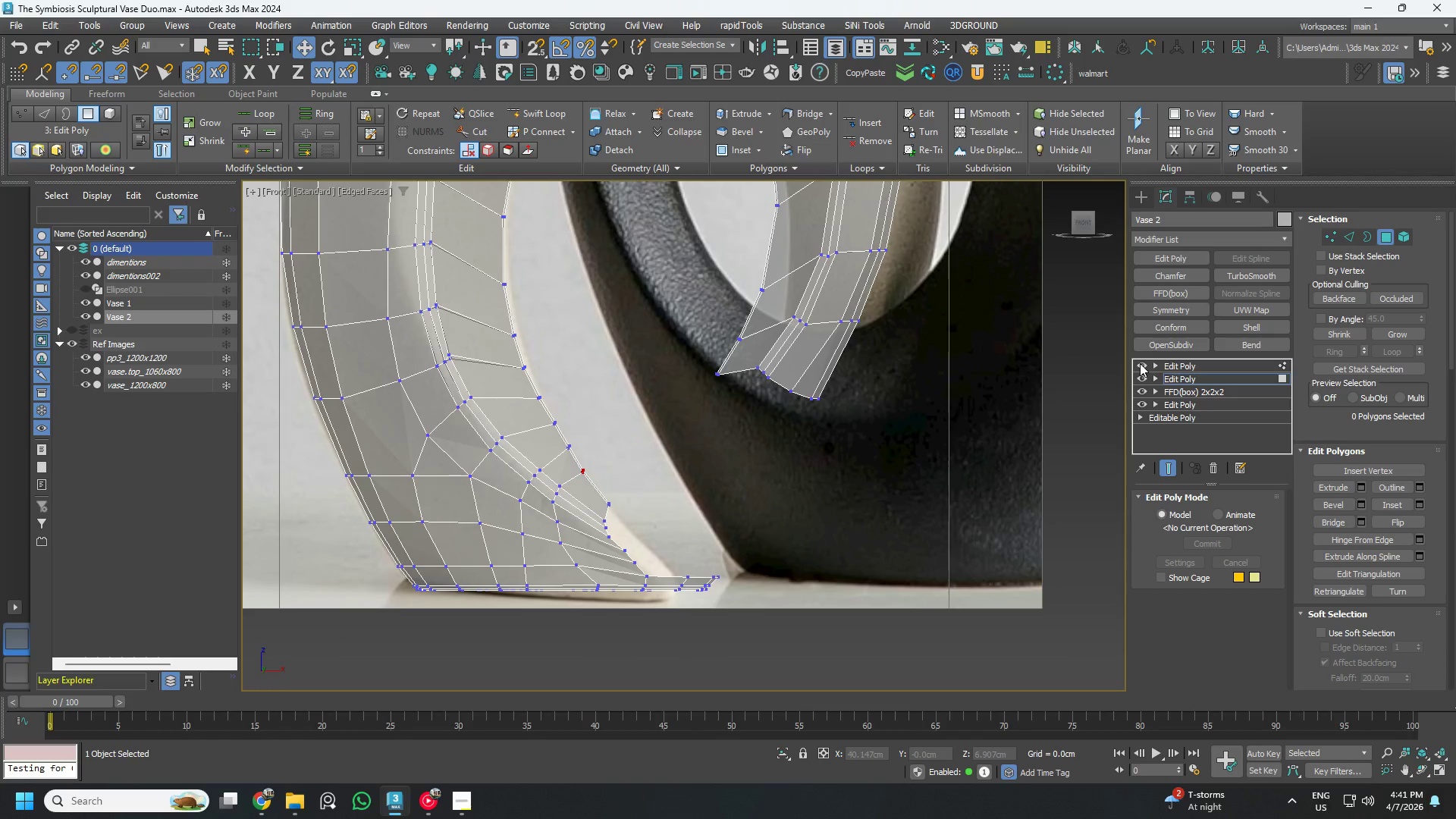 
left_click([1140, 363])
 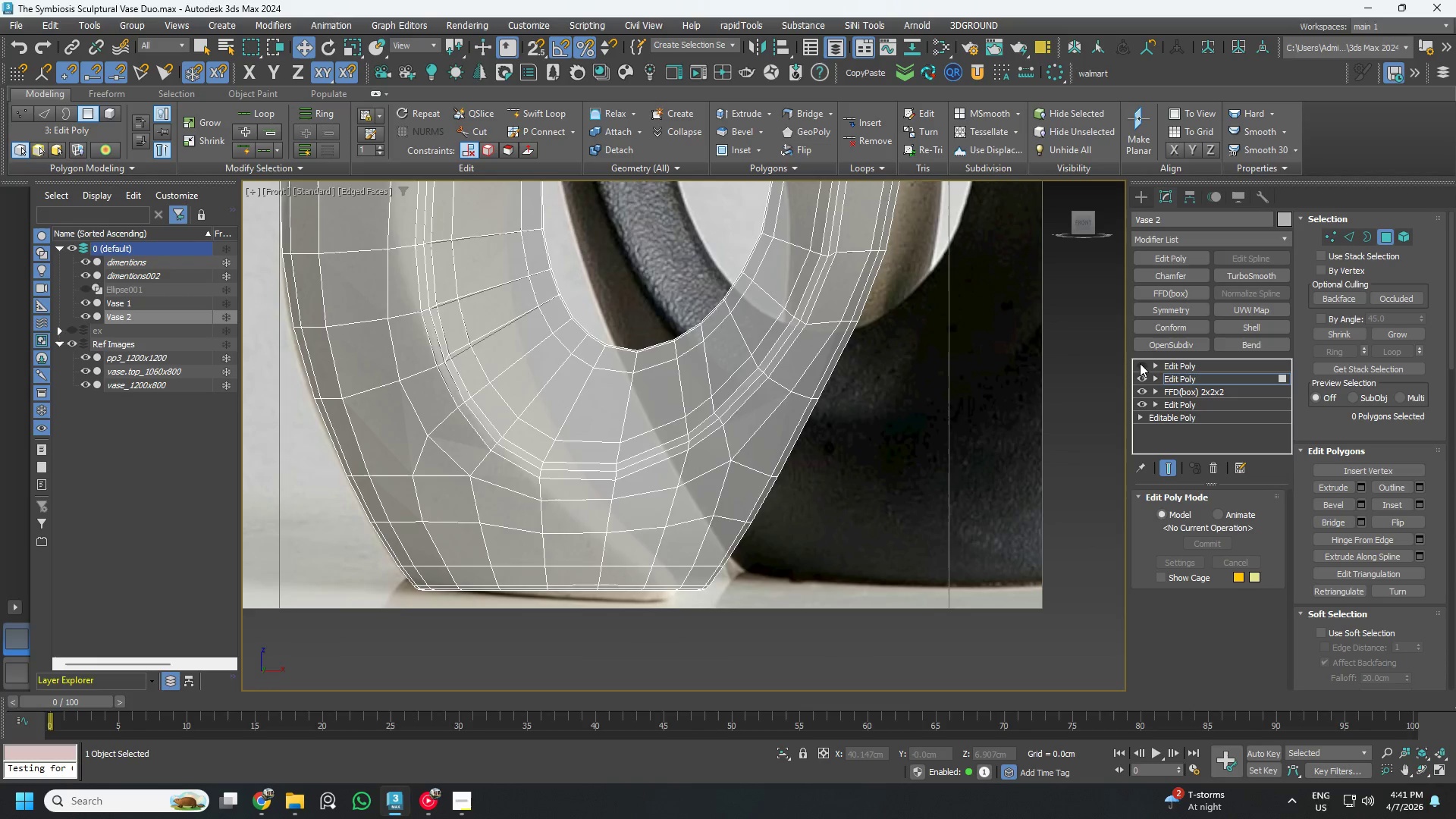 
left_click([1140, 363])
 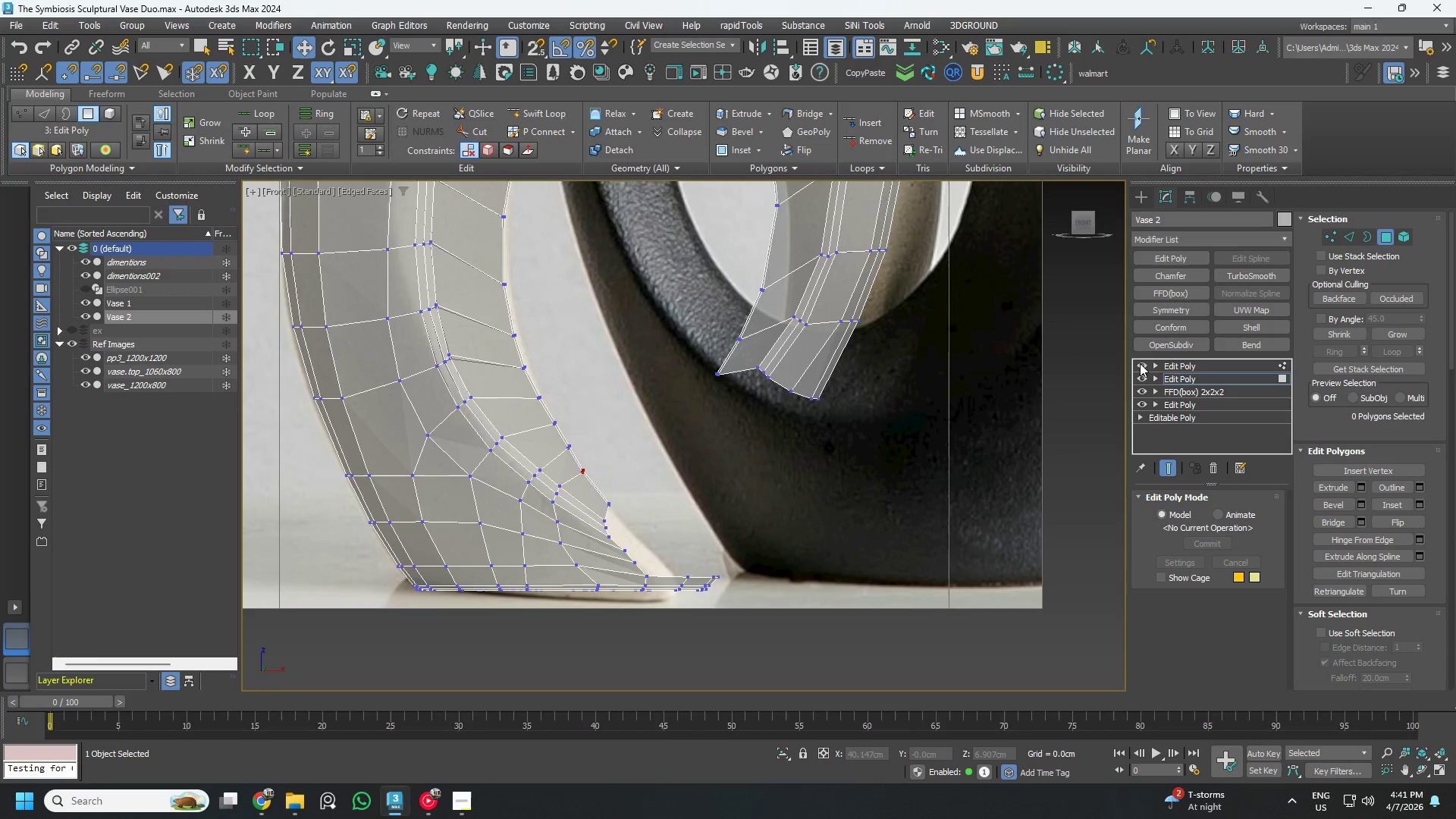 
wait(6.52)
 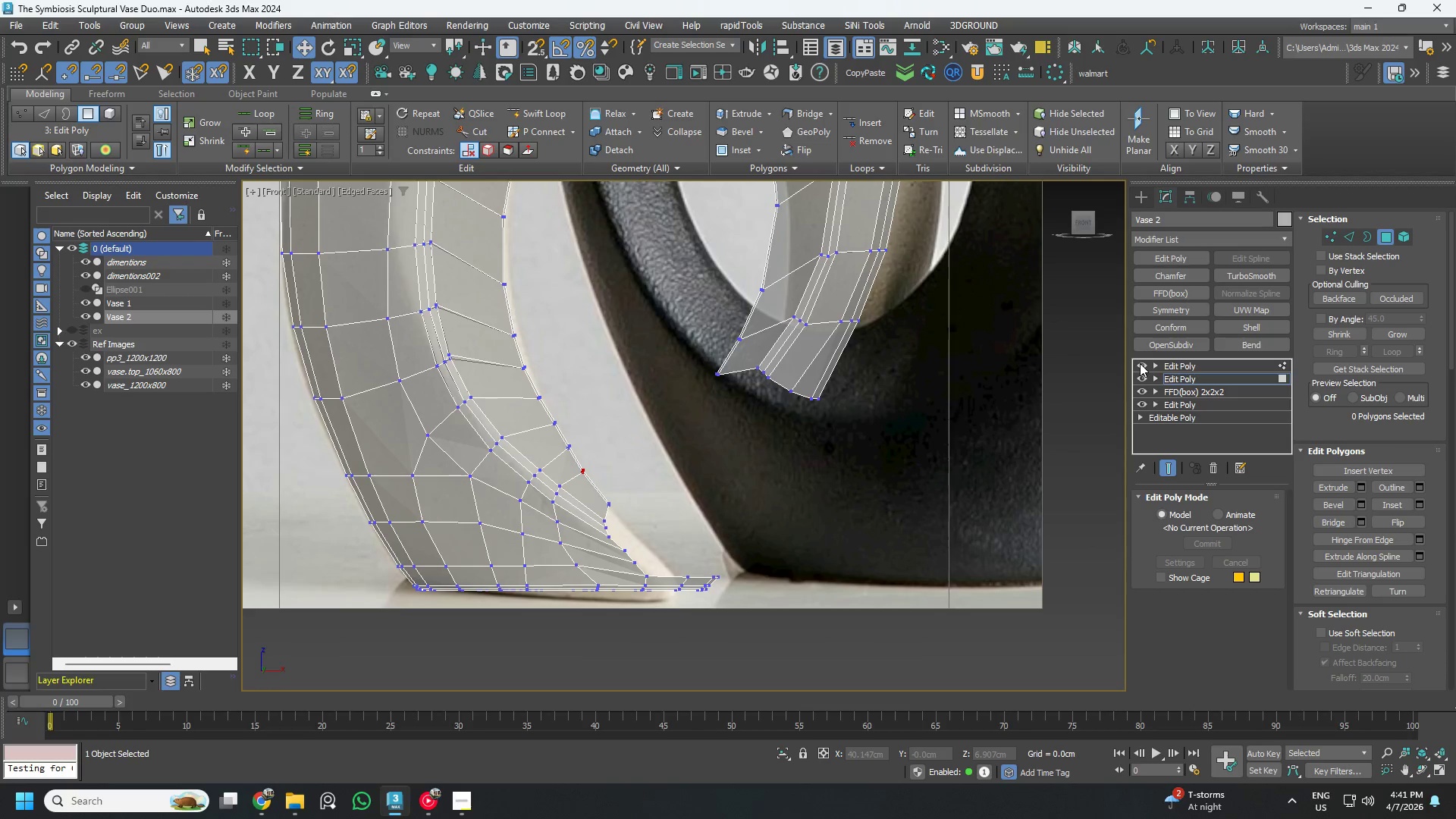 
double_click([1140, 363])
 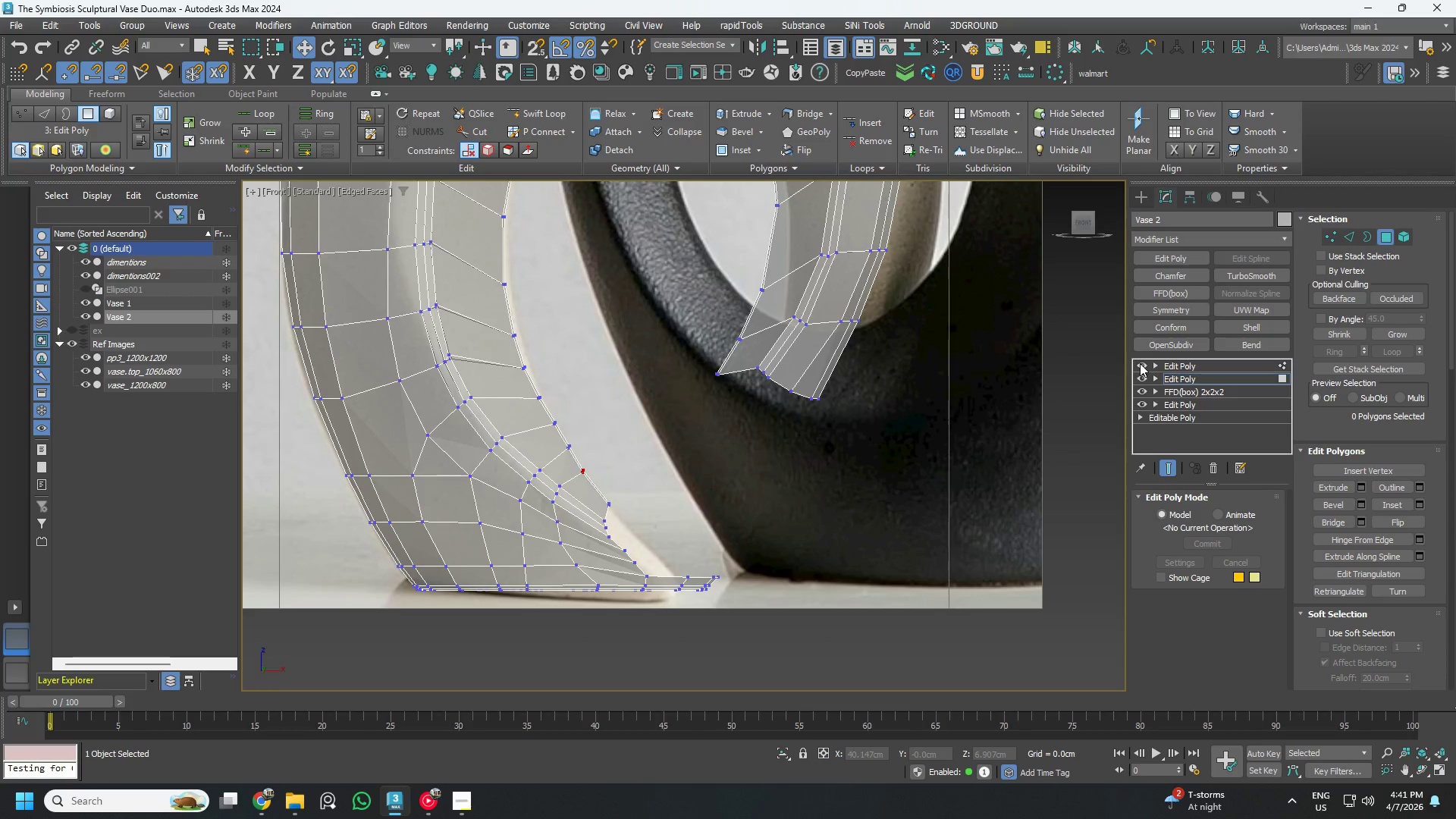 
left_click([1140, 363])
 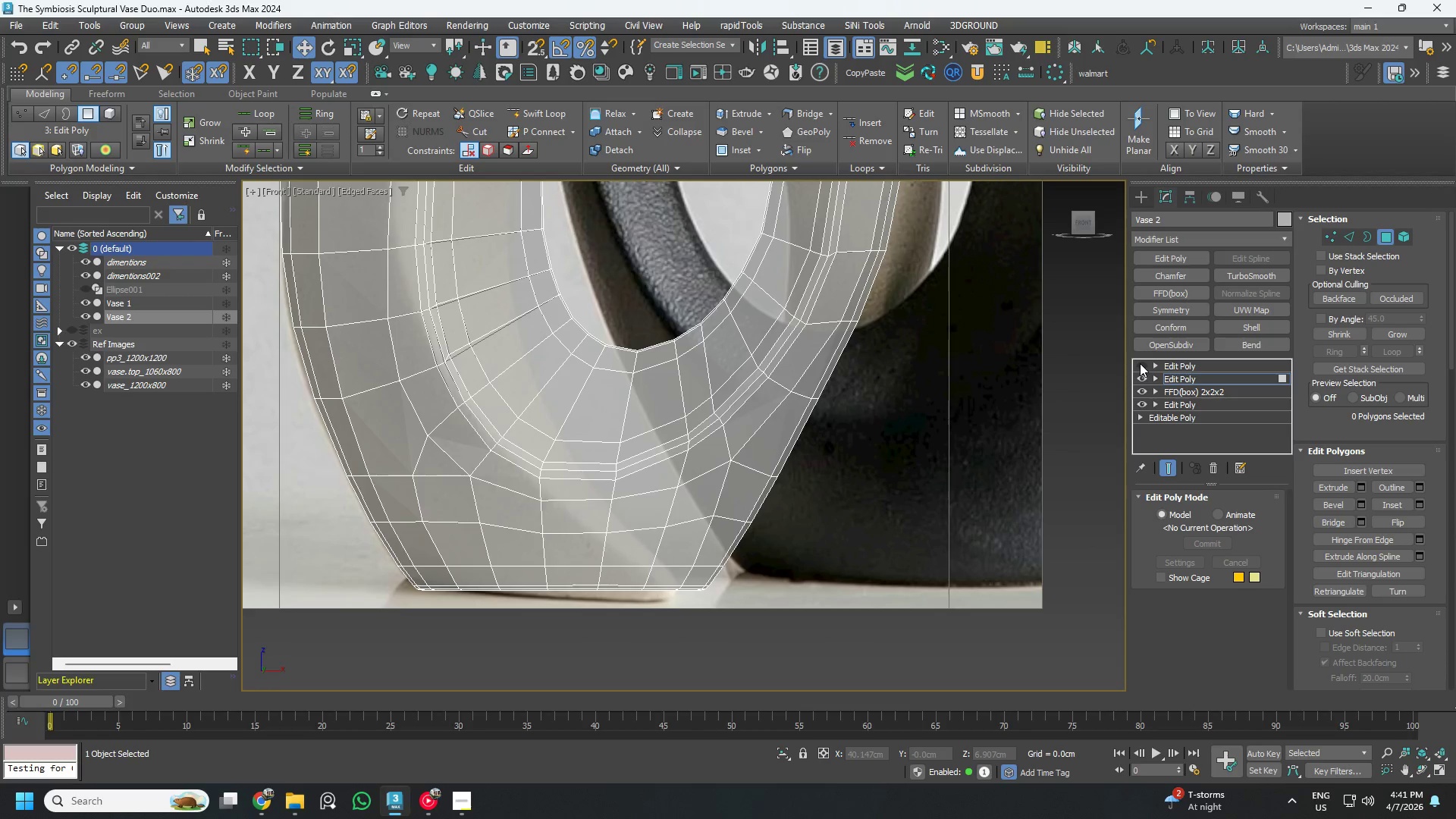 
left_click([1140, 363])
 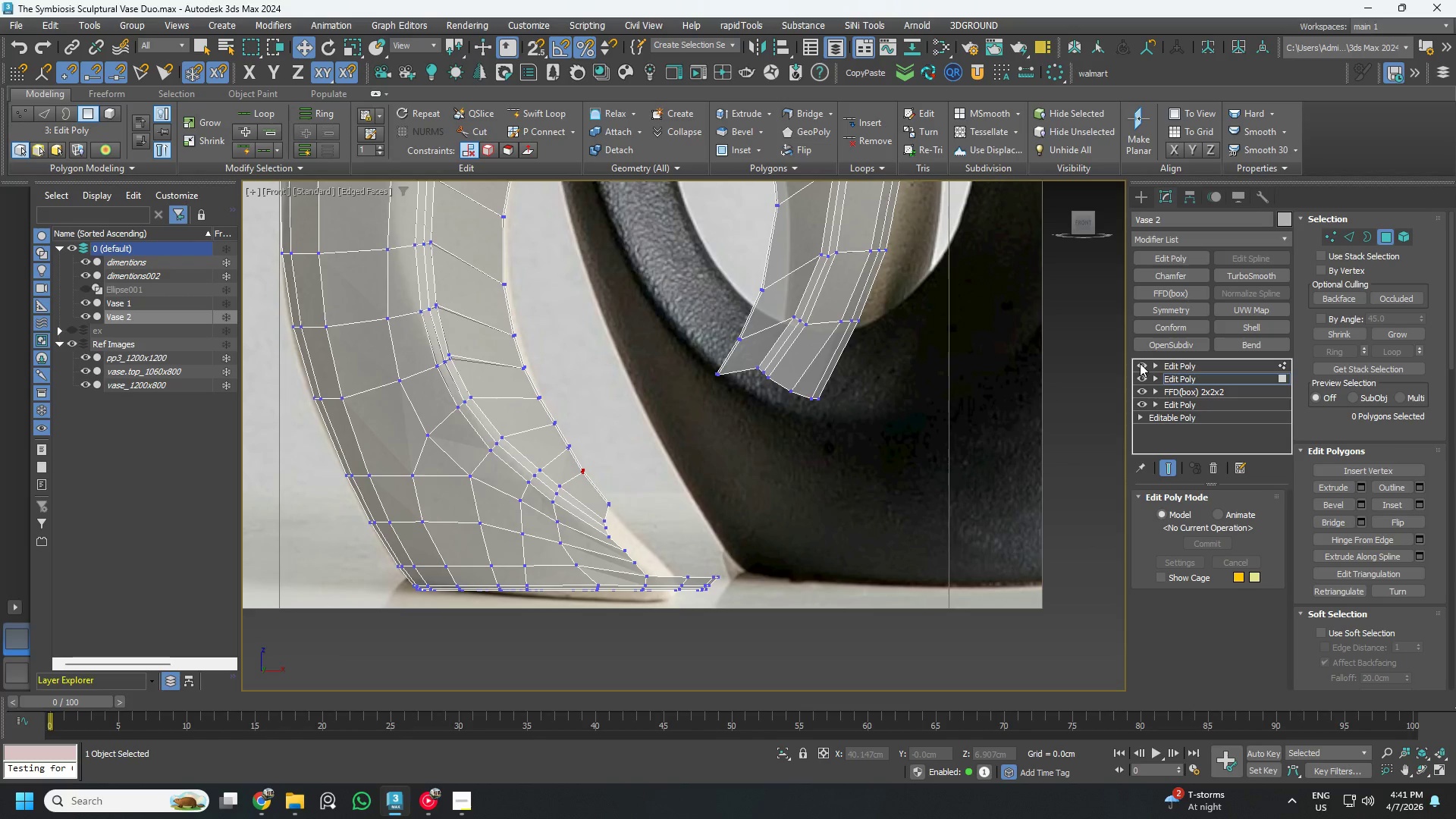 
left_click([1140, 363])
 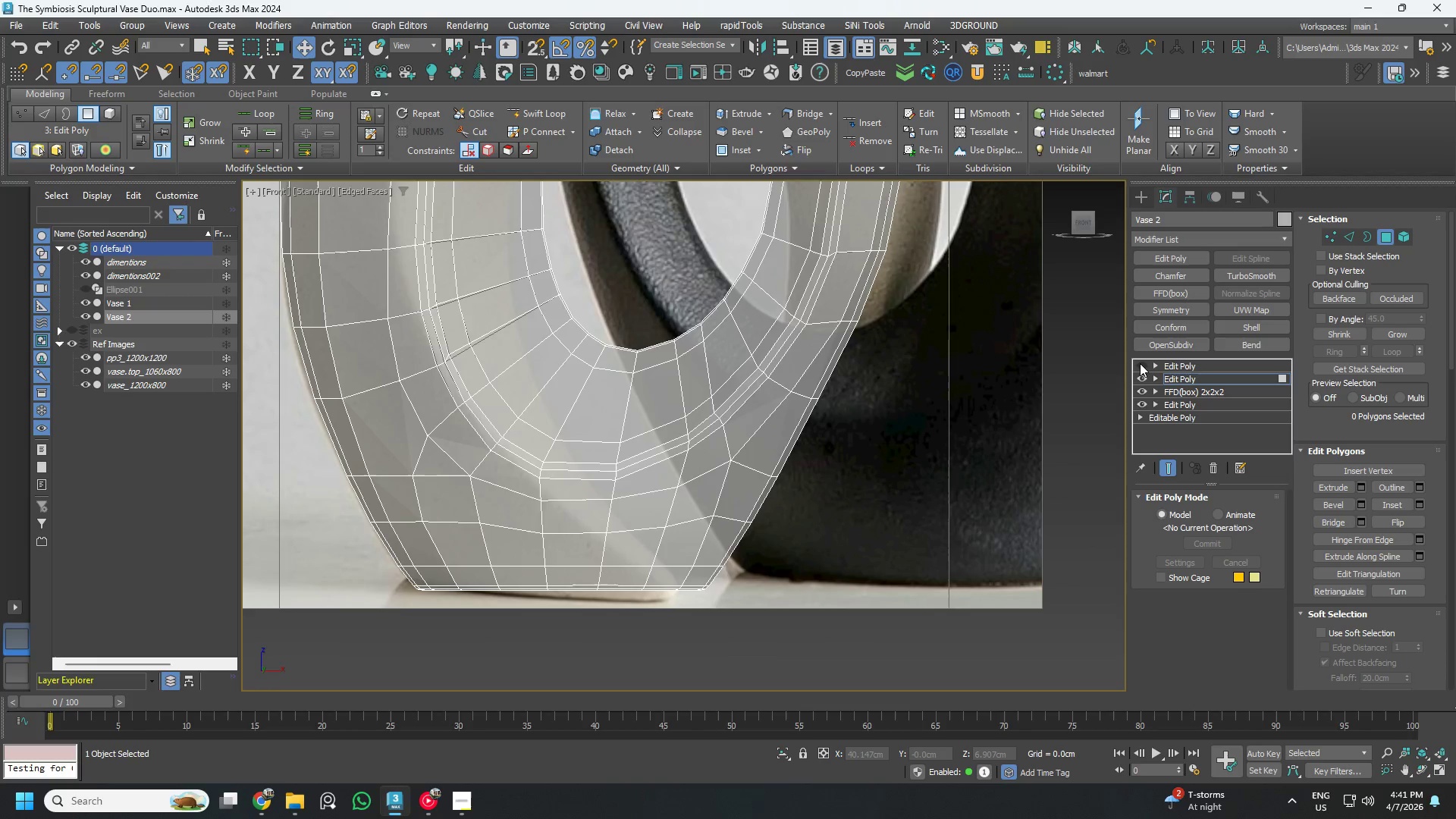 
double_click([1140, 363])
 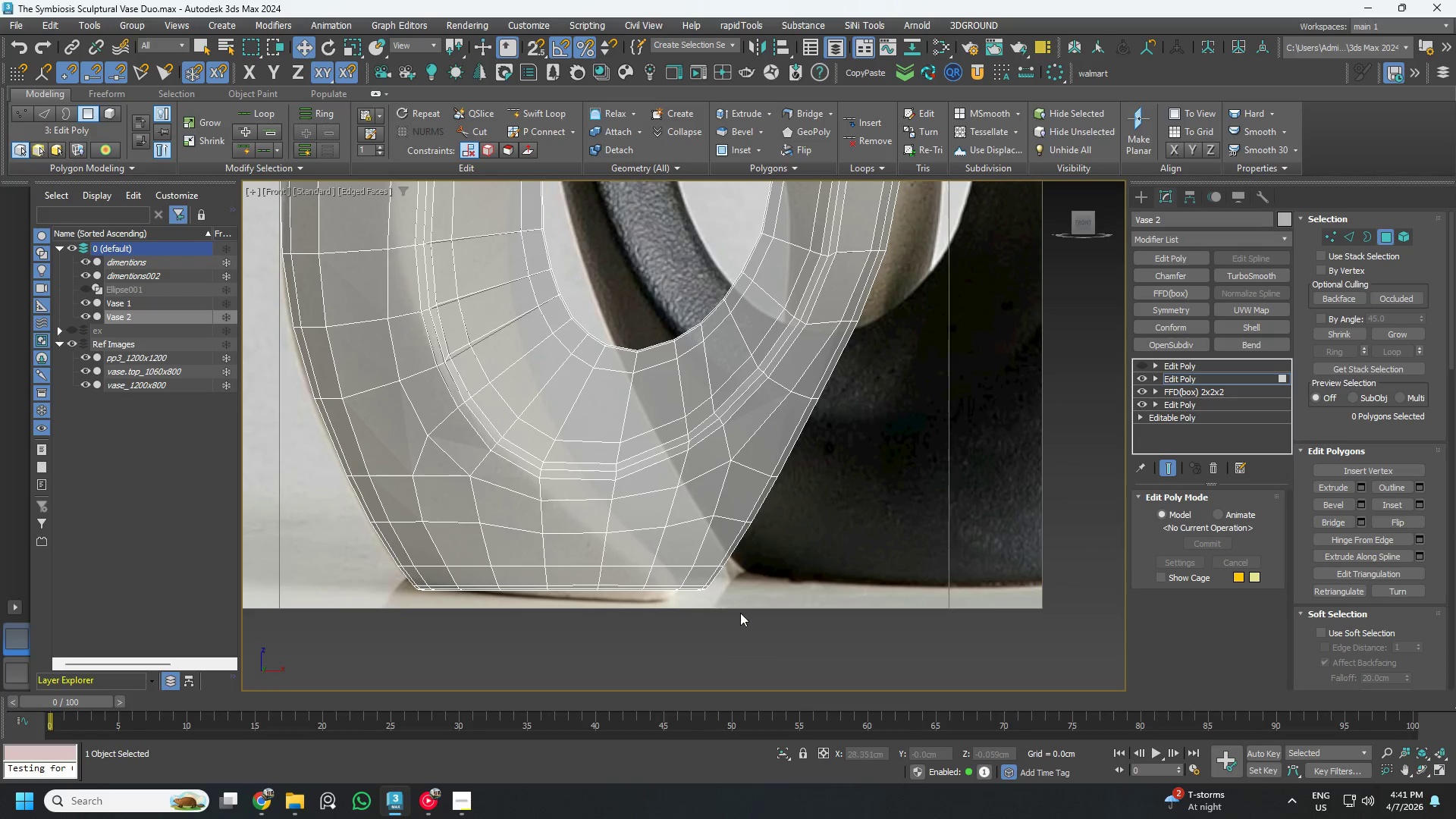 
left_click_drag(start_coordinate=[742, 624], to_coordinate=[644, 381])
 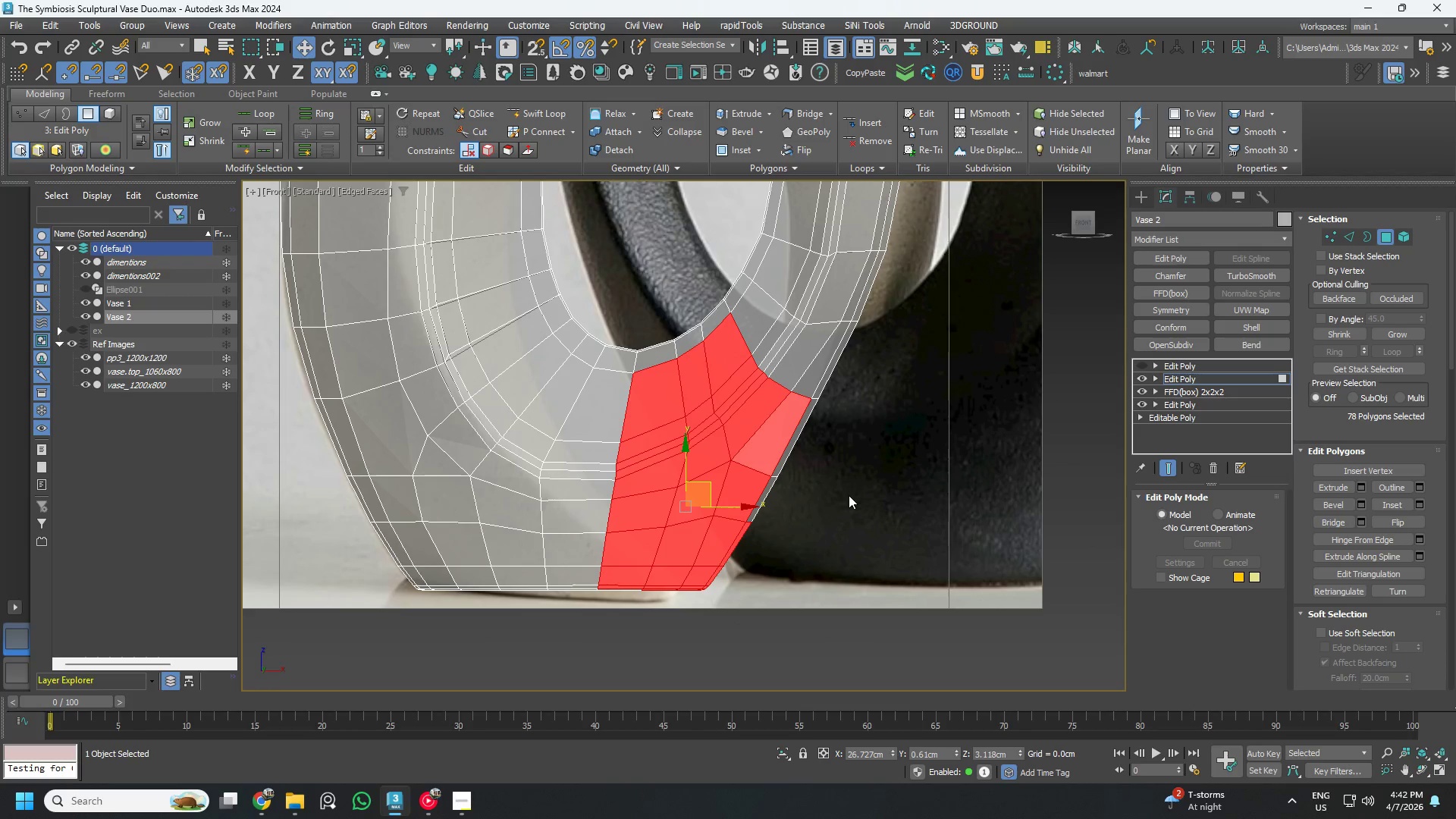 
hold_key(key=ControlLeft, duration=1.53)
left_click_drag(start_coordinate=[842, 535], to_coordinate=[730, 421])
 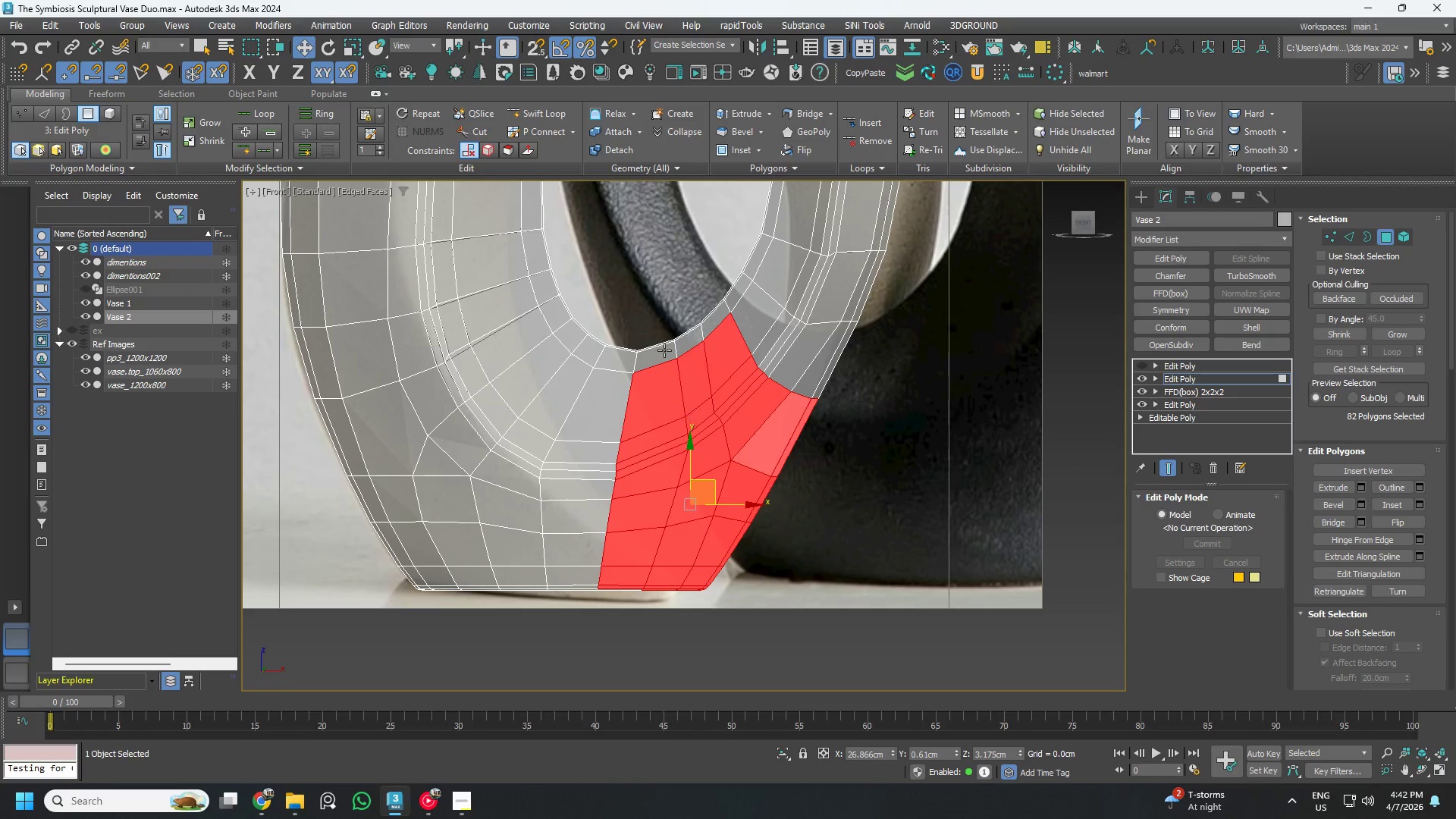 
hold_key(key=ControlLeft, duration=1.12)
left_click_drag(start_coordinate=[647, 290], to_coordinate=[713, 406])
 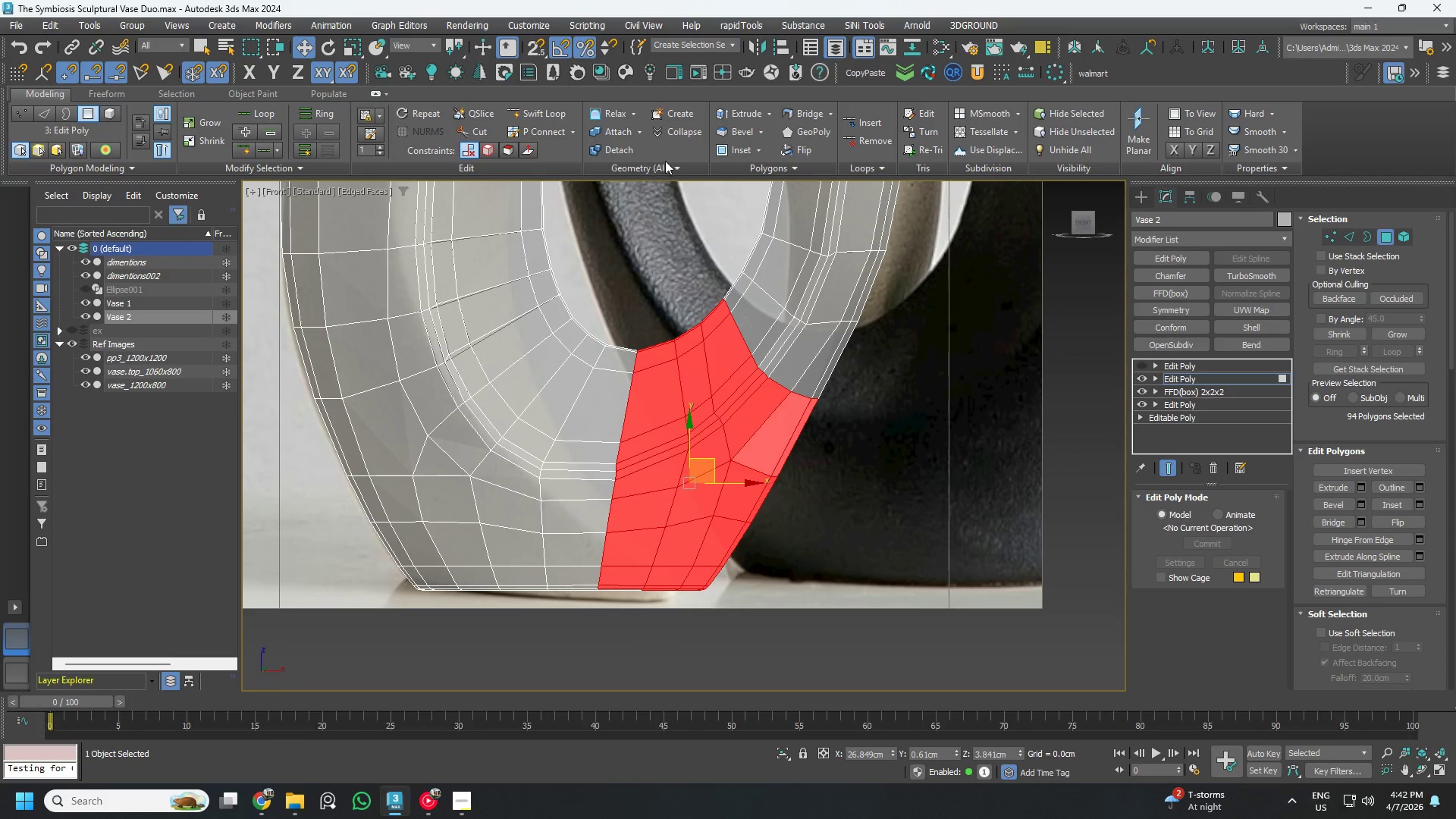 
left_click([623, 150])
 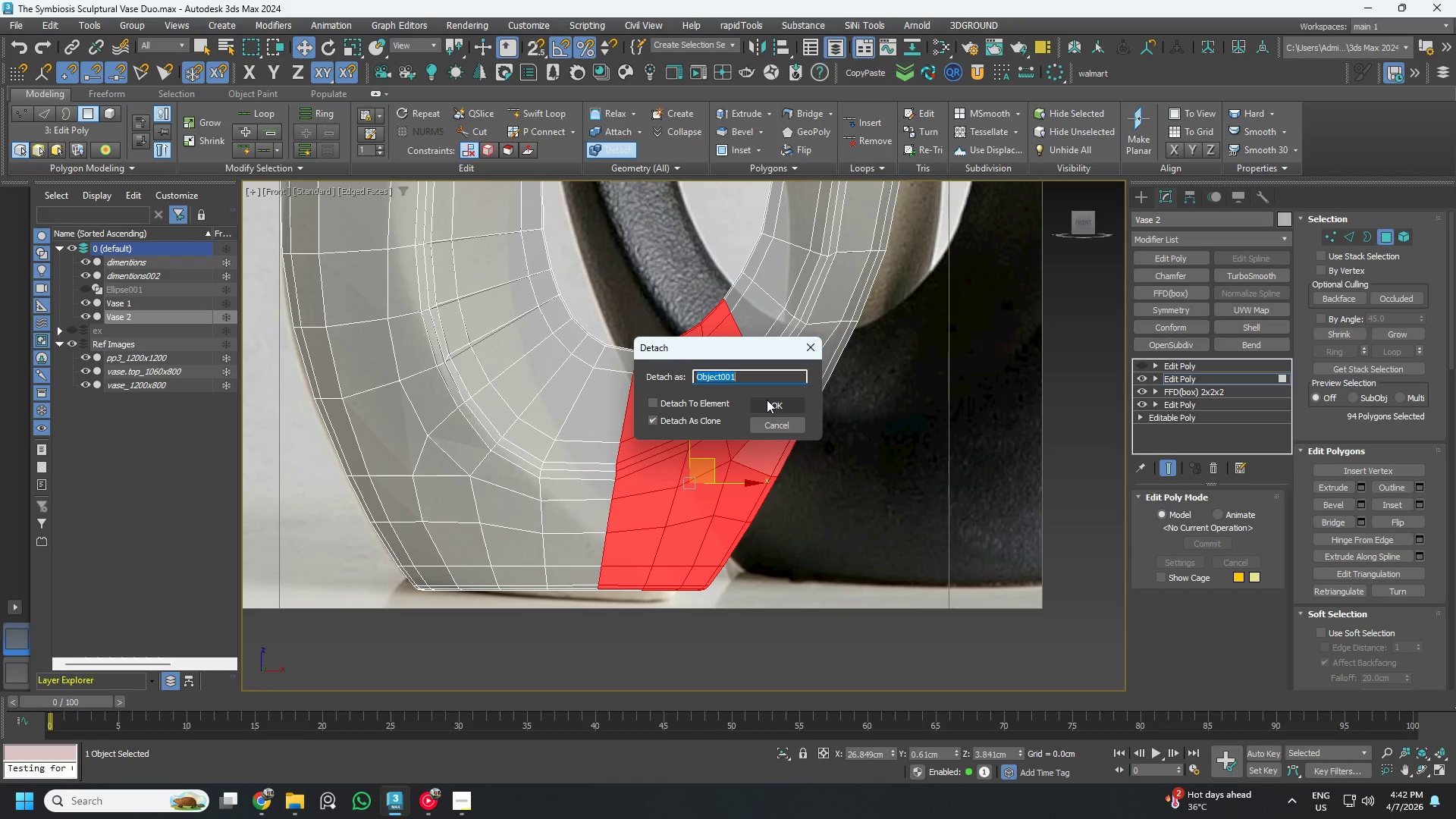 
left_click([767, 400])
 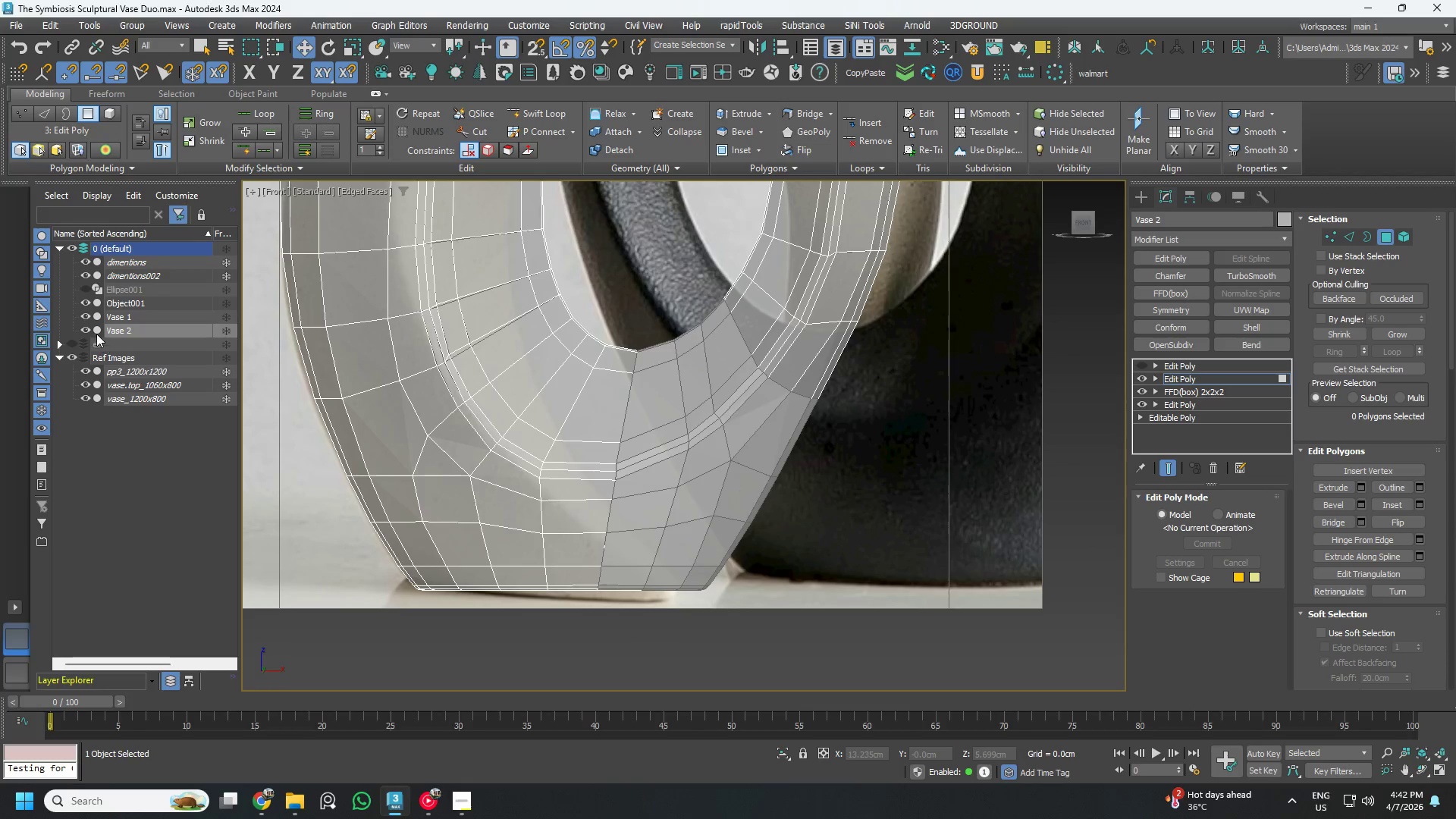 
left_click([82, 301])
 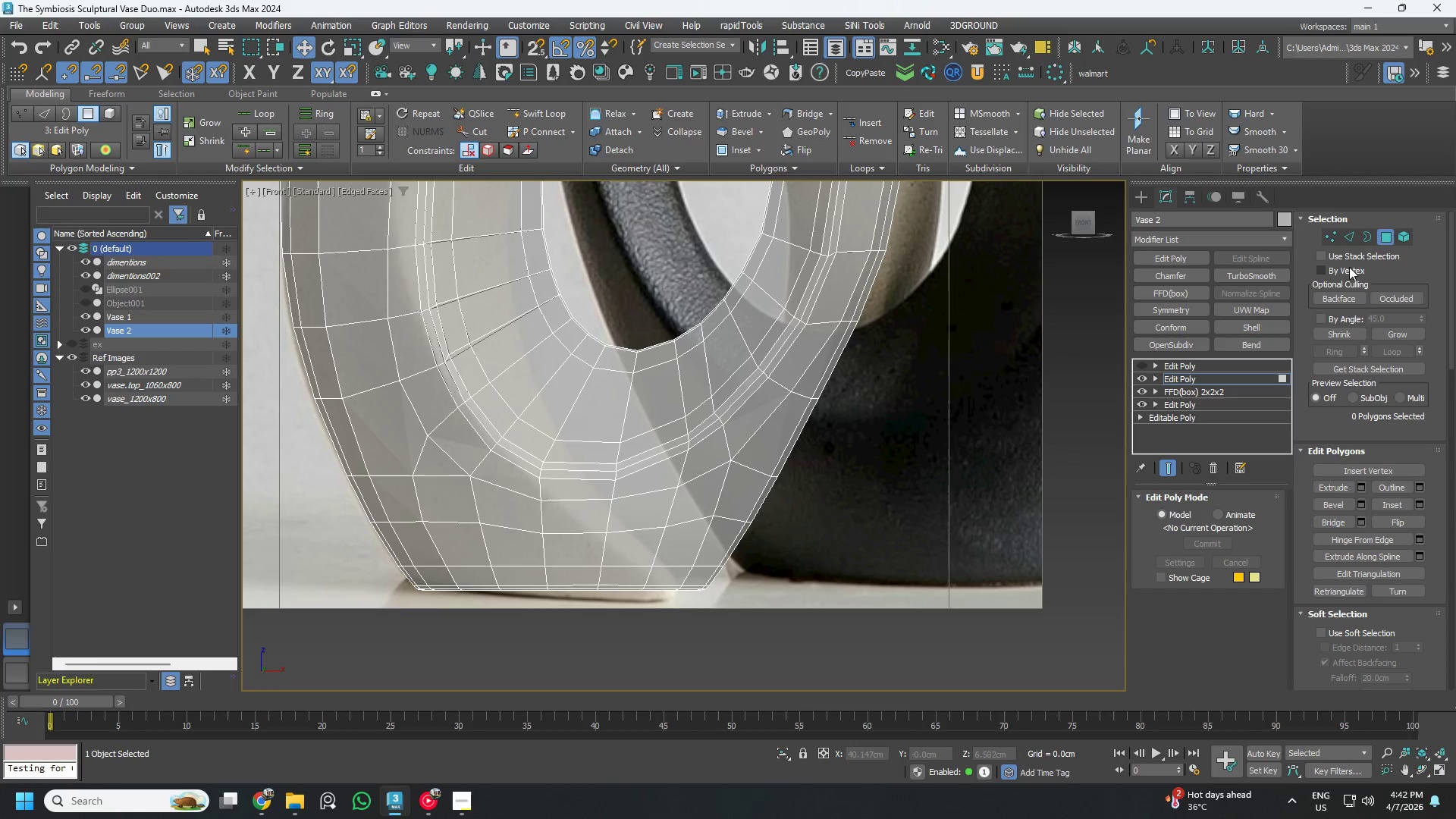 
left_click([1382, 238])
 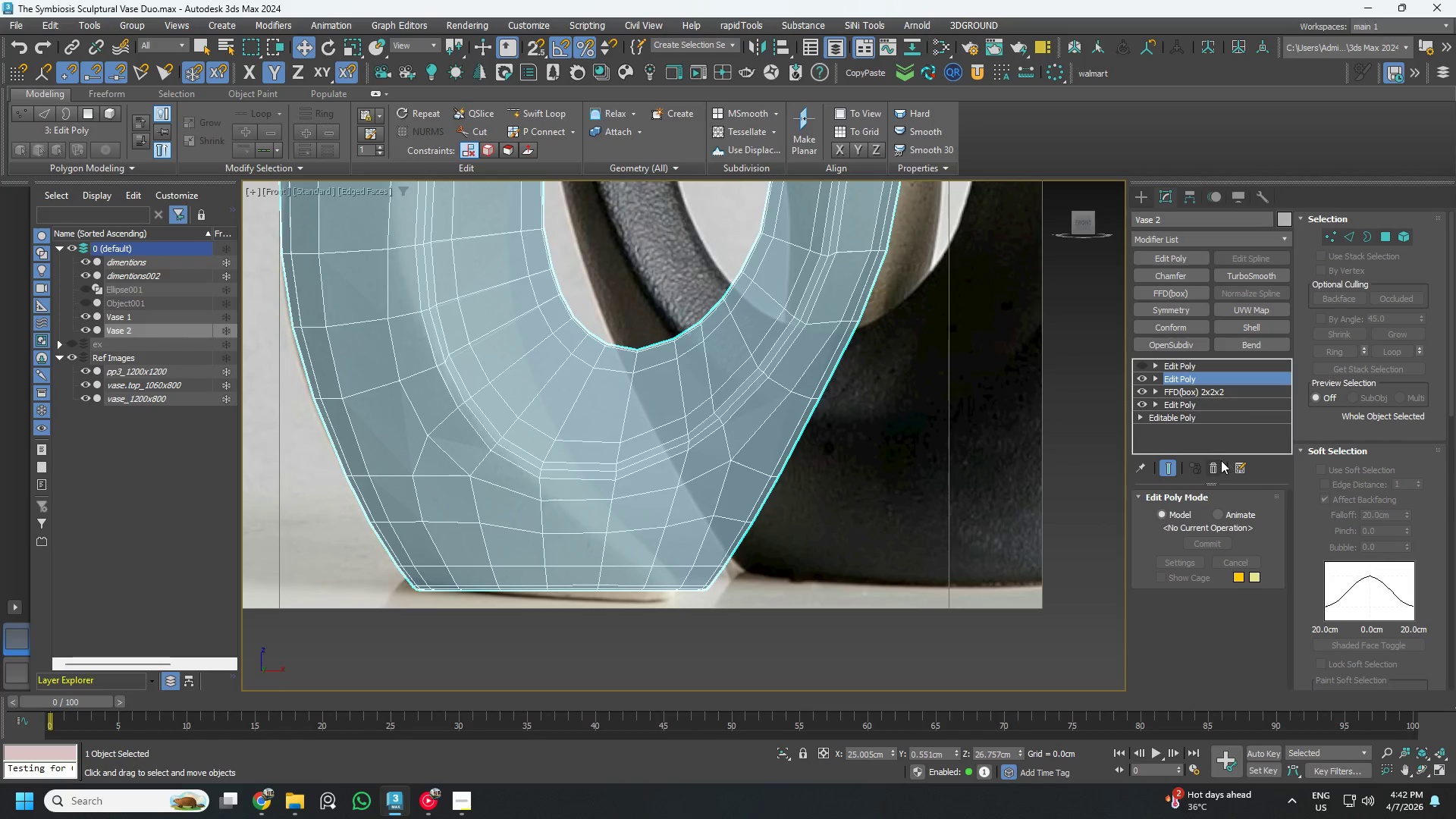 
left_click([1217, 465])
 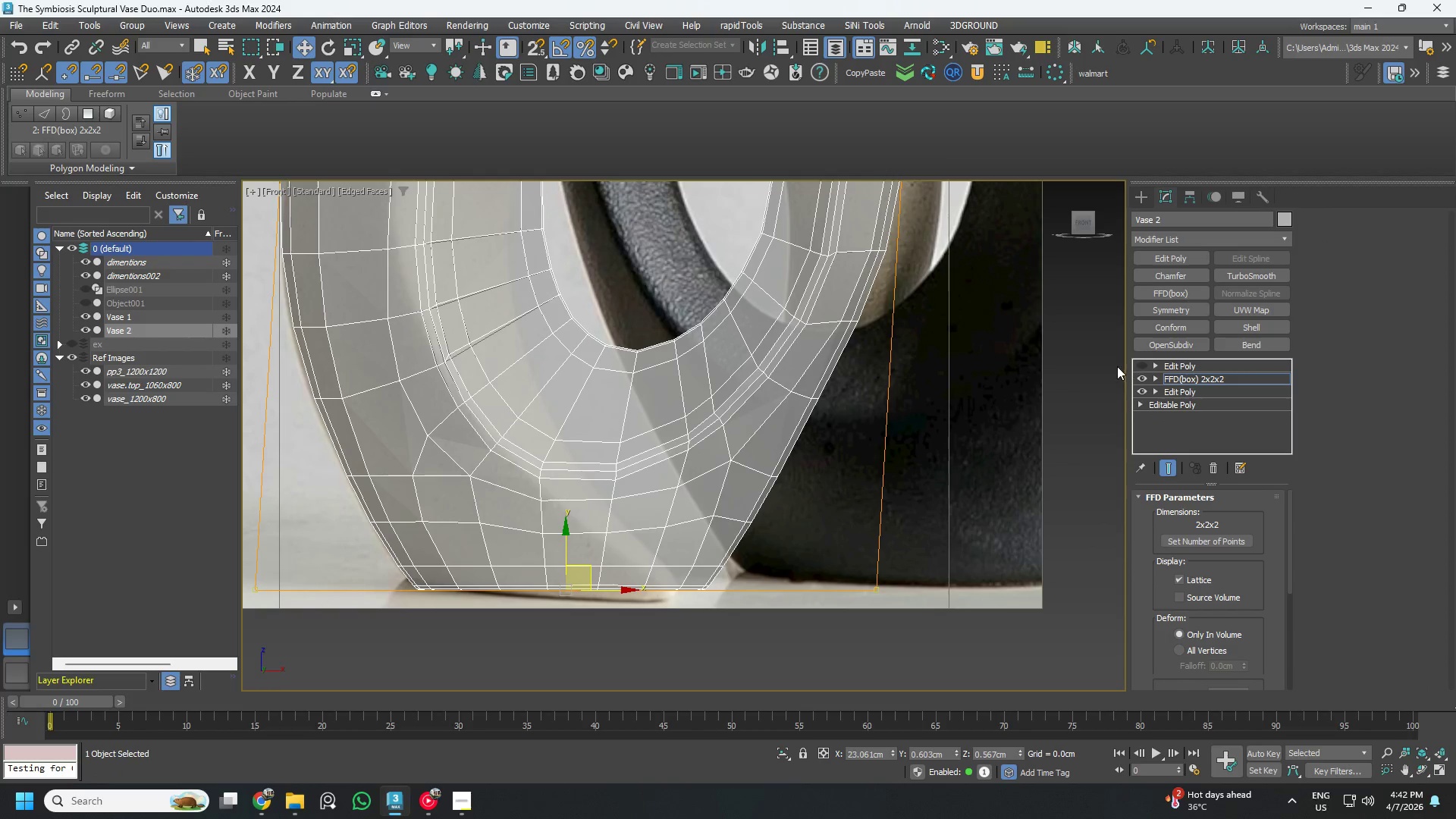 
left_click([1169, 368])
 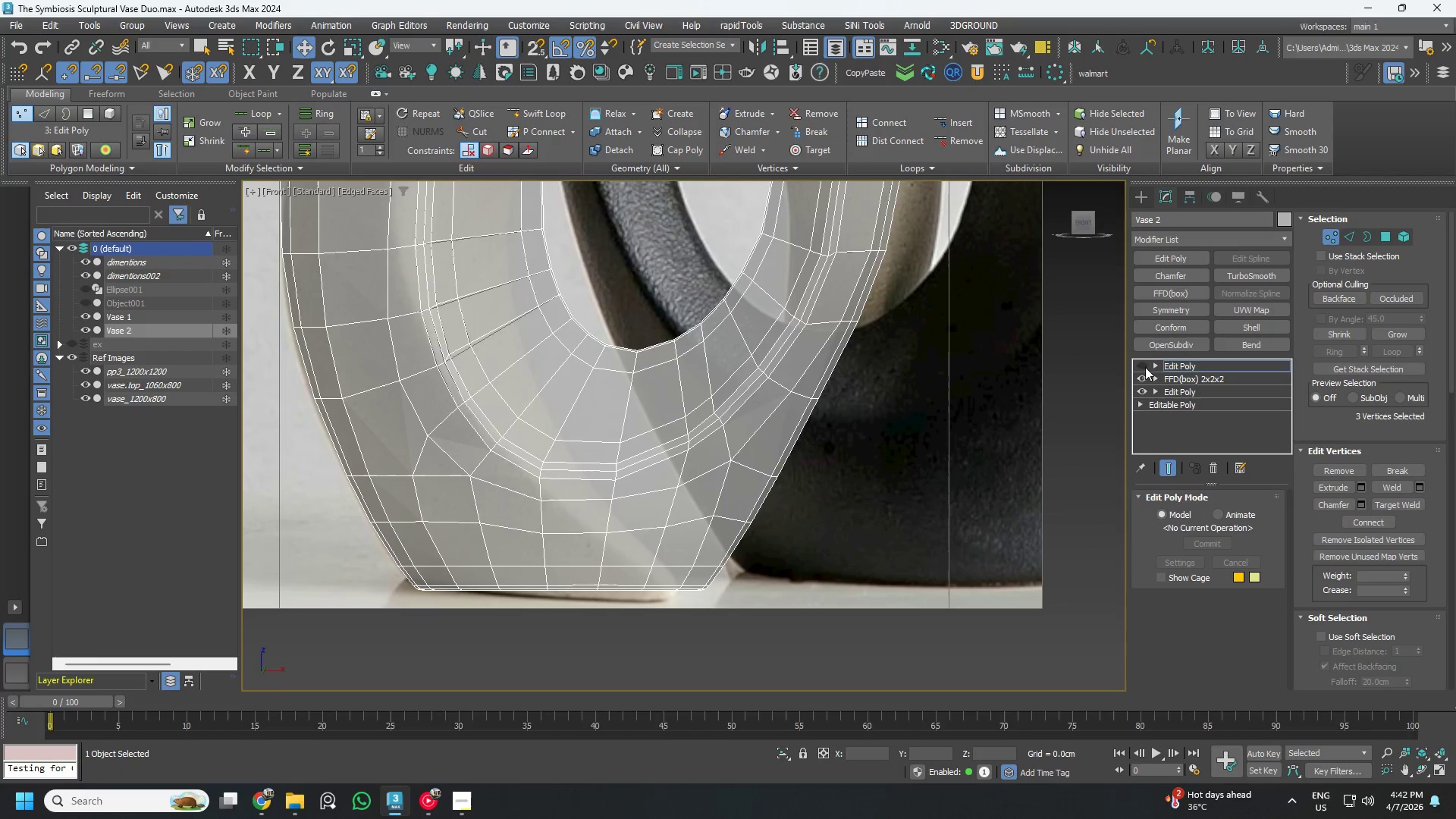 
left_click([1142, 366])
 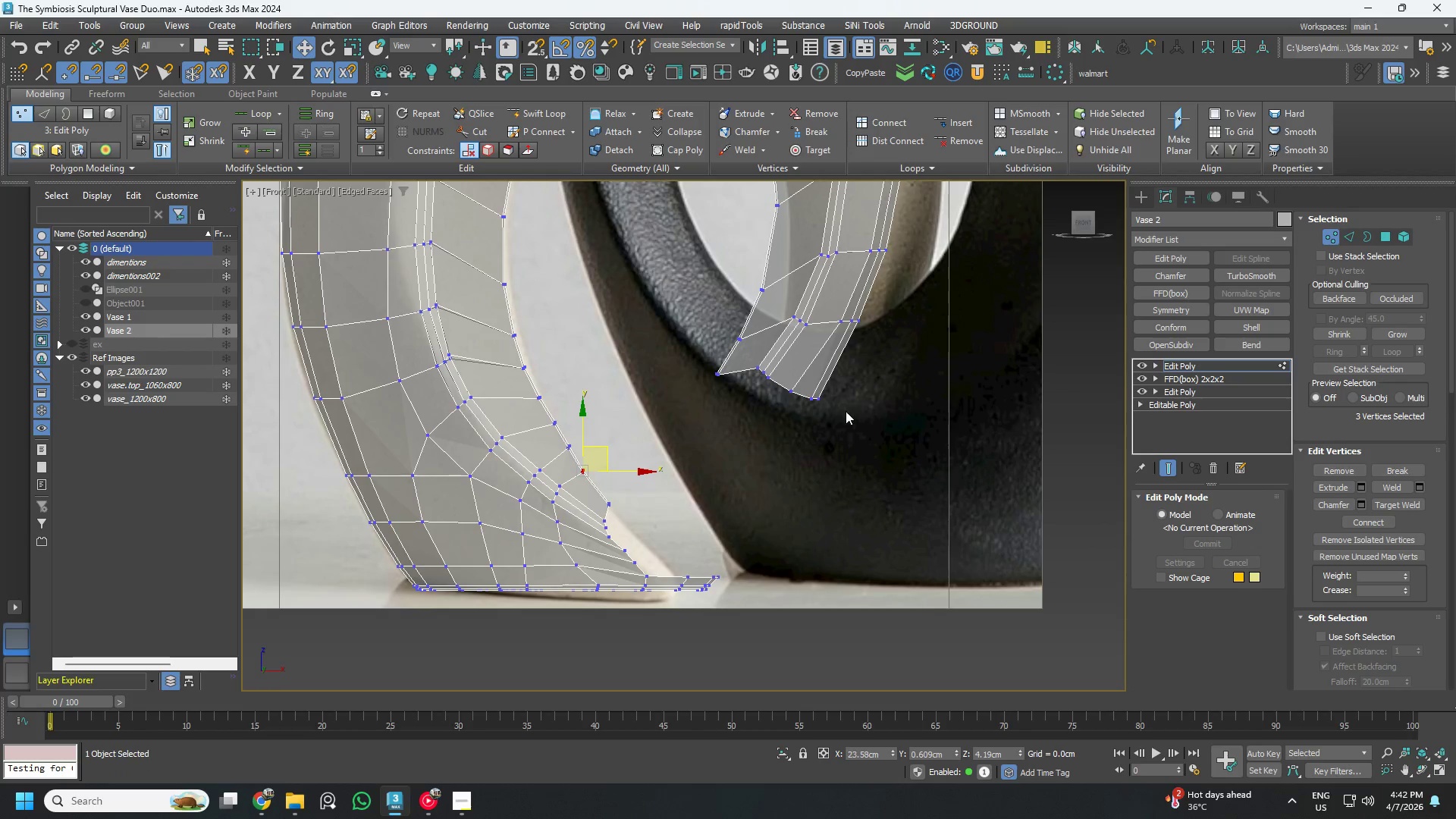 
type(11)
 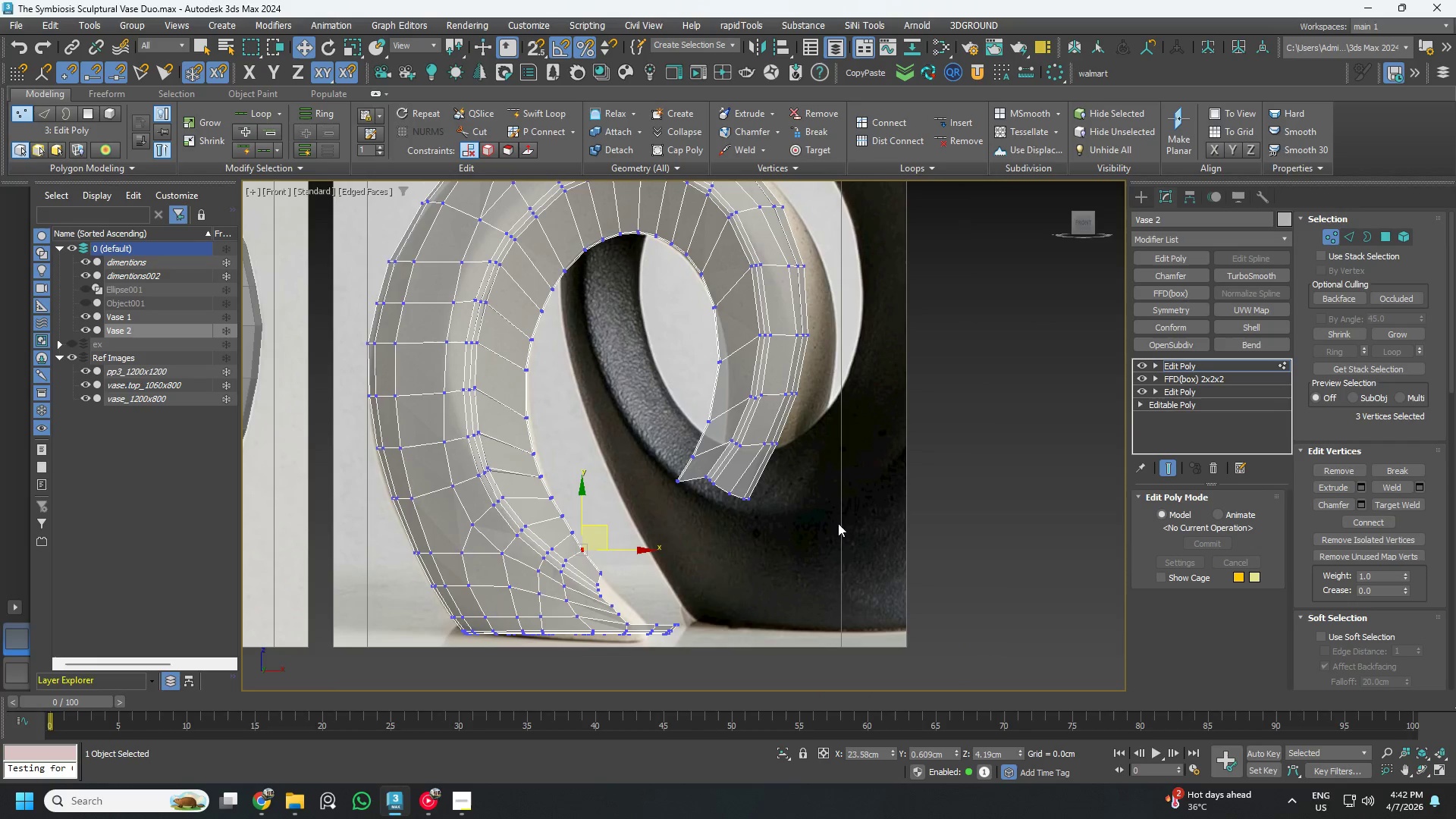 
scroll: coordinate [774, 491], scroll_direction: down, amount: 1.0
 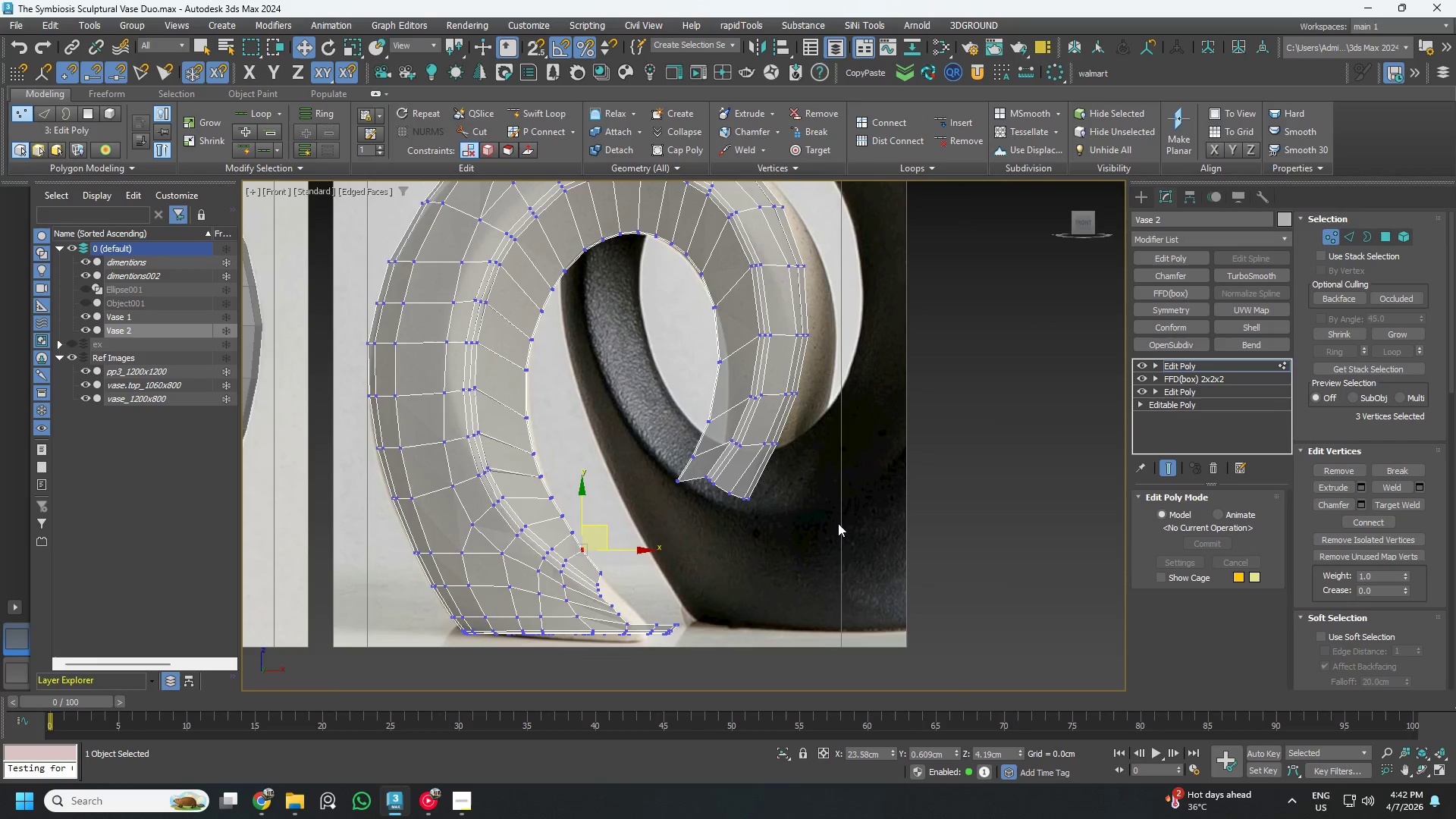 
left_click_drag(start_coordinate=[834, 554], to_coordinate=[638, 318])
 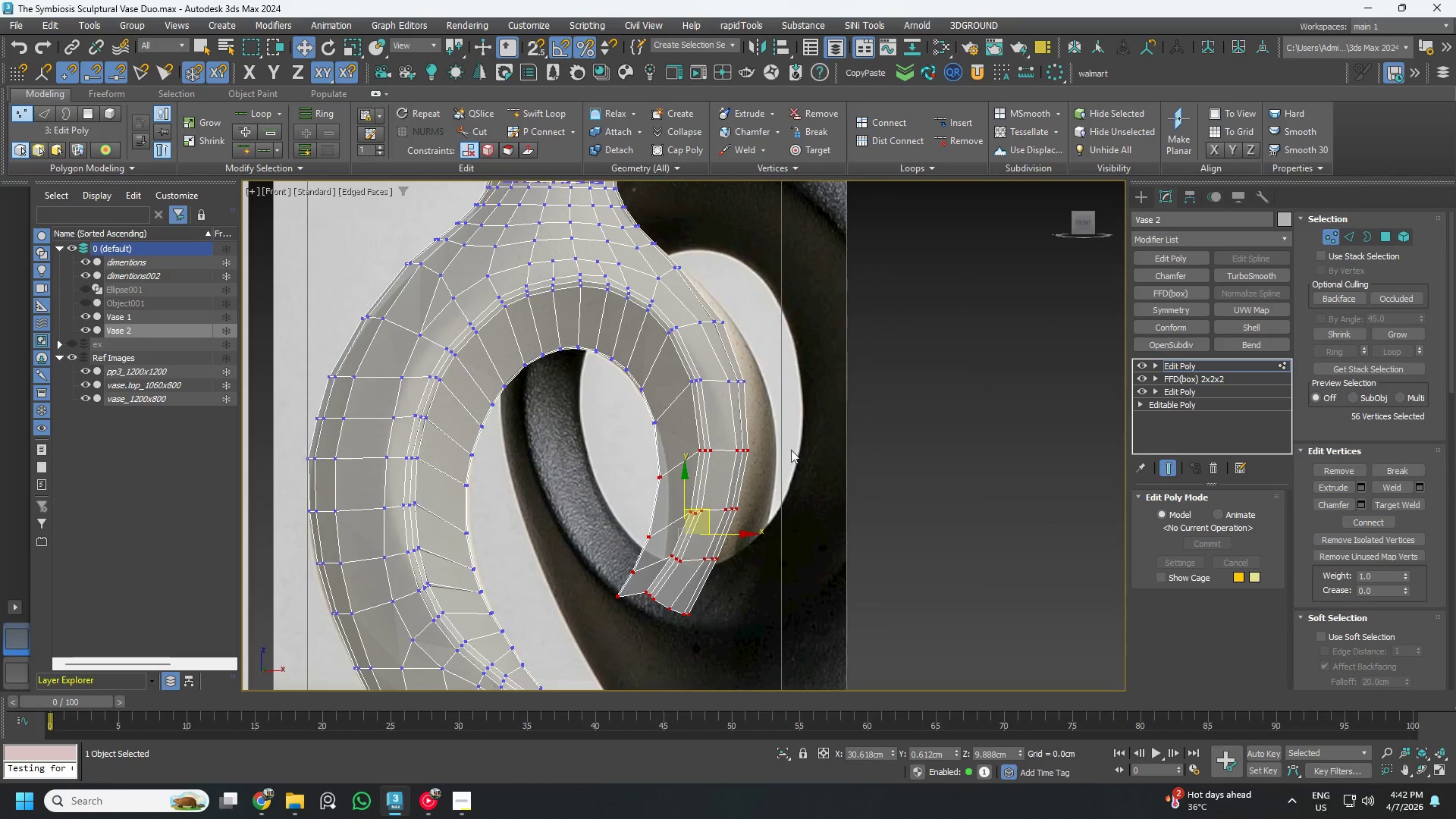 
scroll: coordinate [705, 479], scroll_direction: up, amount: 1.0
 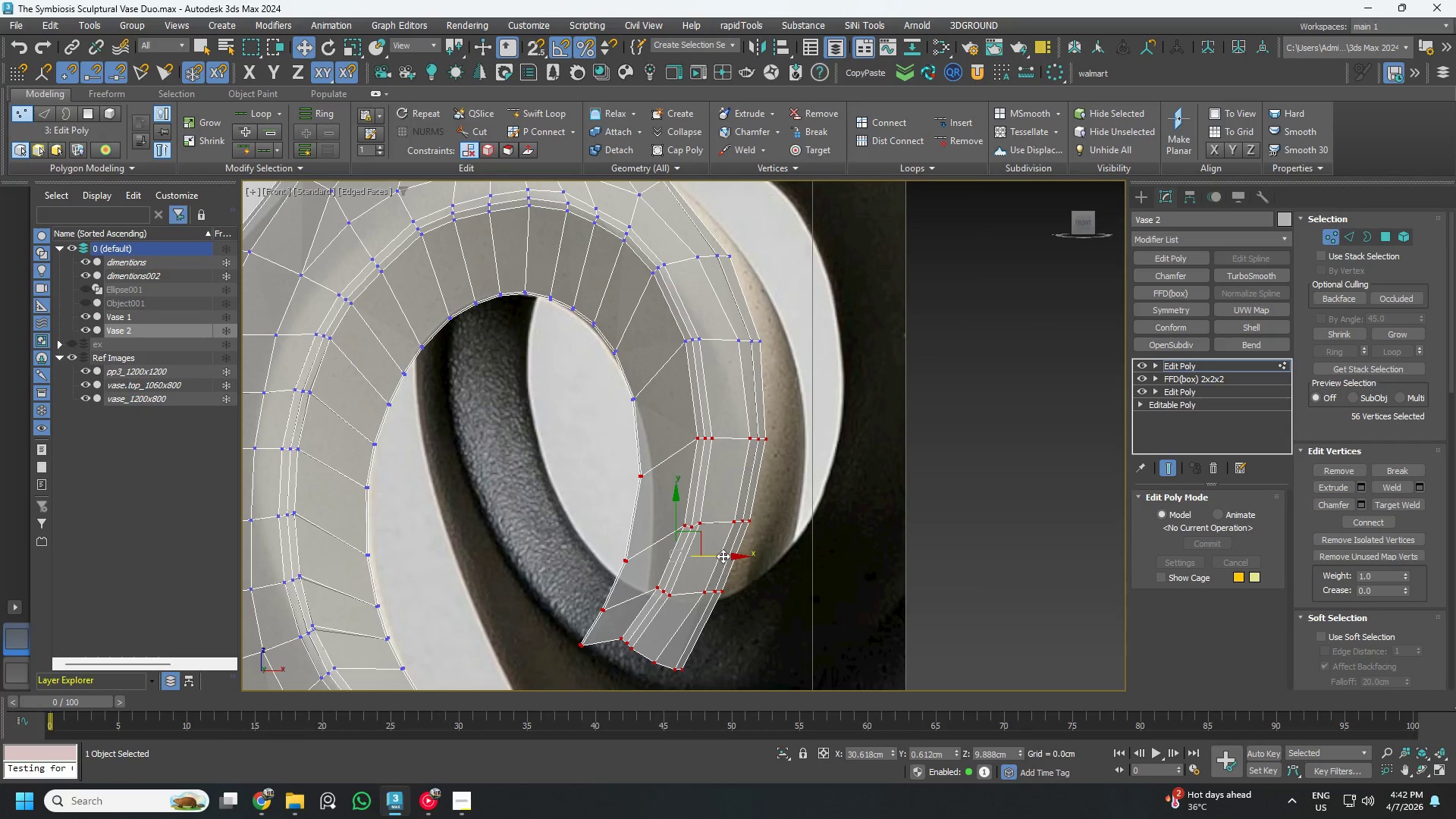 
left_click_drag(start_coordinate=[723, 556], to_coordinate=[736, 556])
 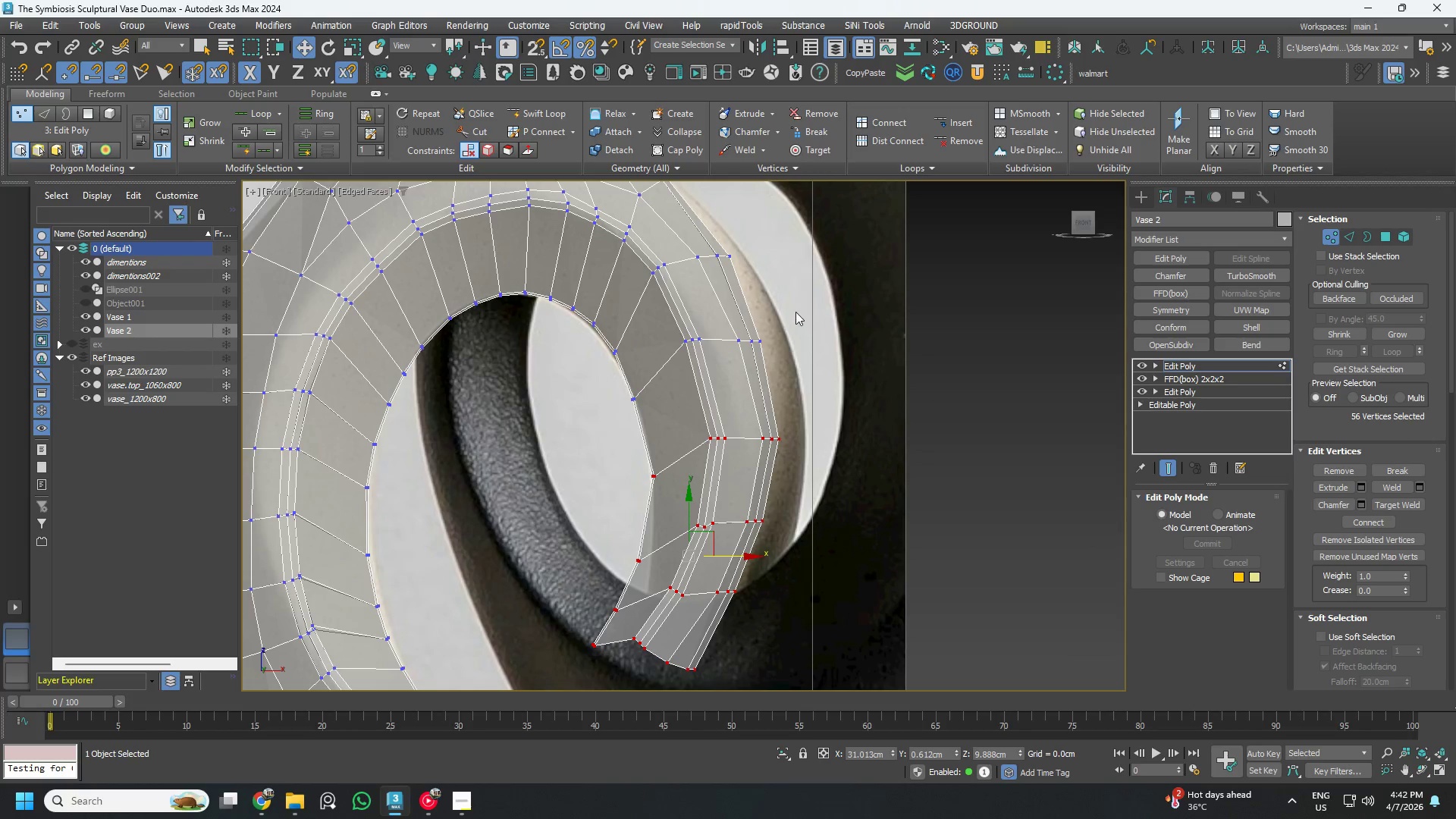 
left_click_drag(start_coordinate=[796, 309], to_coordinate=[664, 365])
 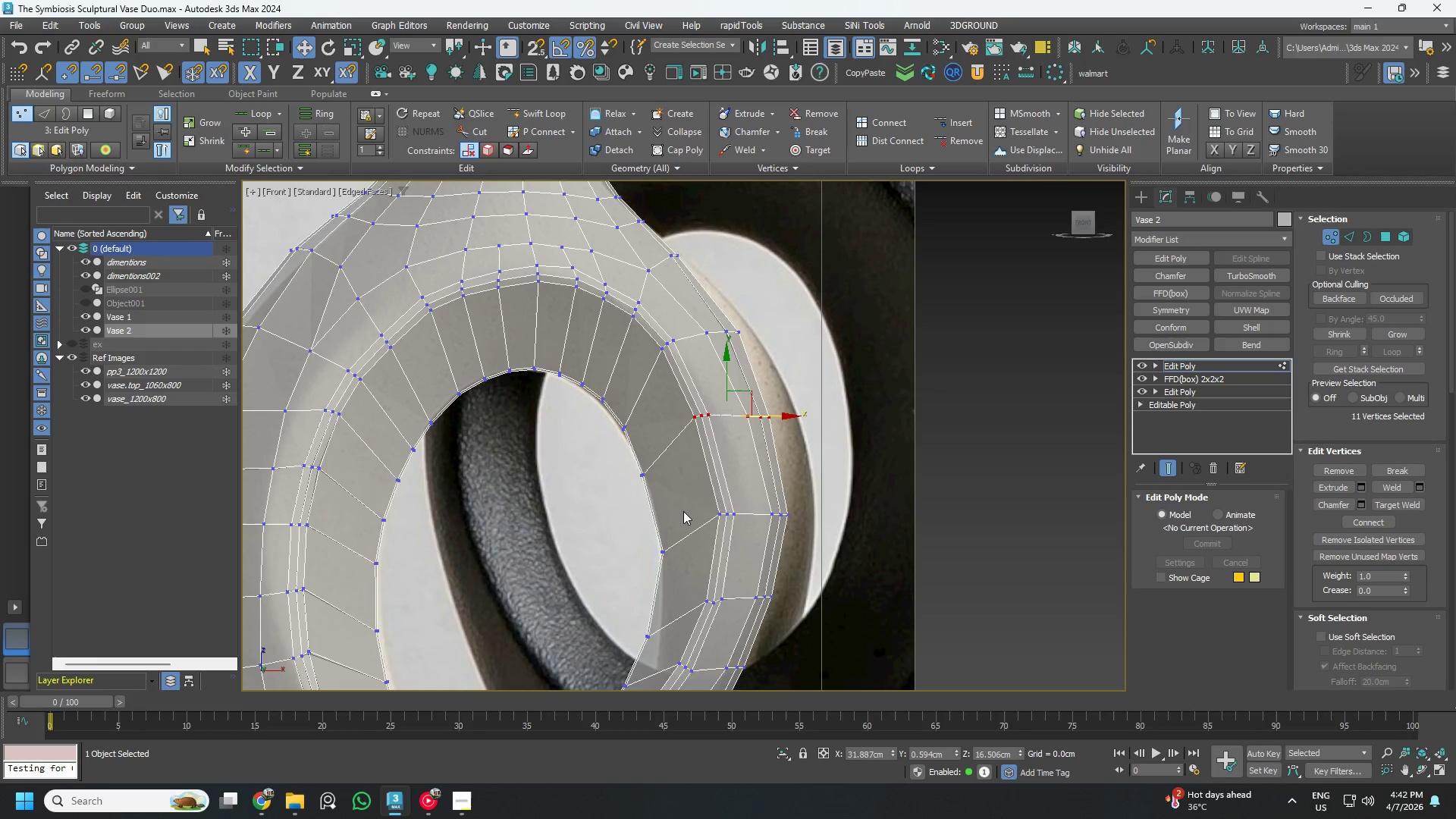 
hold_key(key=ControlLeft, duration=0.66)
left_click_drag(start_coordinate=[682, 511], to_coordinate=[606, 453])
 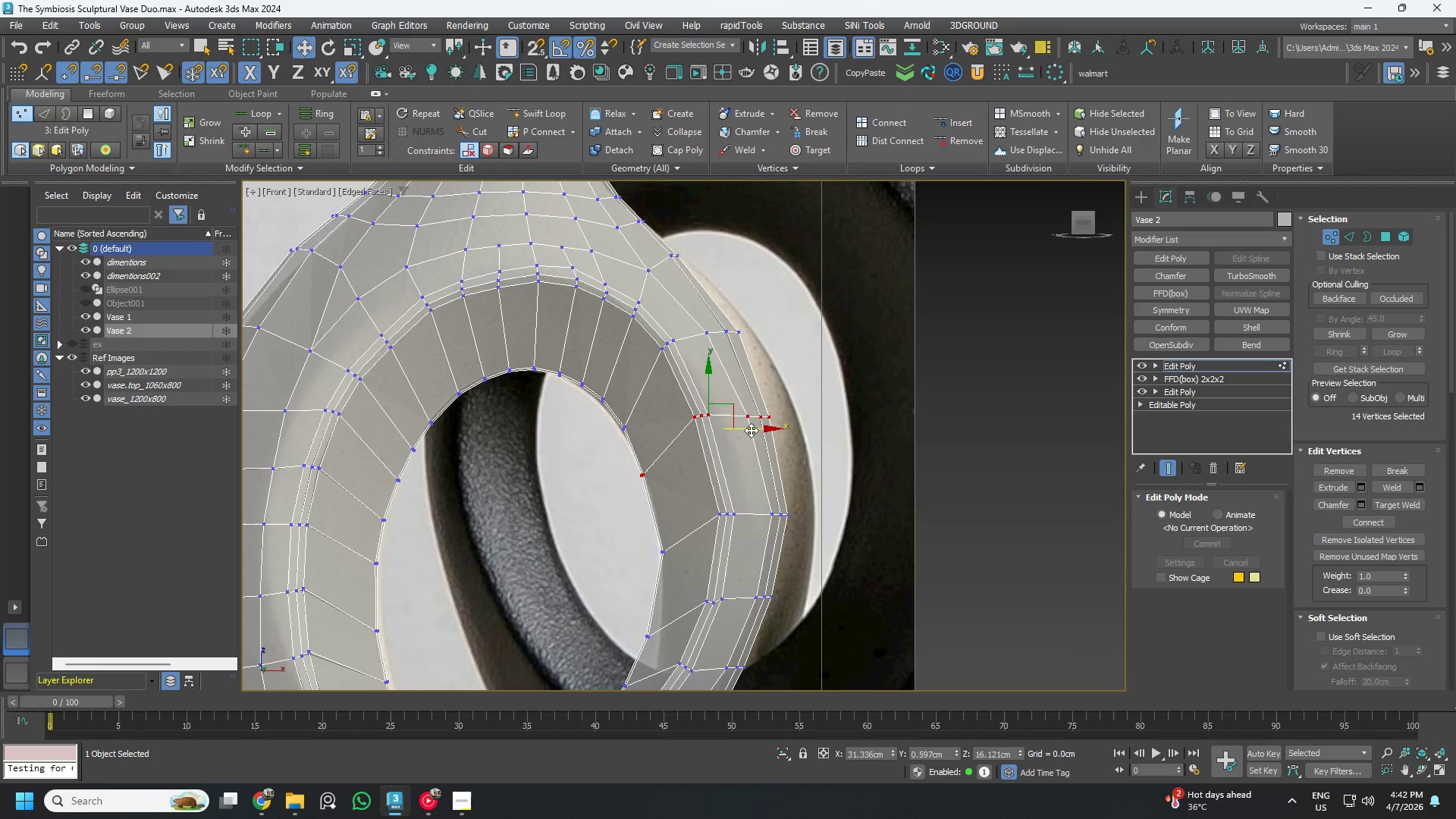 
left_click_drag(start_coordinate=[752, 428], to_coordinate=[758, 426])
 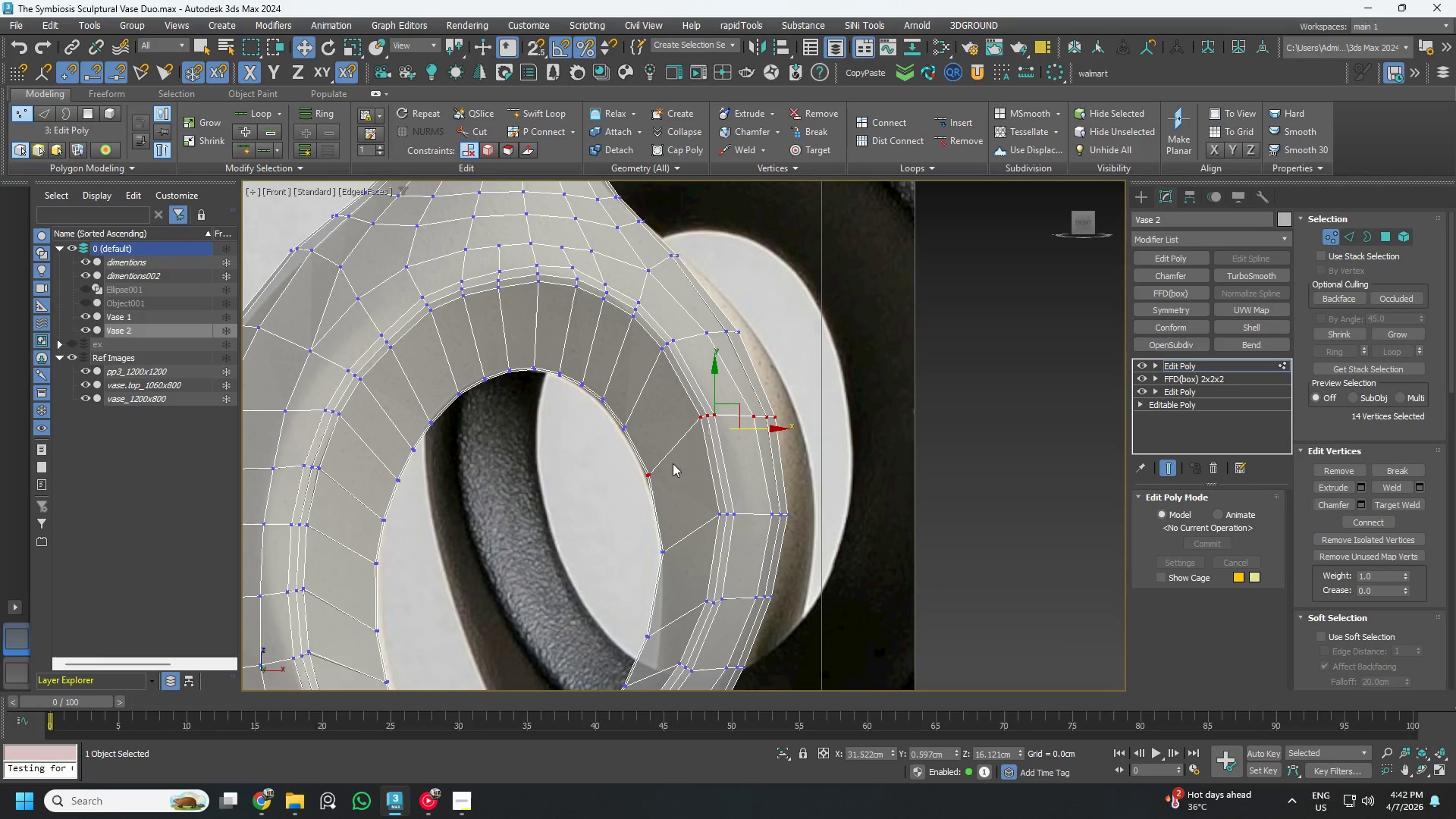 
hold_key(key=AltLeft, duration=1.01)
left_click_drag(start_coordinate=[679, 491], to_coordinate=[612, 447])
 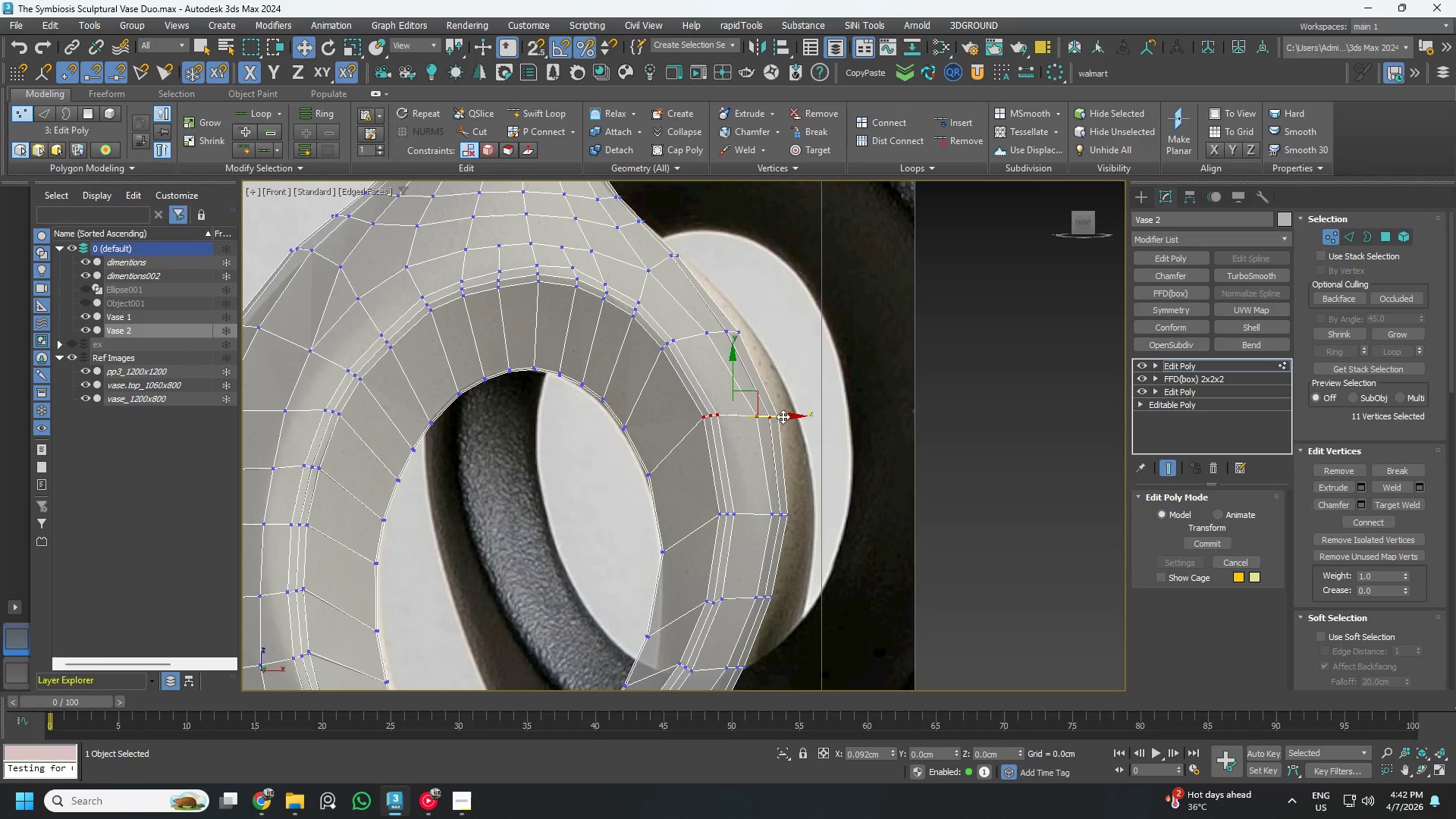 
hold_key(key=AltLeft, duration=1.28)
left_click_drag(start_coordinate=[721, 467], to_coordinate=[660, 389])
 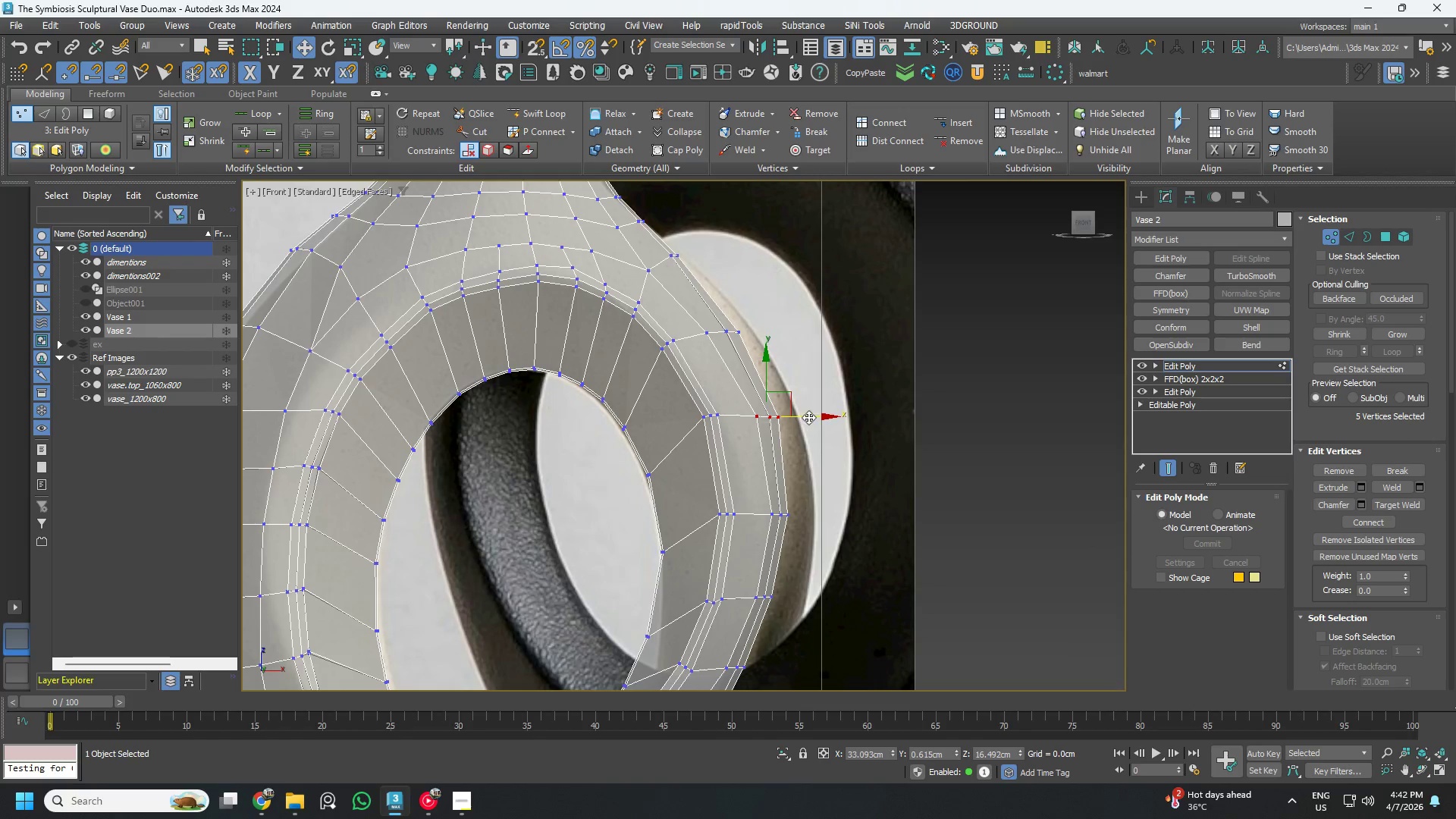 
left_click_drag(start_coordinate=[809, 416], to_coordinate=[814, 414])
 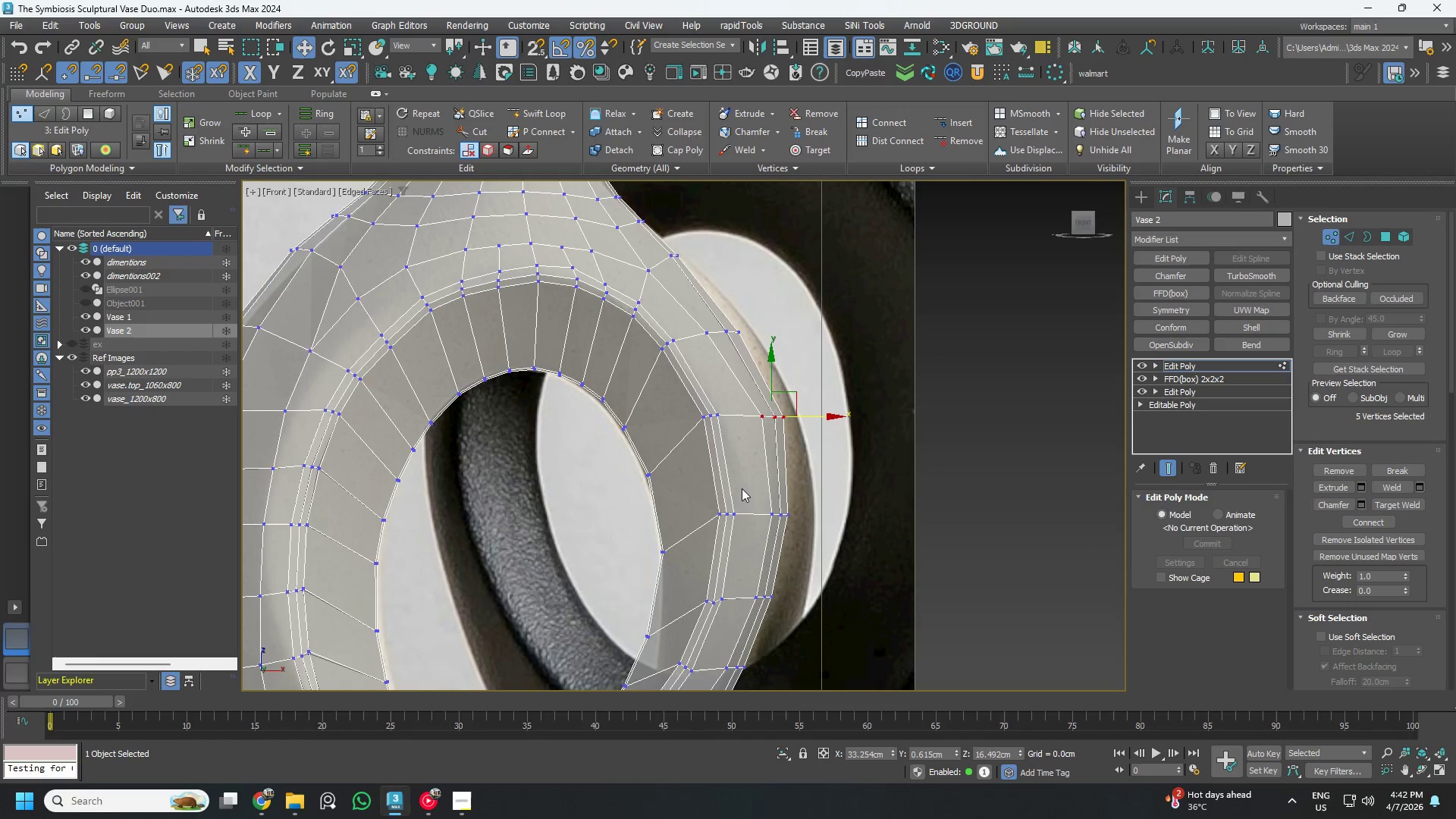 
left_click_drag(start_coordinate=[764, 482], to_coordinate=[825, 548])
 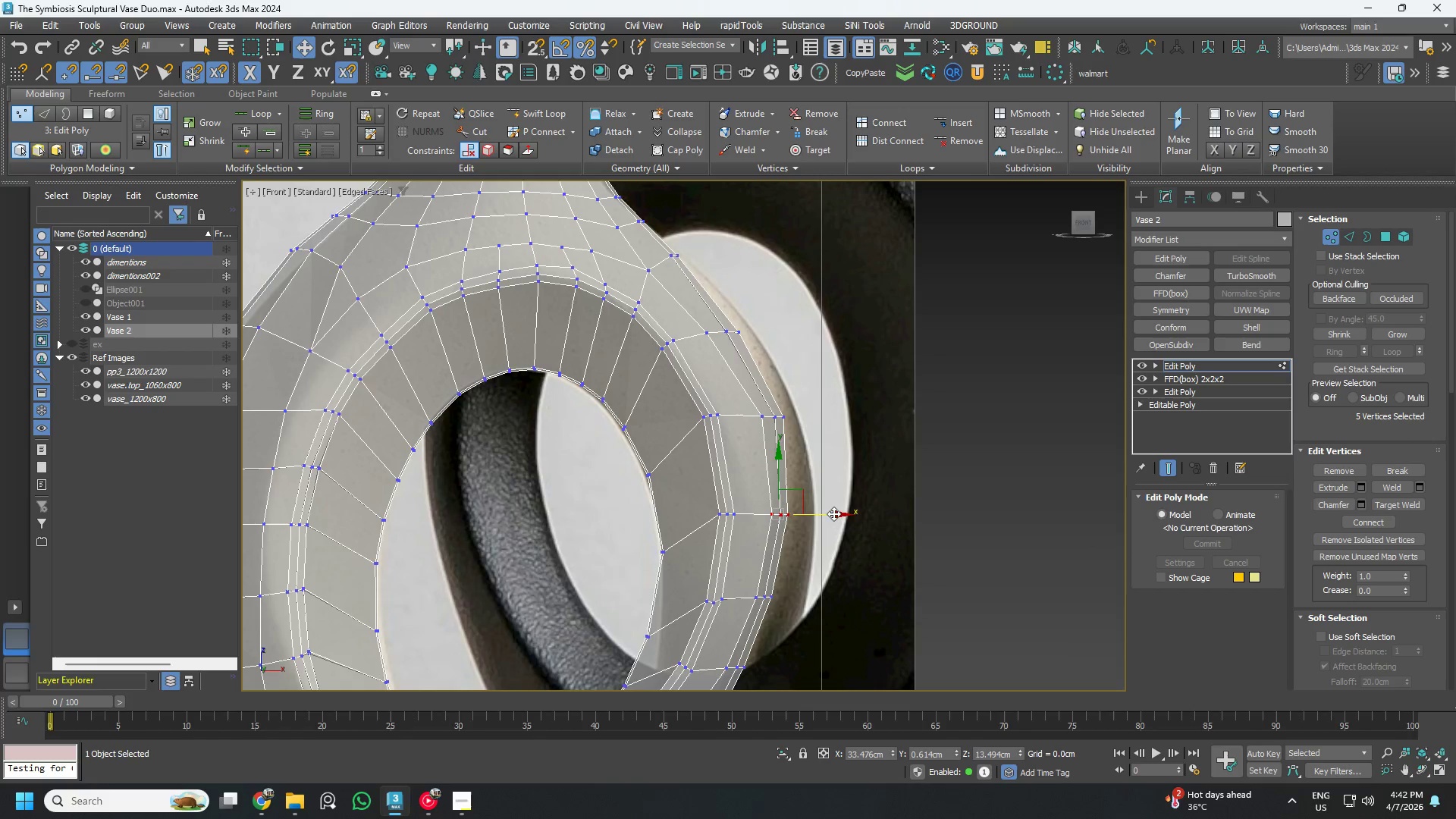 
left_click_drag(start_coordinate=[833, 513], to_coordinate=[840, 513])
 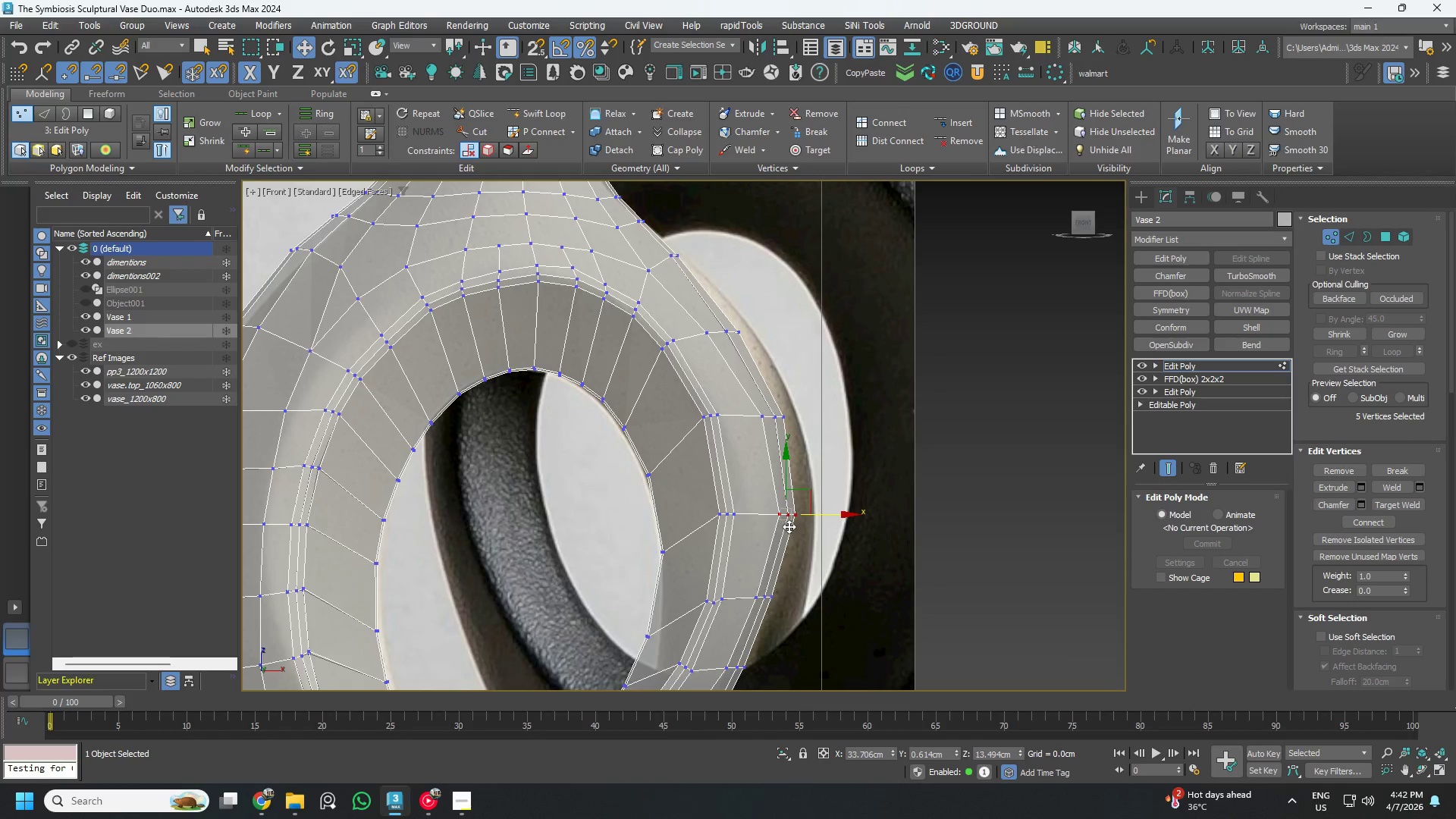 
left_click_drag(start_coordinate=[735, 472], to_coordinate=[786, 520])
 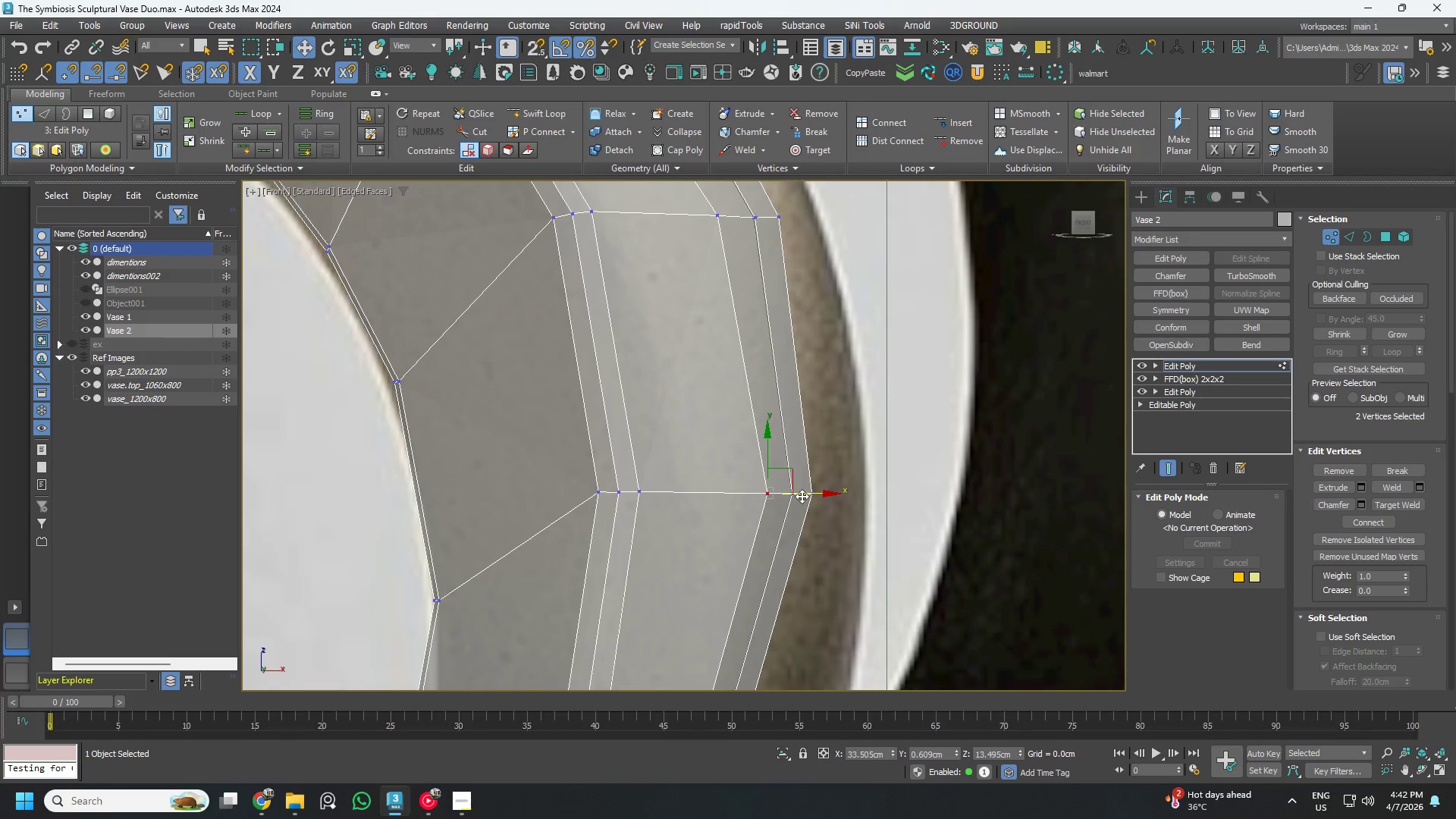 
scroll: coordinate [786, 526], scroll_direction: up, amount: 3.0
 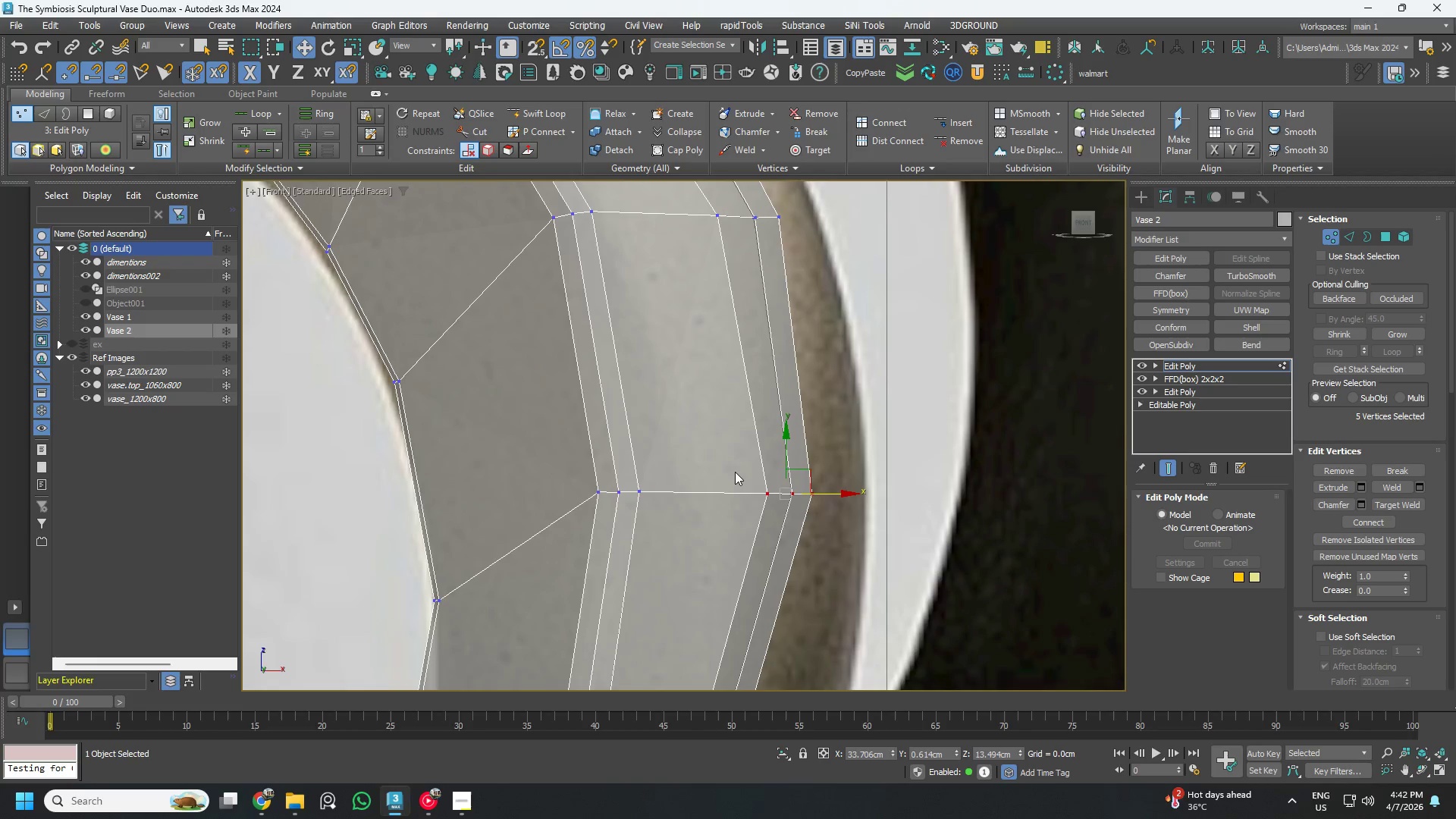 
left_click_drag(start_coordinate=[802, 496], to_coordinate=[786, 500])
 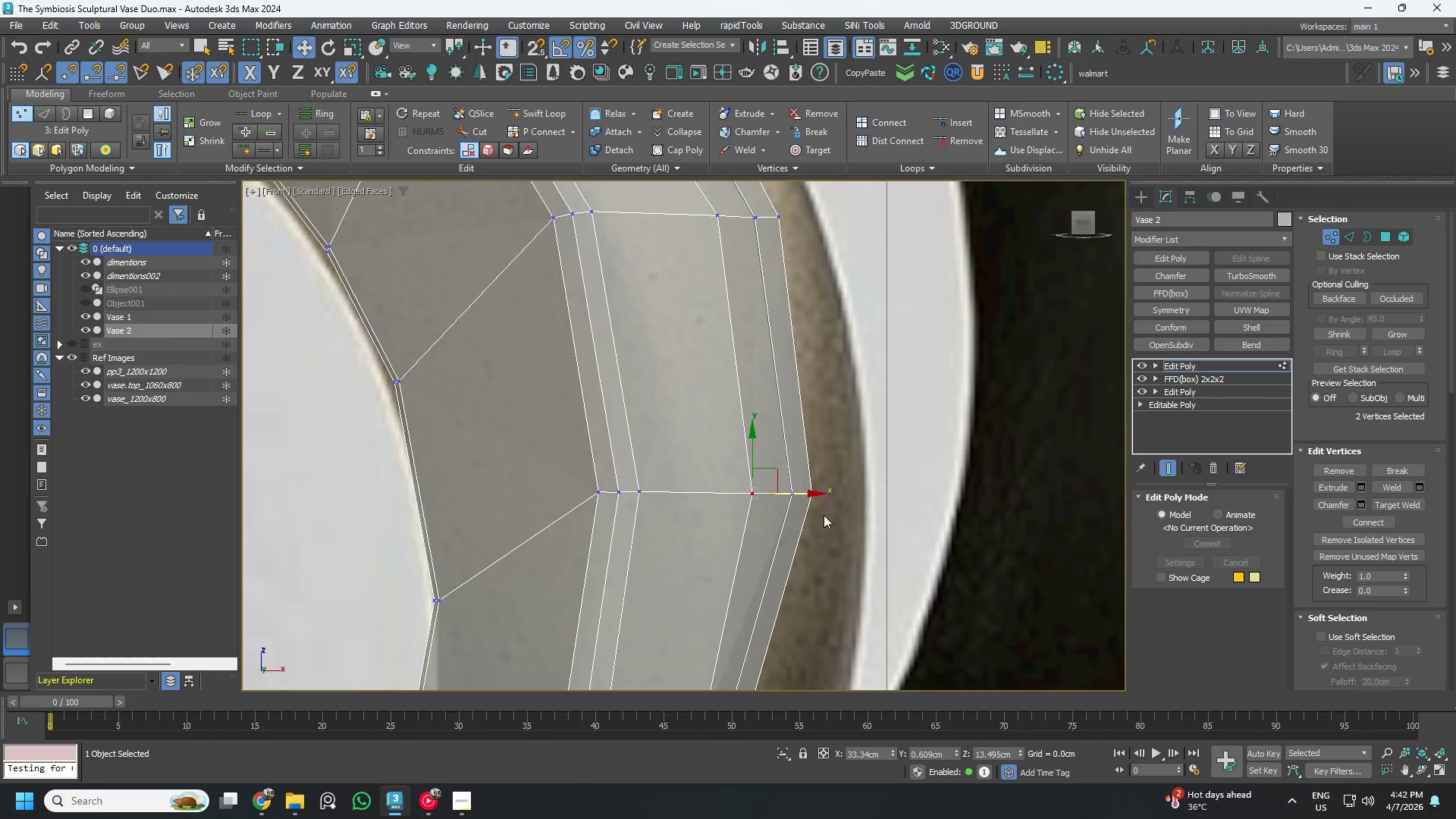 
scroll: coordinate [836, 506], scroll_direction: down, amount: 3.0
 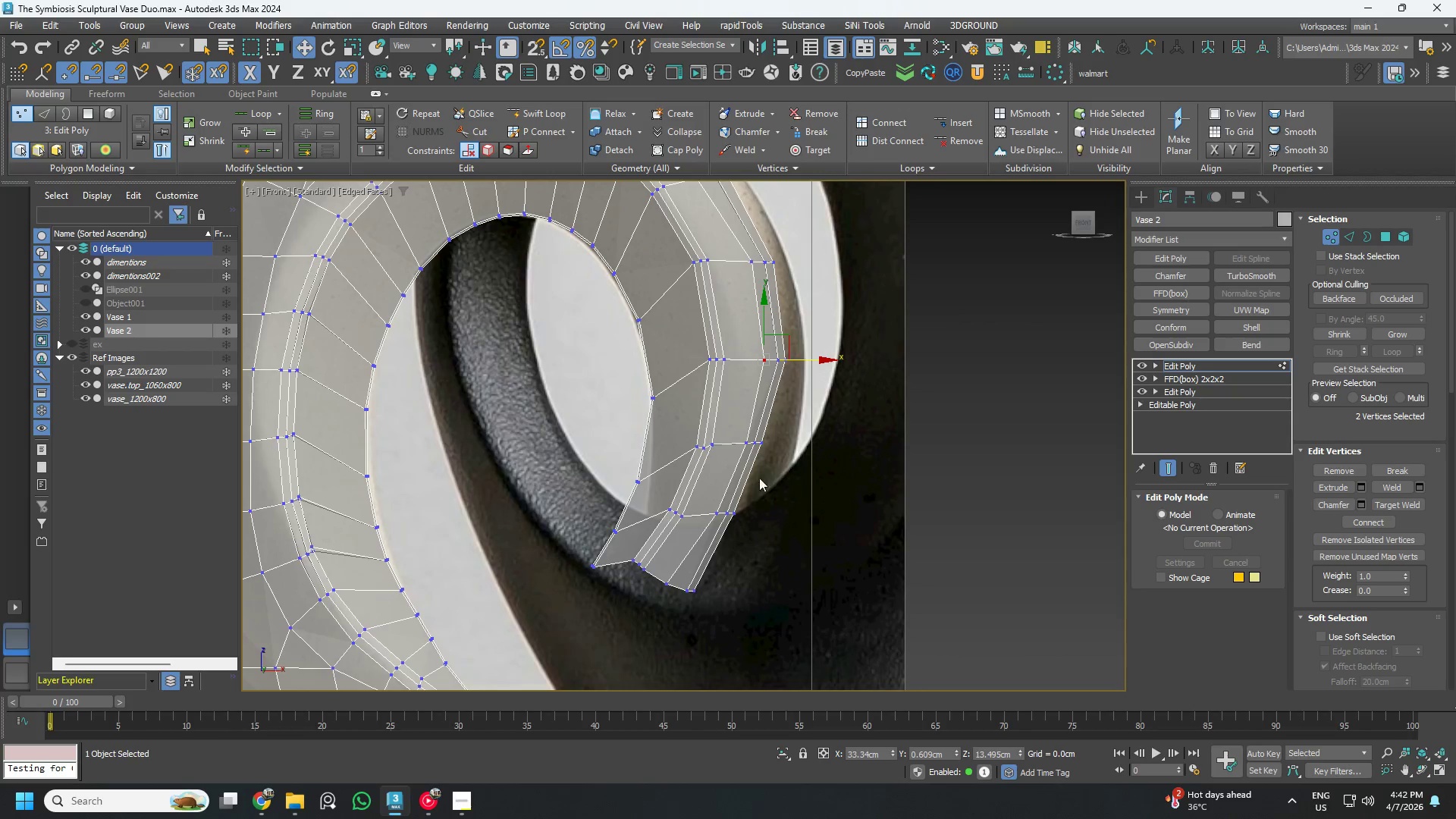 
left_click_drag(start_coordinate=[591, 436], to_coordinate=[841, 623])
 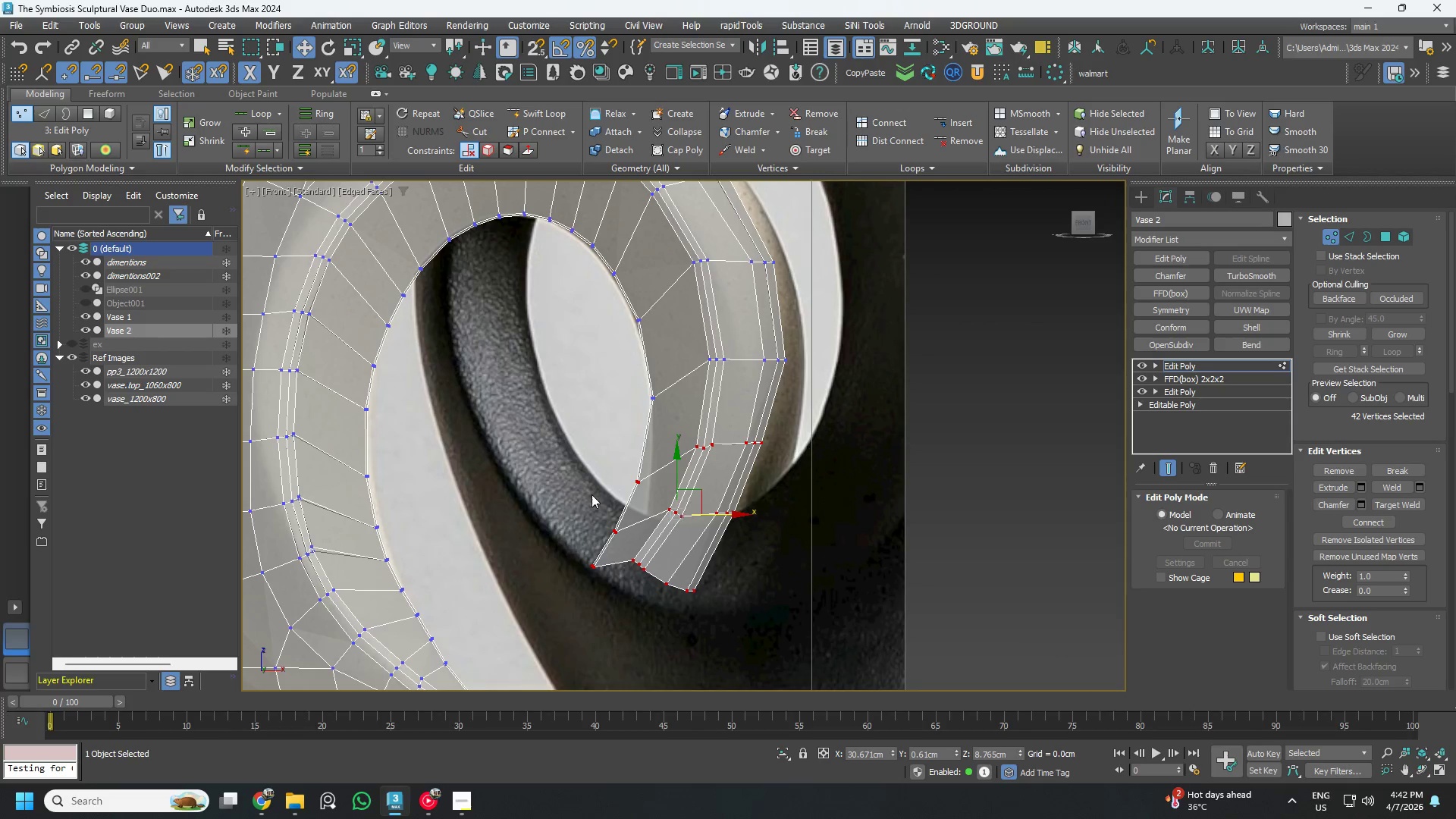 
left_click_drag(start_coordinate=[573, 454], to_coordinate=[904, 674])
 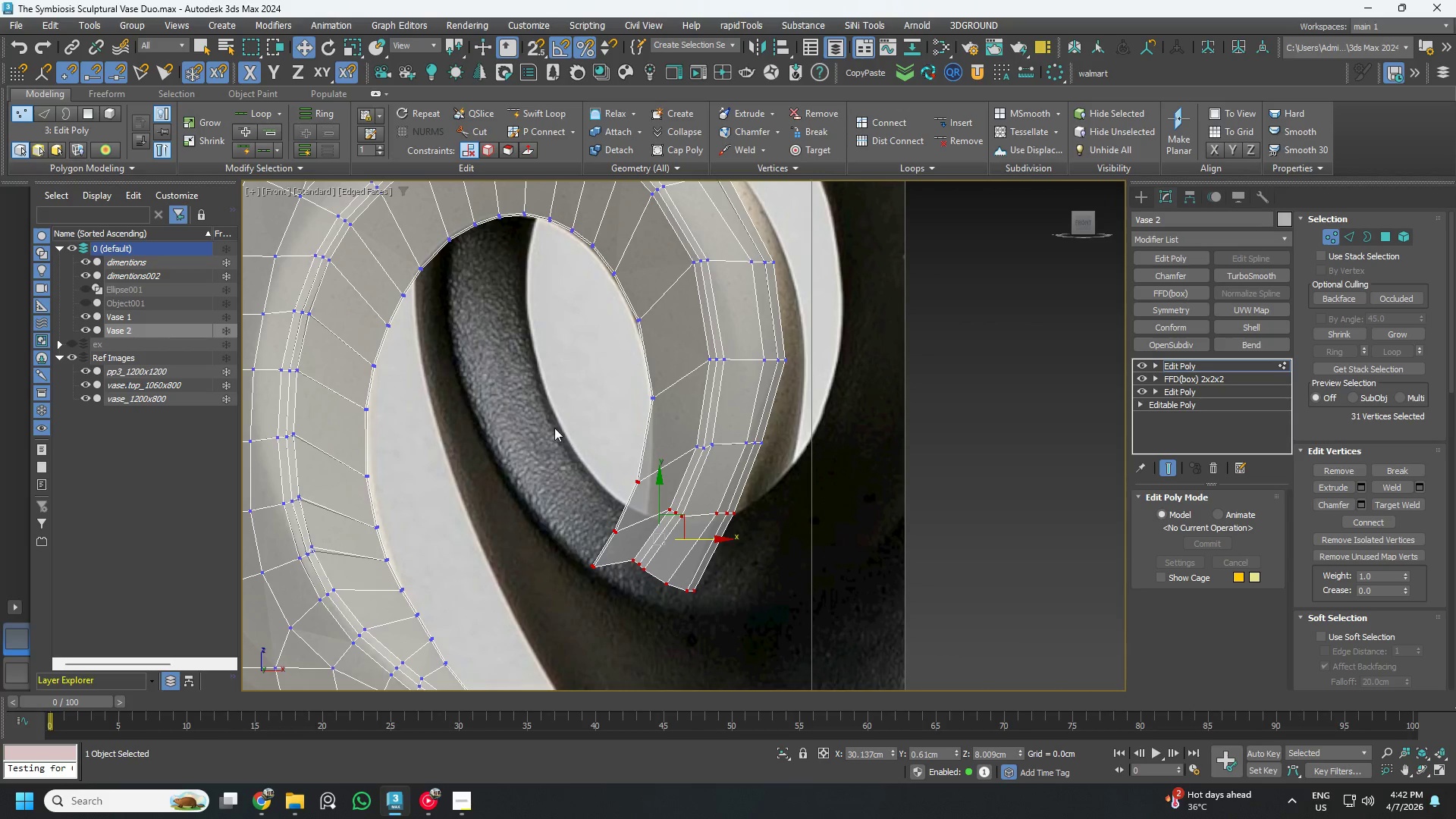 
left_click_drag(start_coordinate=[556, 421], to_coordinate=[903, 678])
 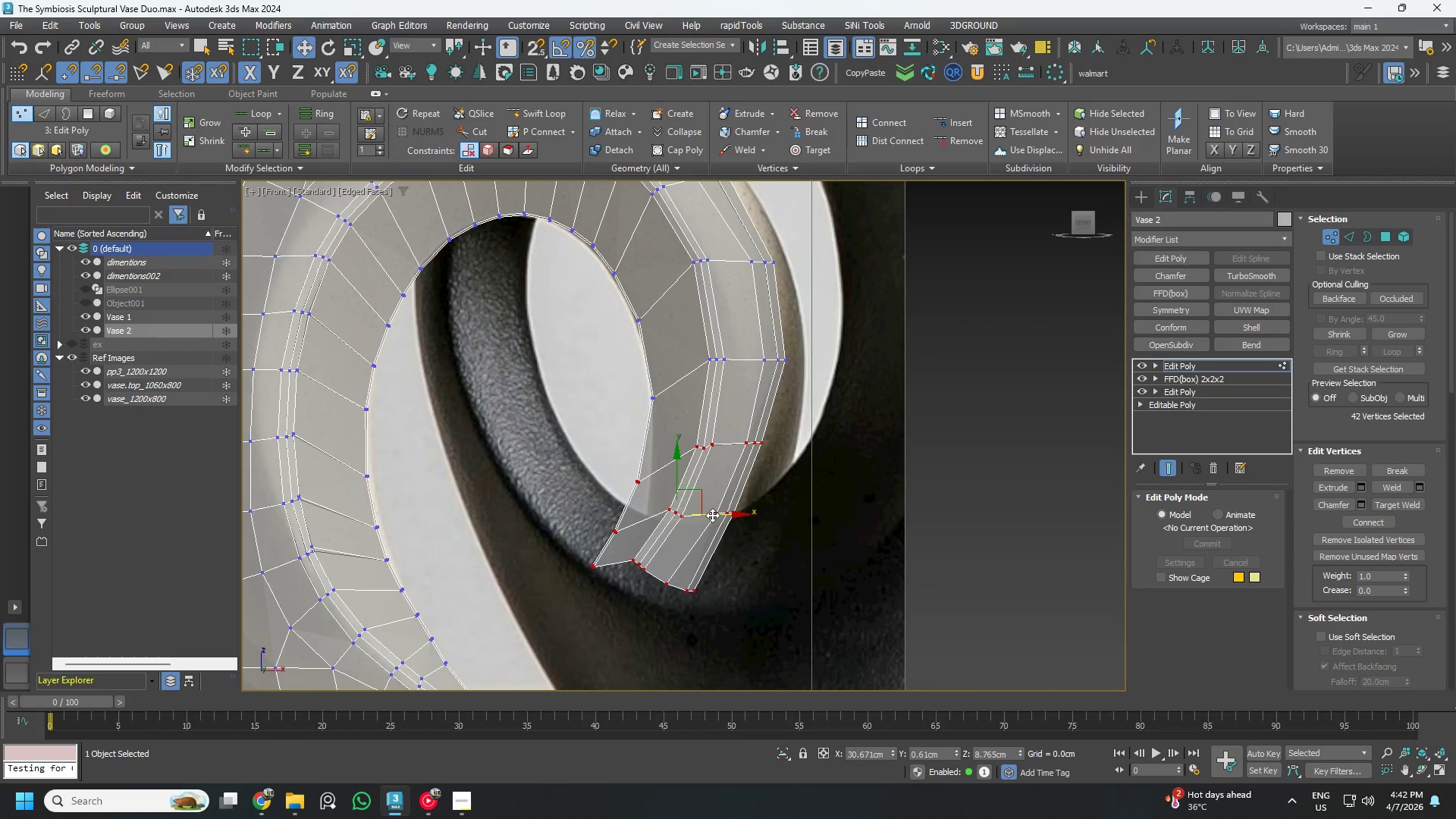 
left_click_drag(start_coordinate=[712, 515], to_coordinate=[726, 515])
 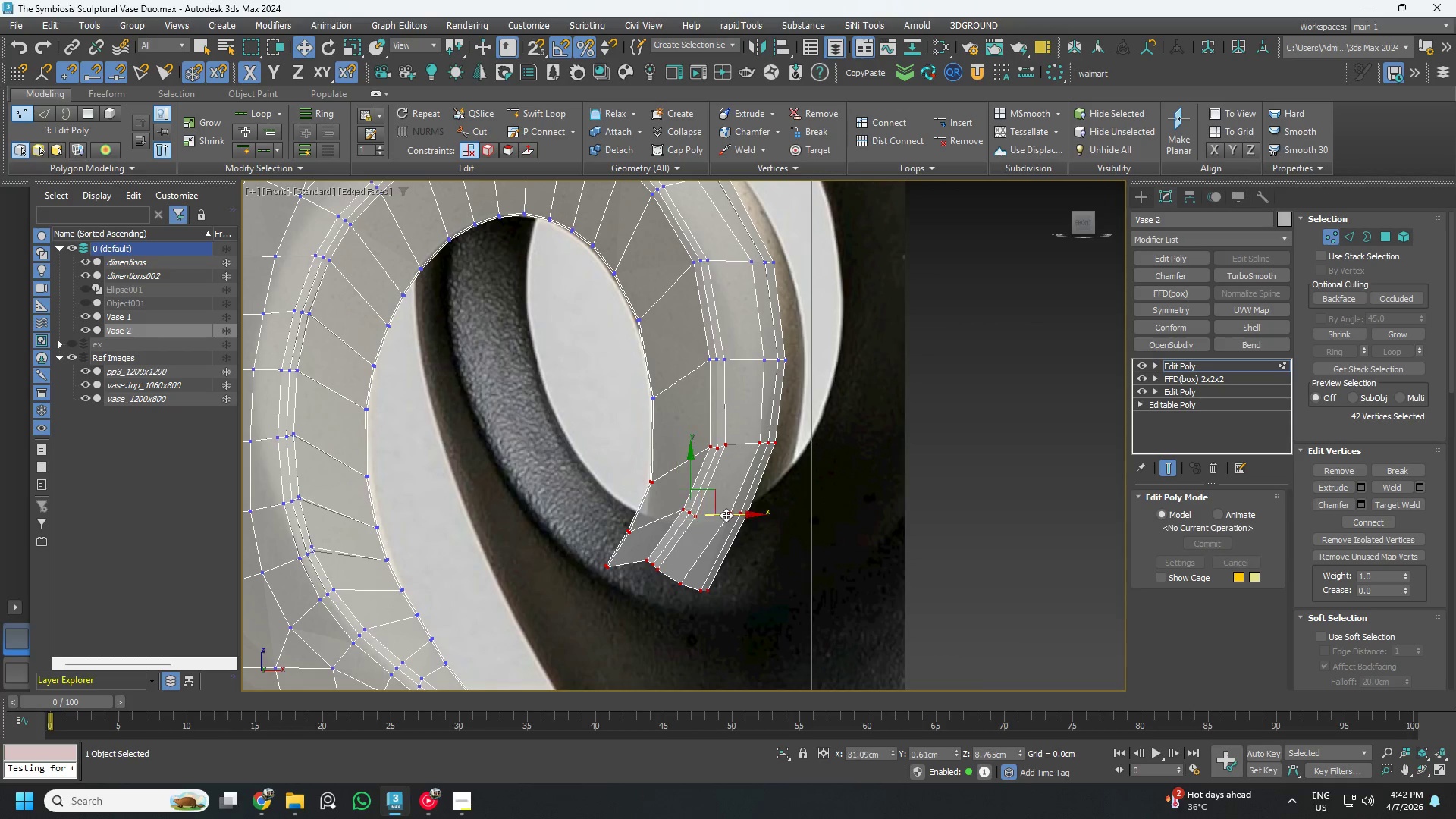 
hold_key(key=AltLeft, duration=1.33)
left_click_drag(start_coordinate=[600, 414], to_coordinate=[667, 497])
 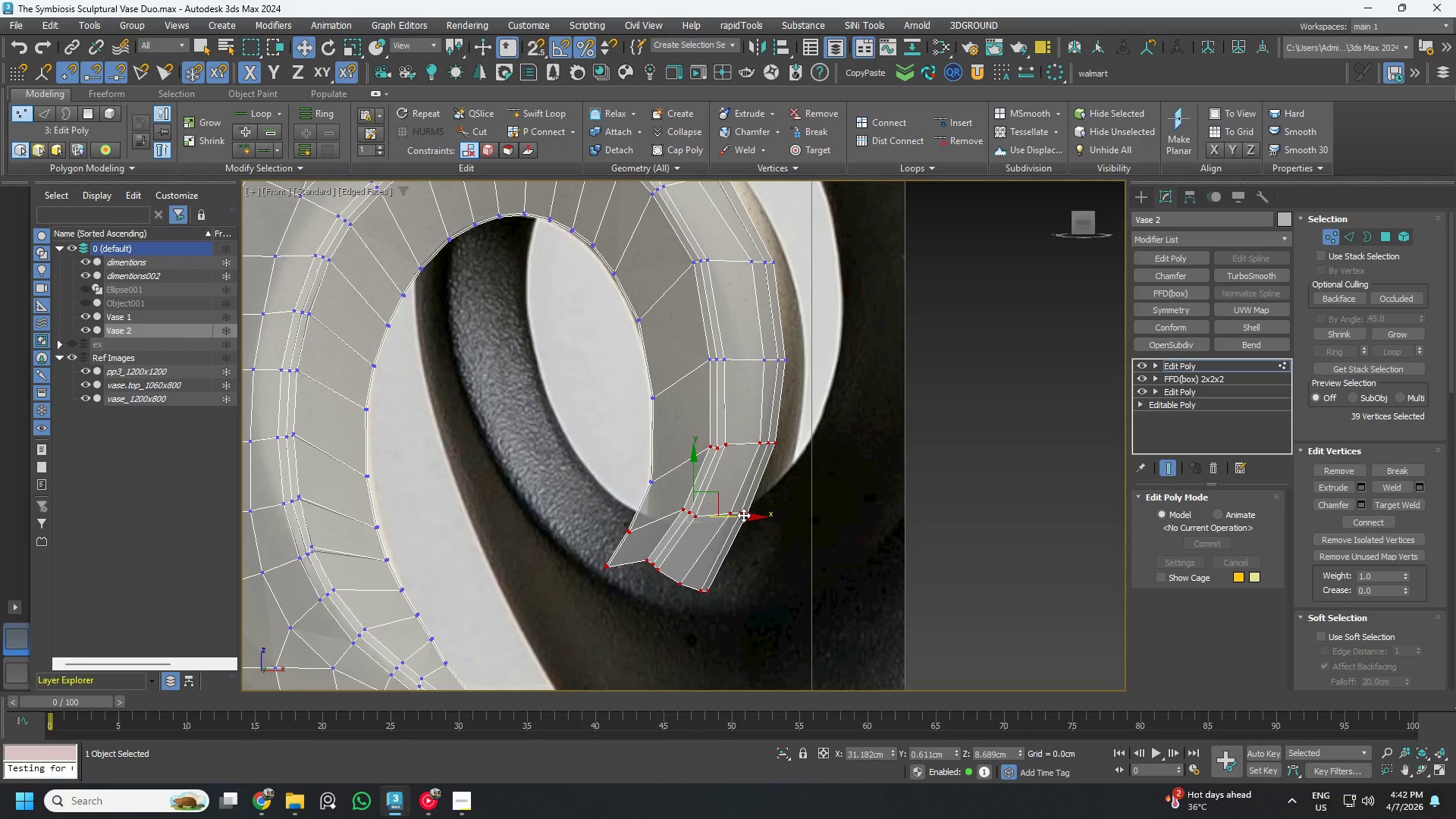 
left_click_drag(start_coordinate=[743, 515], to_coordinate=[764, 529])
 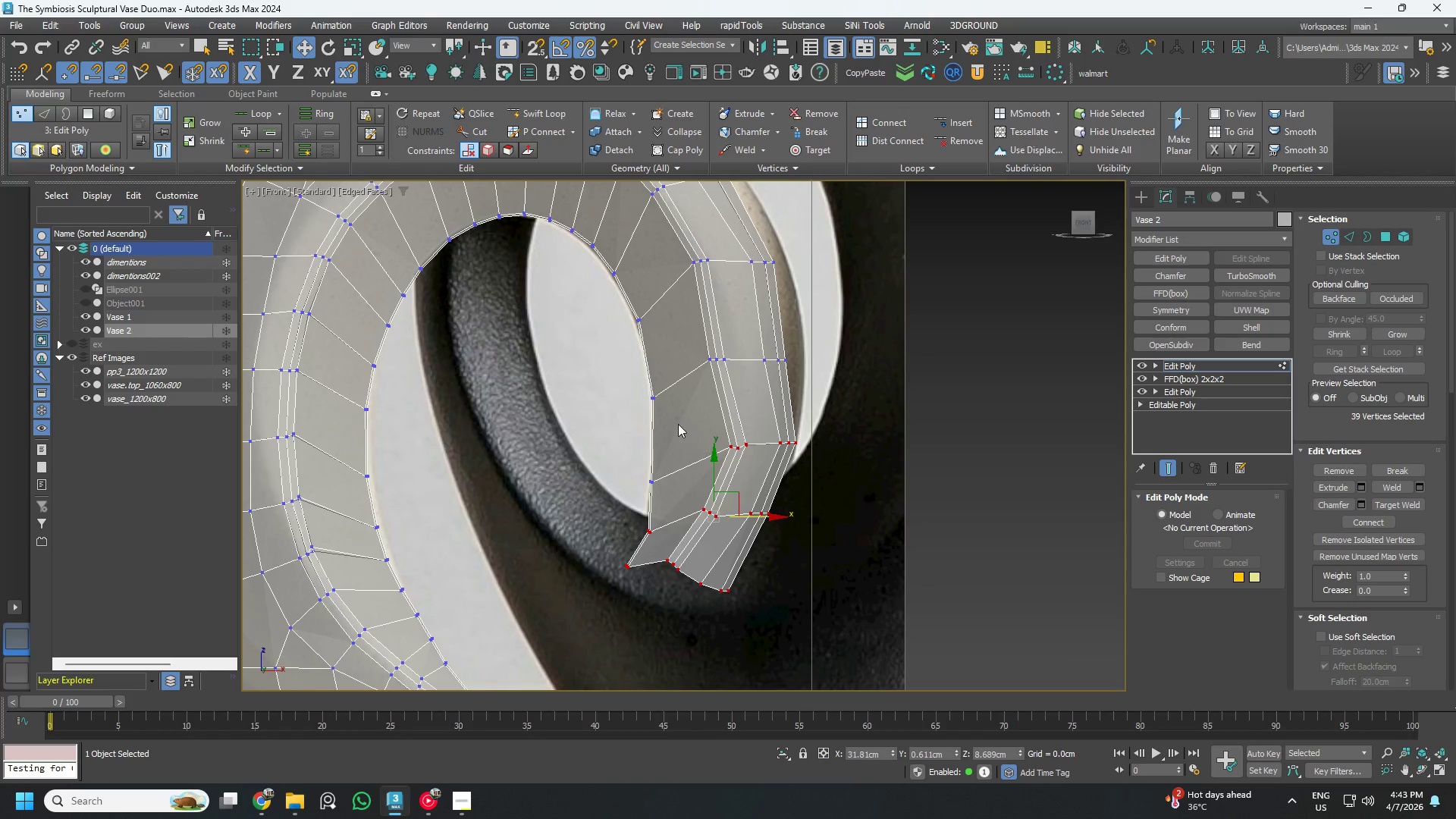 
left_click_drag(start_coordinate=[677, 423], to_coordinate=[764, 471])
 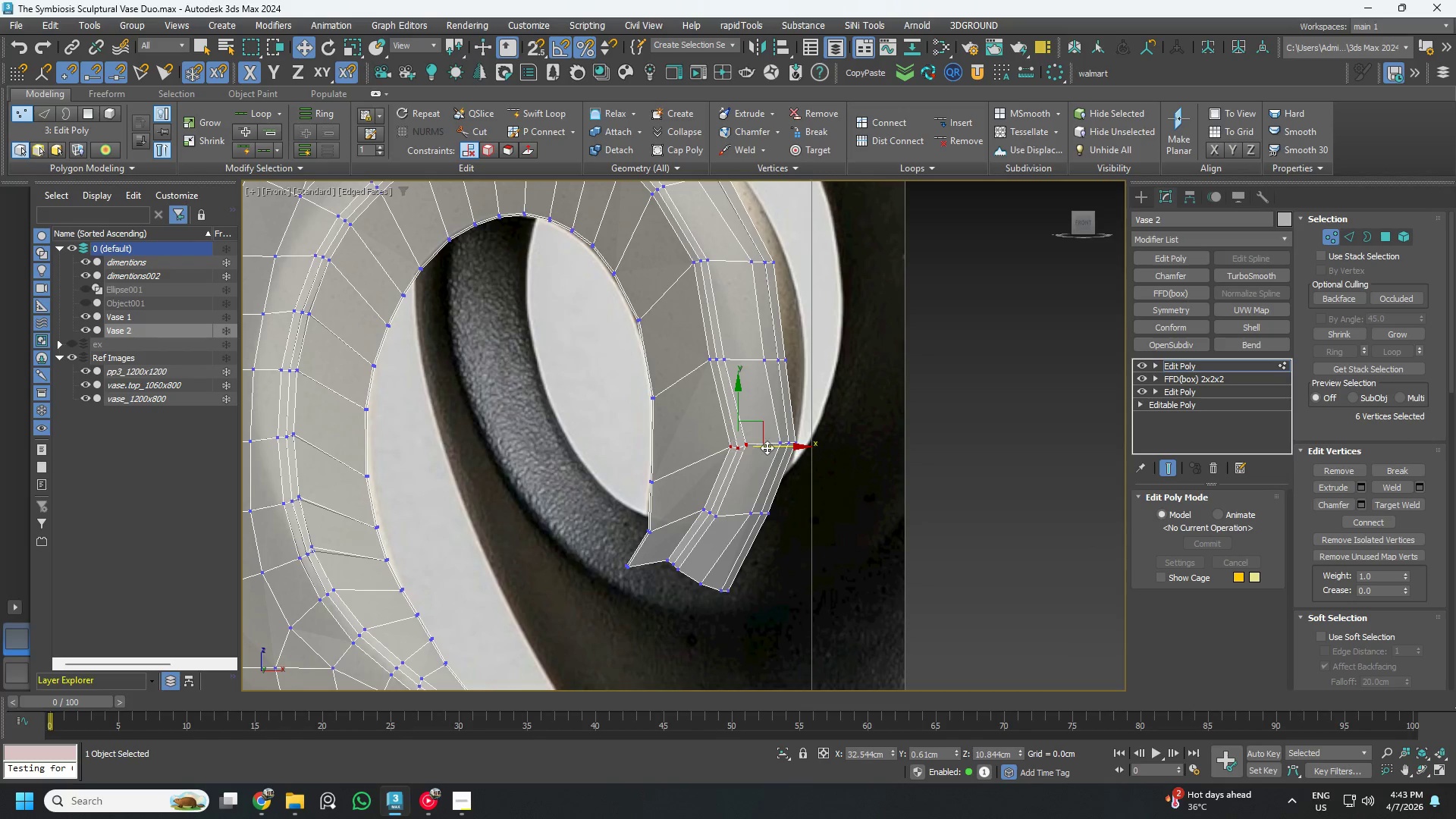 
left_click_drag(start_coordinate=[767, 447], to_coordinate=[757, 449])
 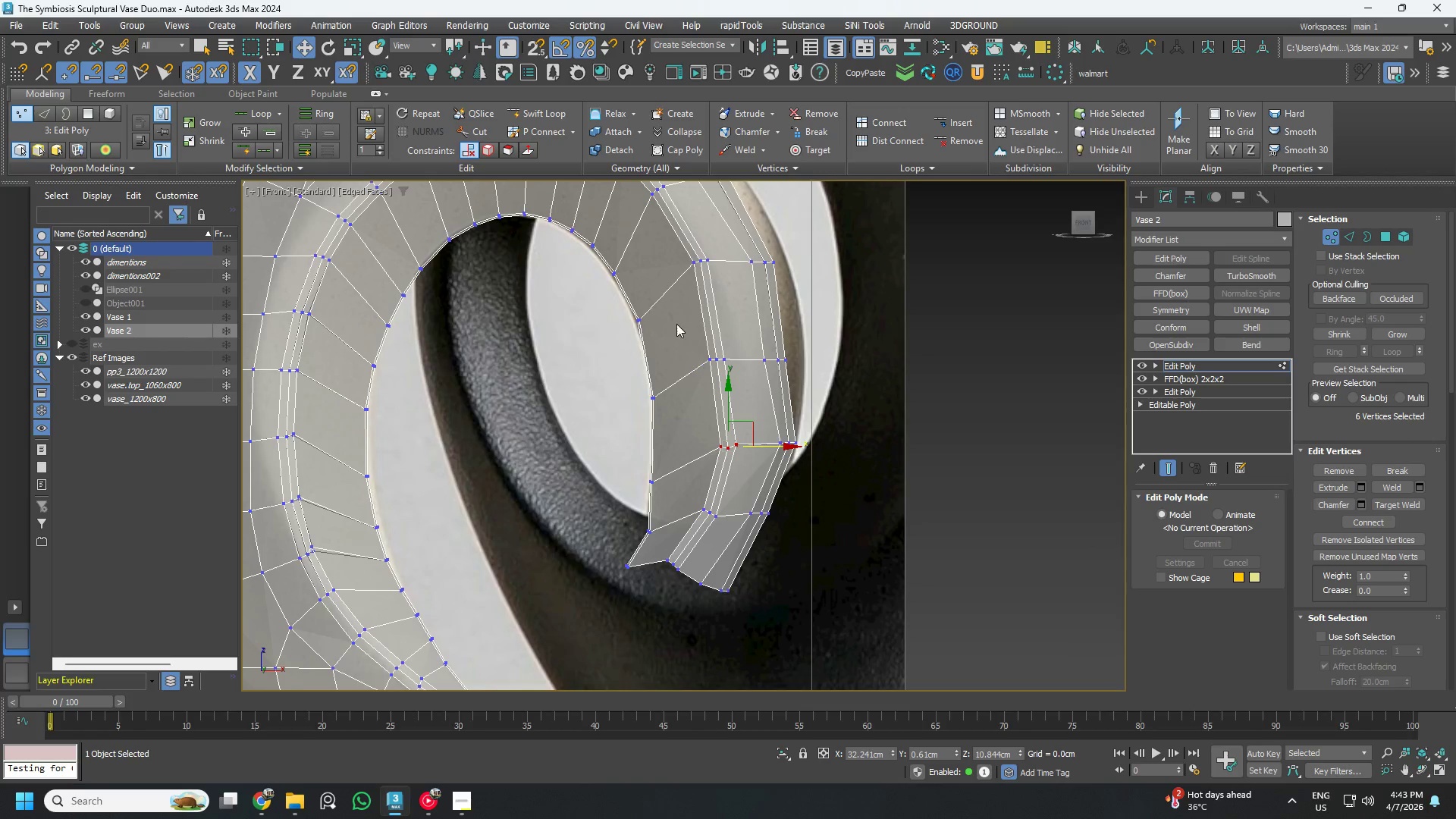 
left_click_drag(start_coordinate=[682, 324], to_coordinate=[791, 388])
 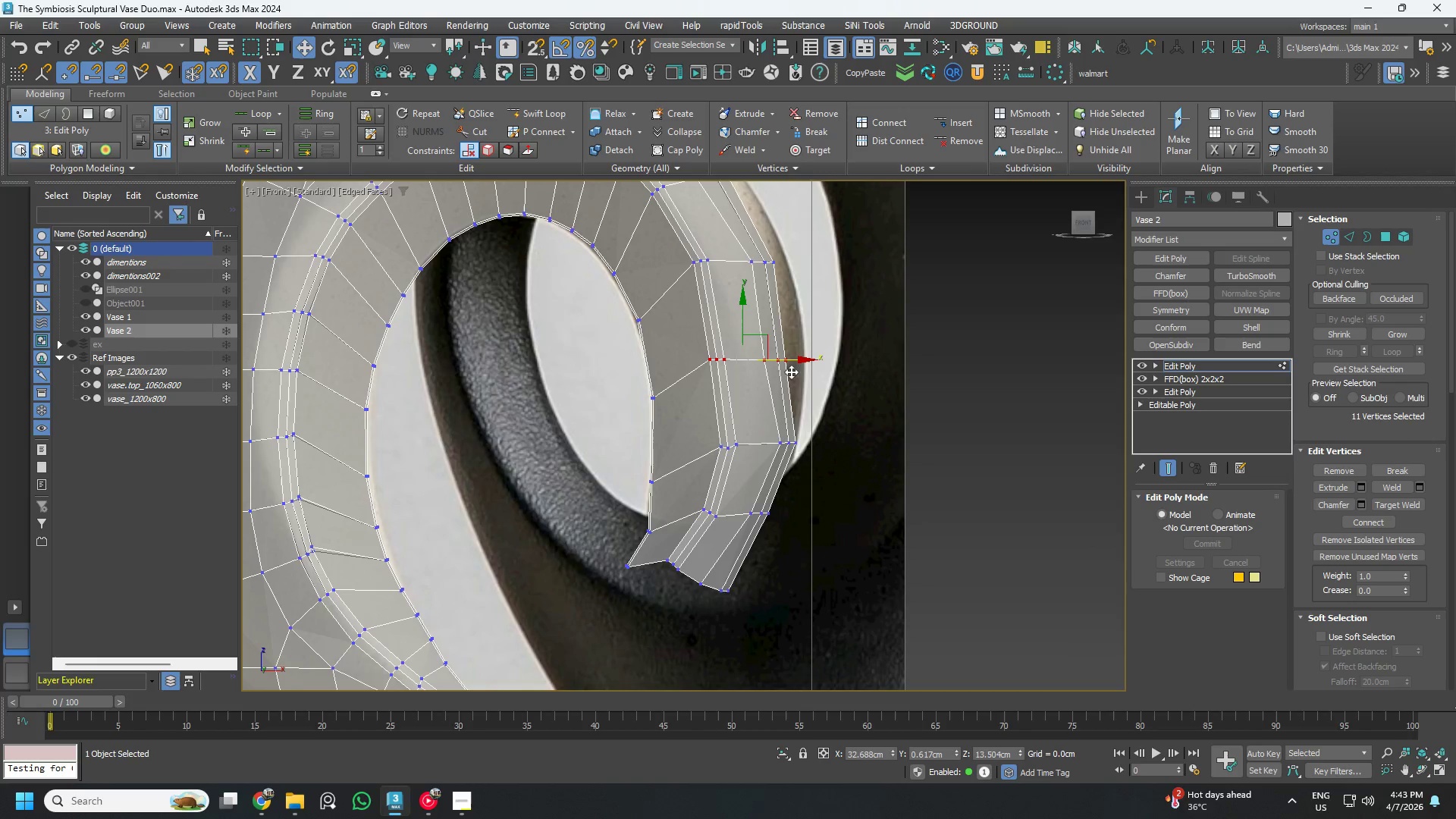 
left_click_drag(start_coordinate=[819, 393], to_coordinate=[696, 337])
 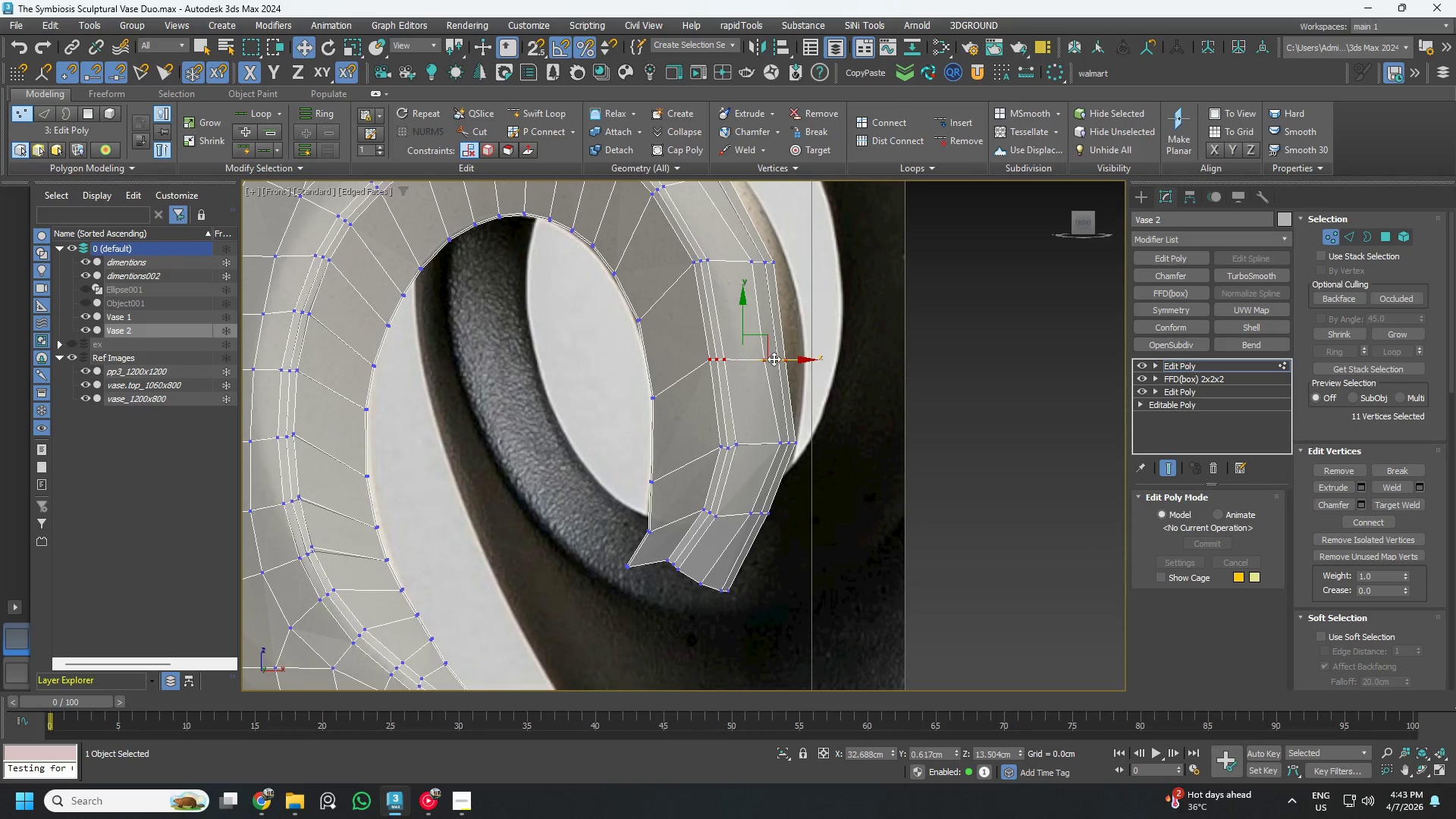 
left_click_drag(start_coordinate=[775, 359], to_coordinate=[793, 369])
 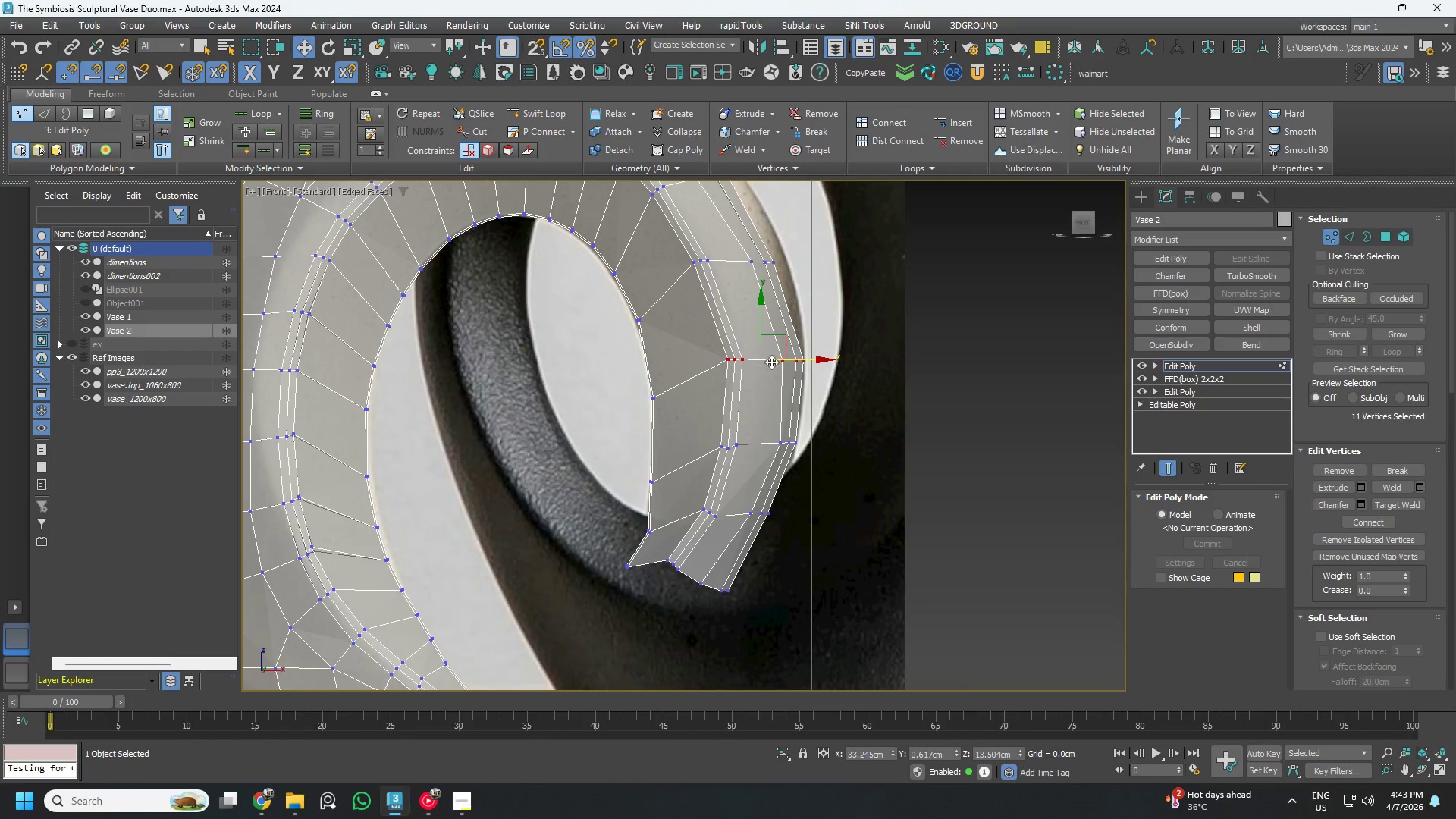 
left_click_drag(start_coordinate=[758, 362], to_coordinate=[806, 416])
 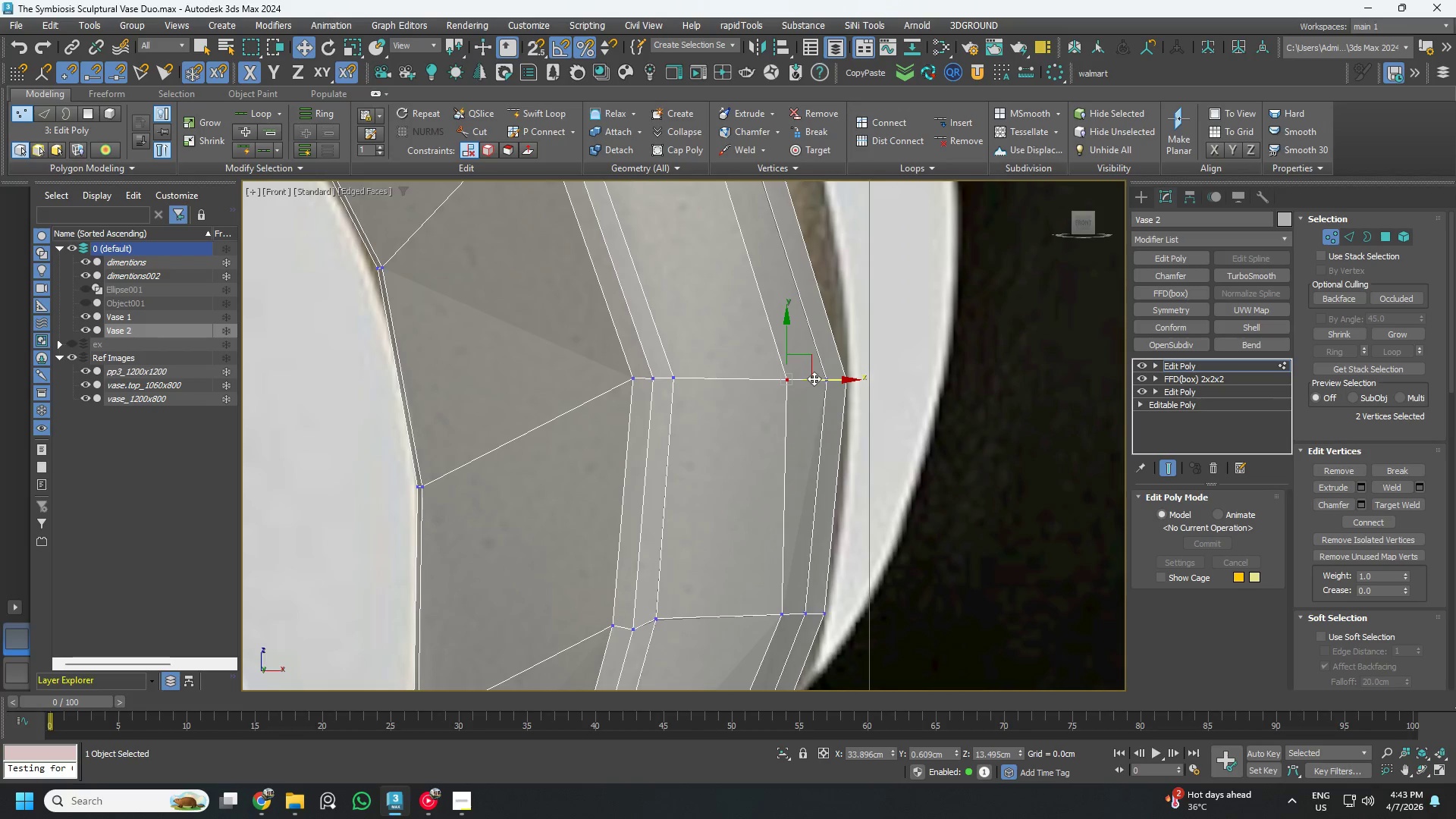 
scroll: coordinate [780, 349], scroll_direction: up, amount: 3.0
 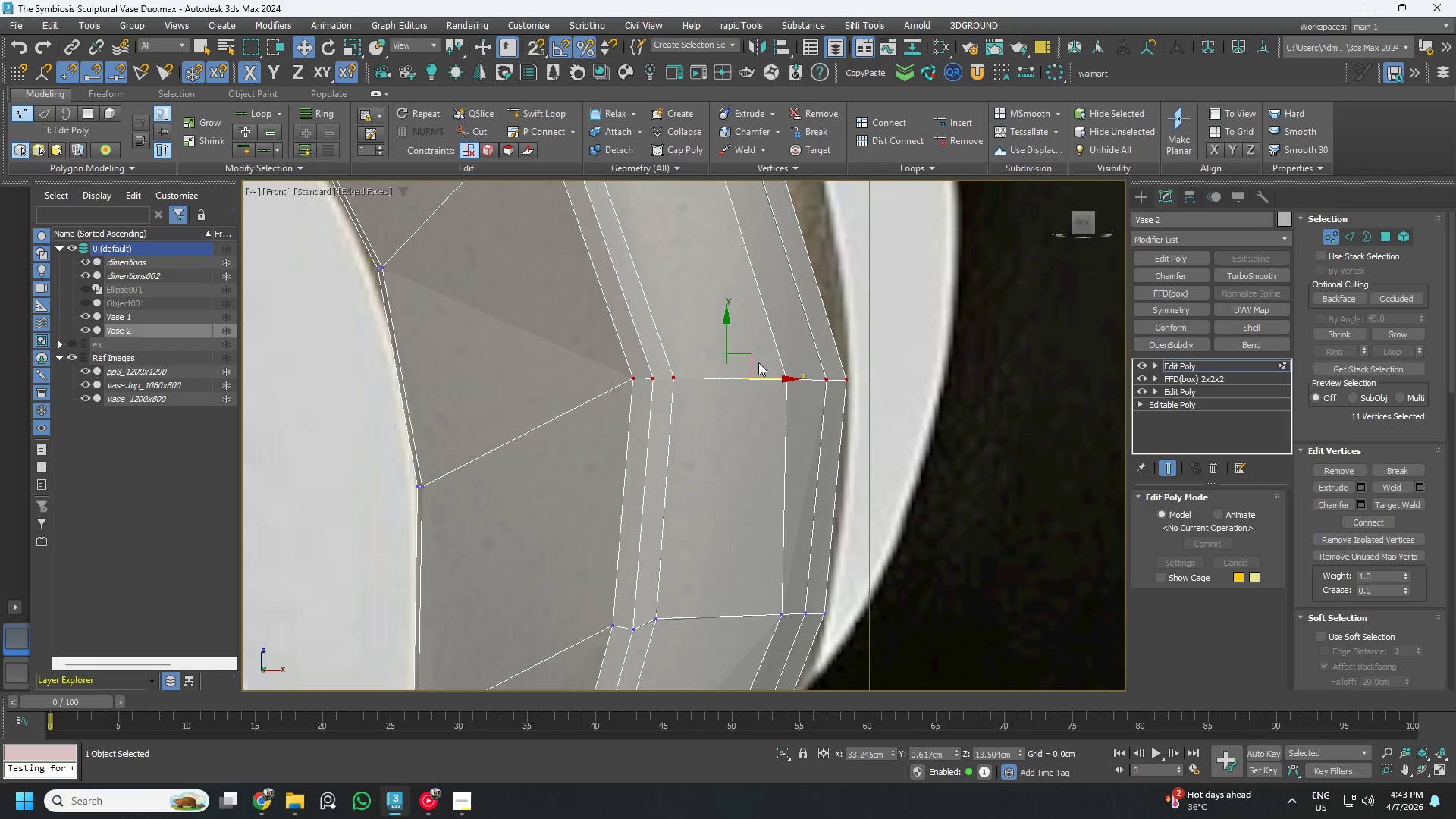 
left_click_drag(start_coordinate=[817, 378], to_coordinate=[826, 381])
 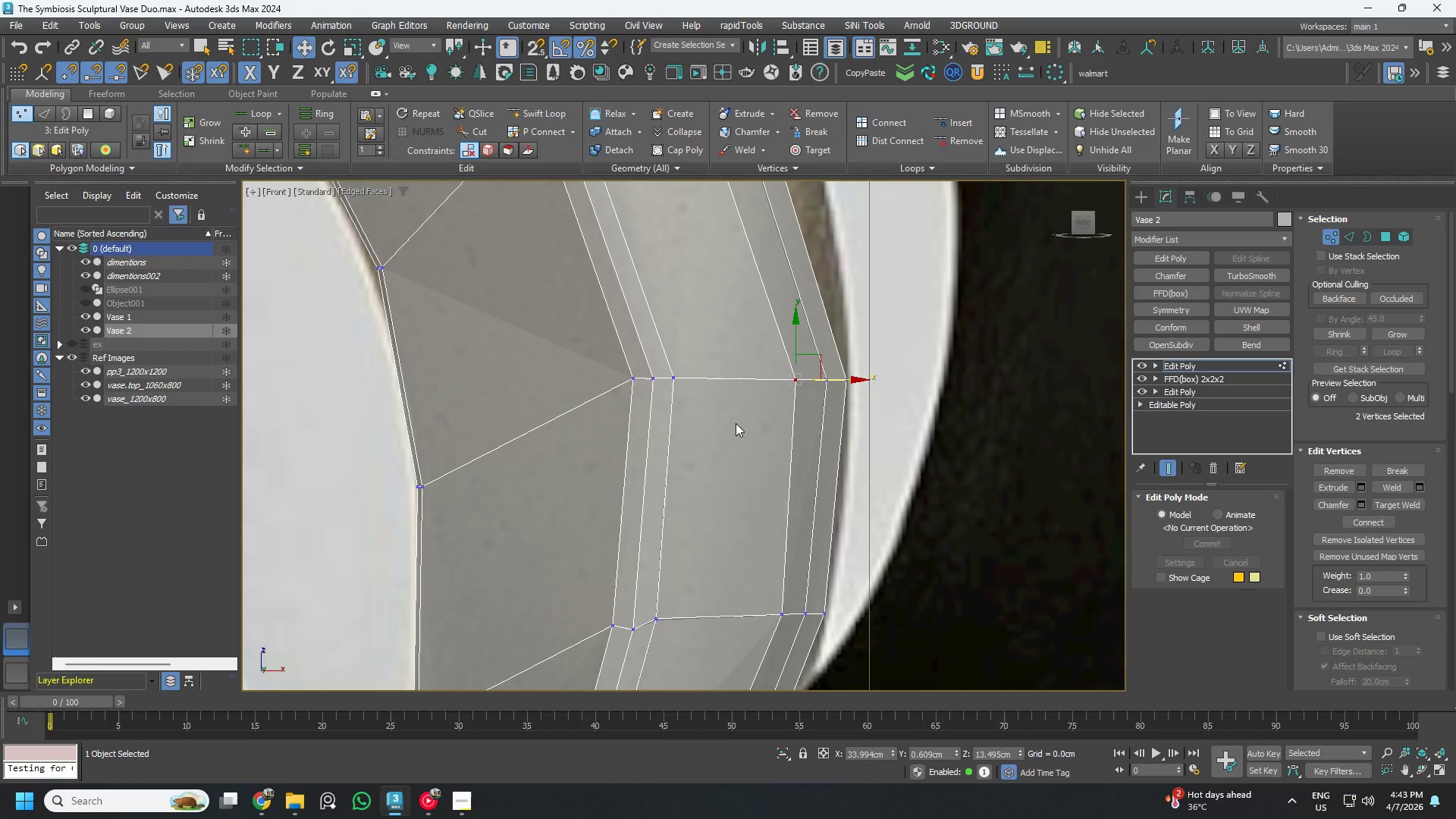 
left_click_drag(start_coordinate=[736, 424], to_coordinate=[620, 331])
 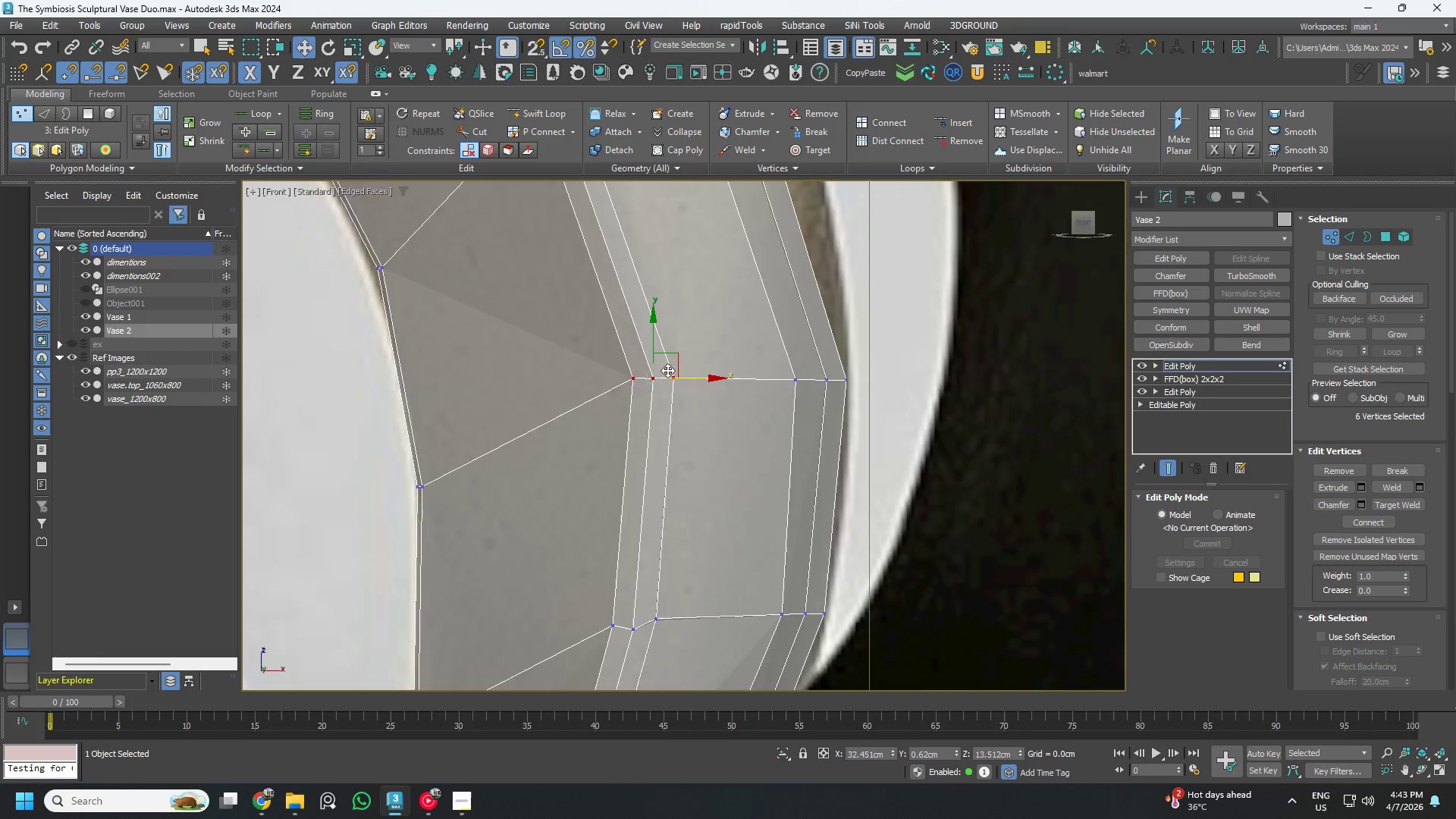 
scroll: coordinate [669, 371], scroll_direction: down, amount: 3.0
 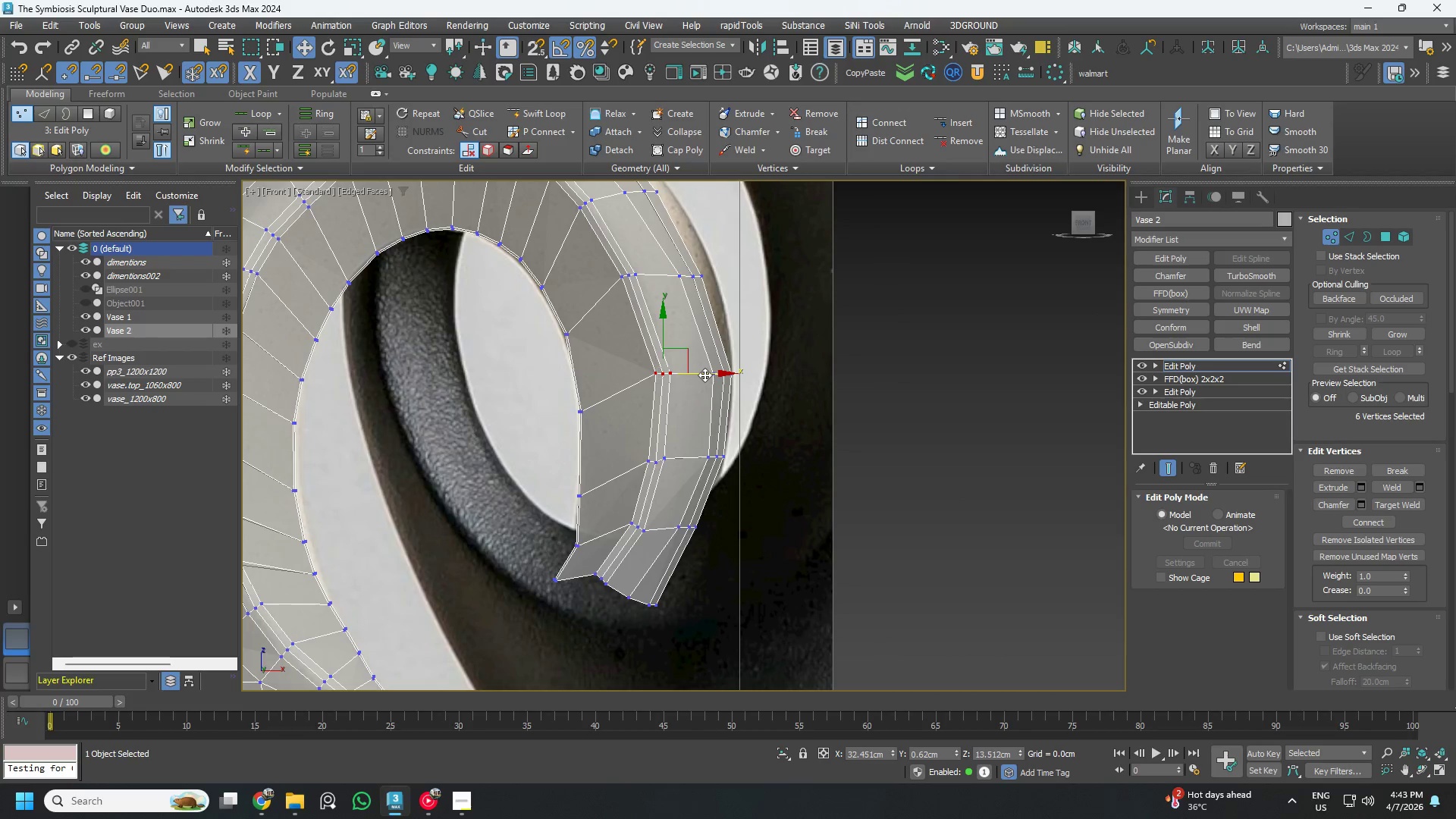 
left_click_drag(start_coordinate=[704, 375], to_coordinate=[700, 376])
 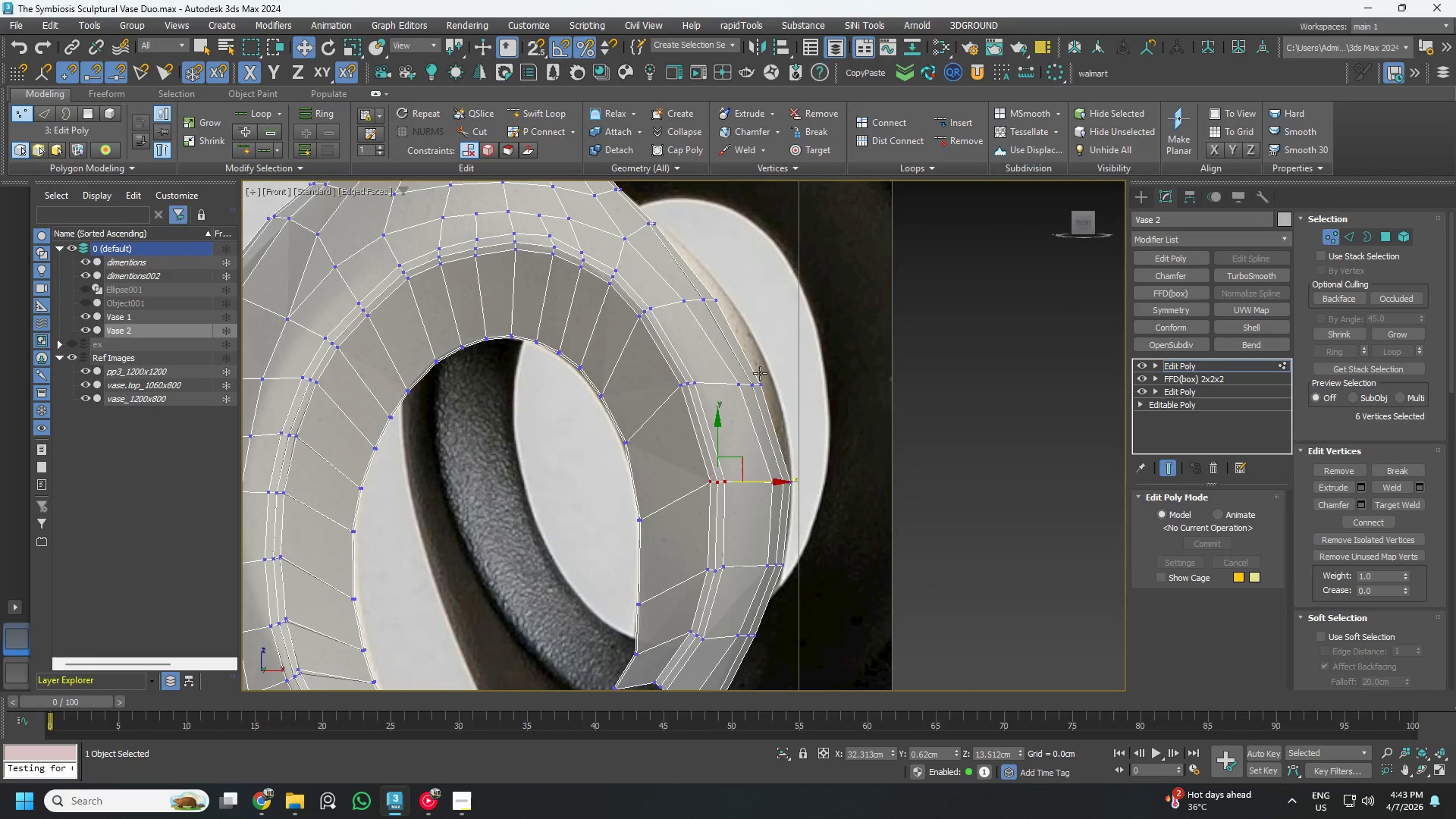 
left_click_drag(start_coordinate=[792, 352], to_coordinate=[711, 400])
 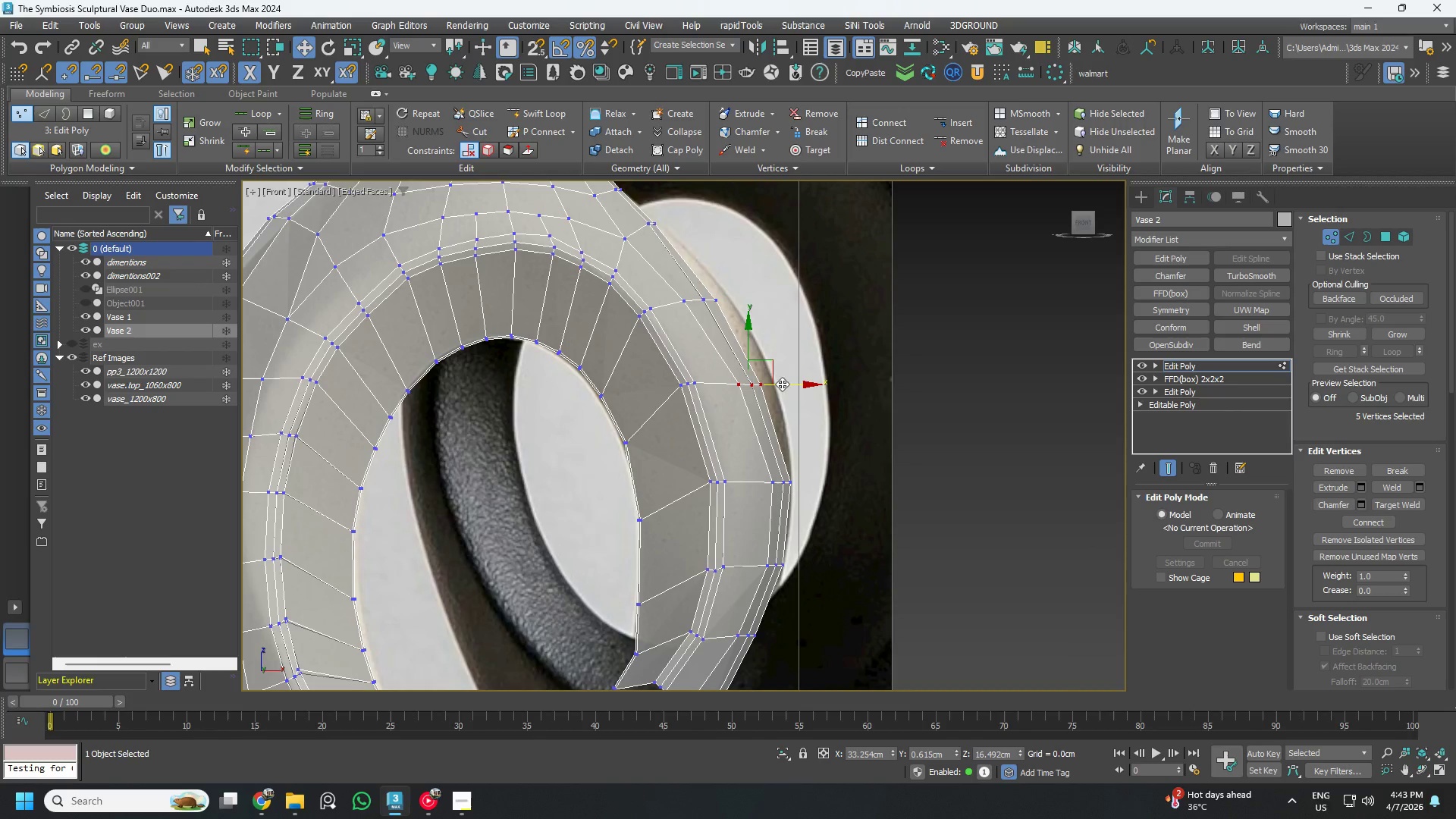 
left_click_drag(start_coordinate=[783, 383], to_coordinate=[797, 387])
 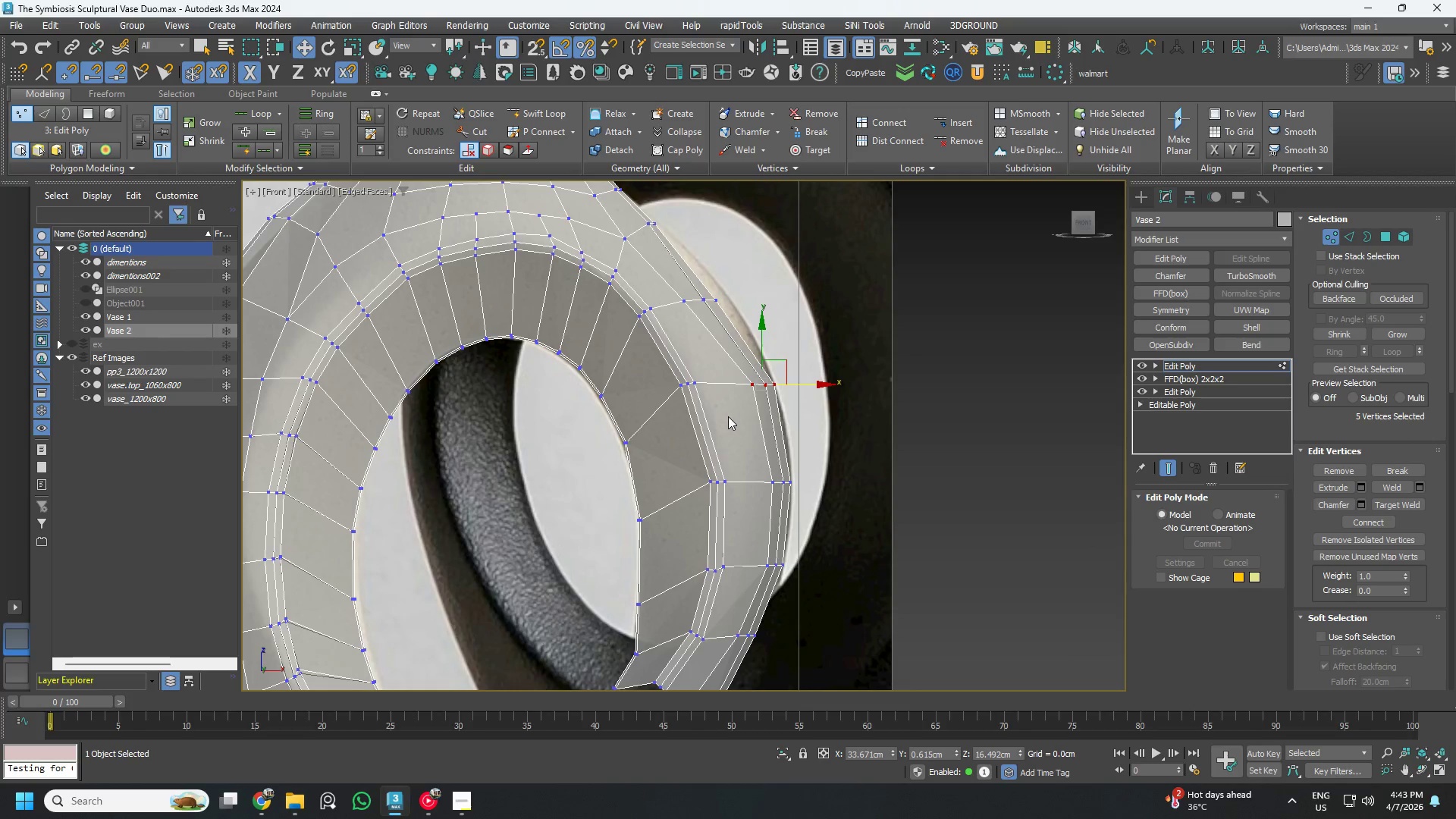 
left_click_drag(start_coordinate=[727, 418], to_coordinate=[650, 367])
 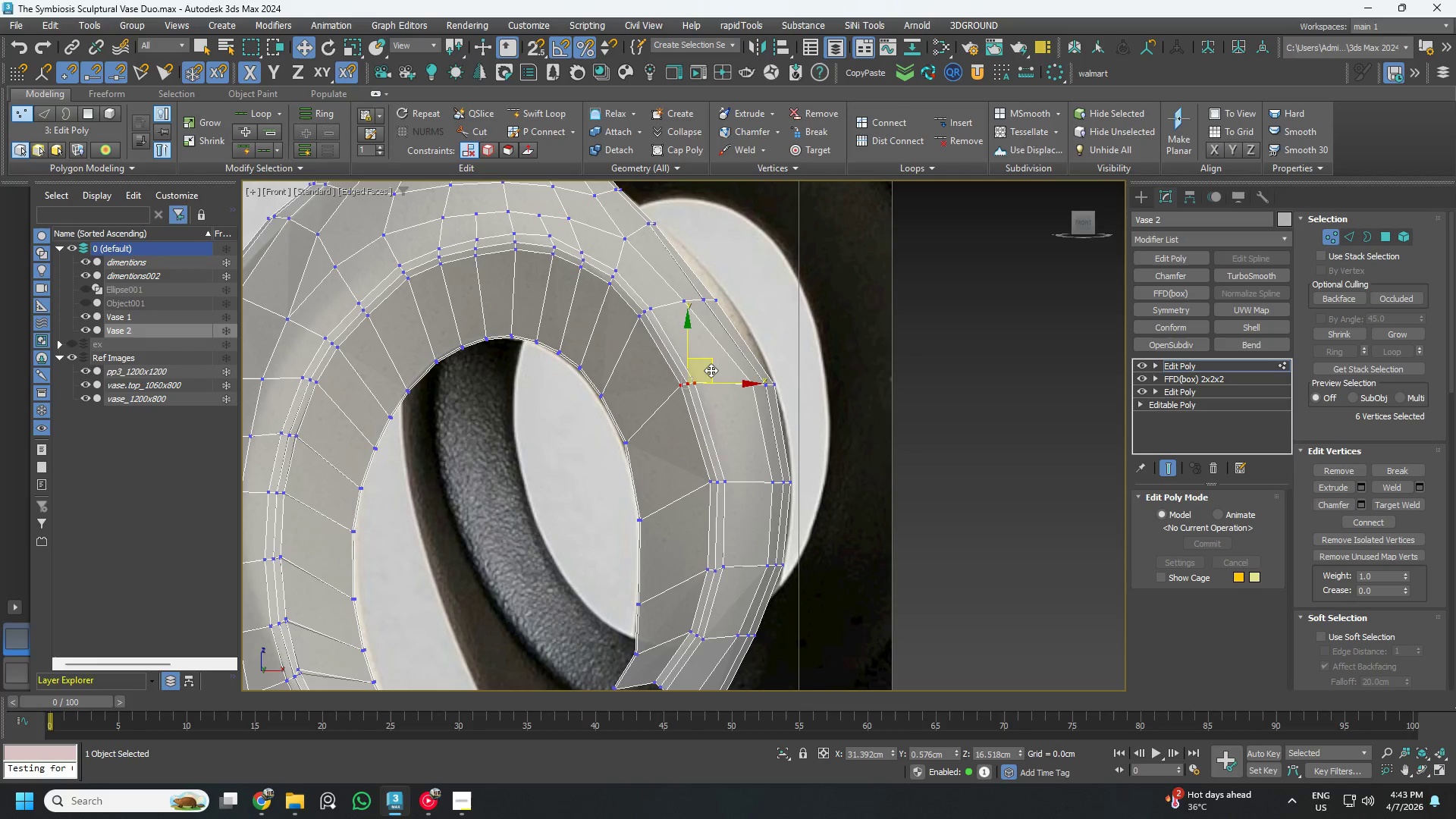 
left_click_drag(start_coordinate=[711, 370], to_coordinate=[726, 382])
 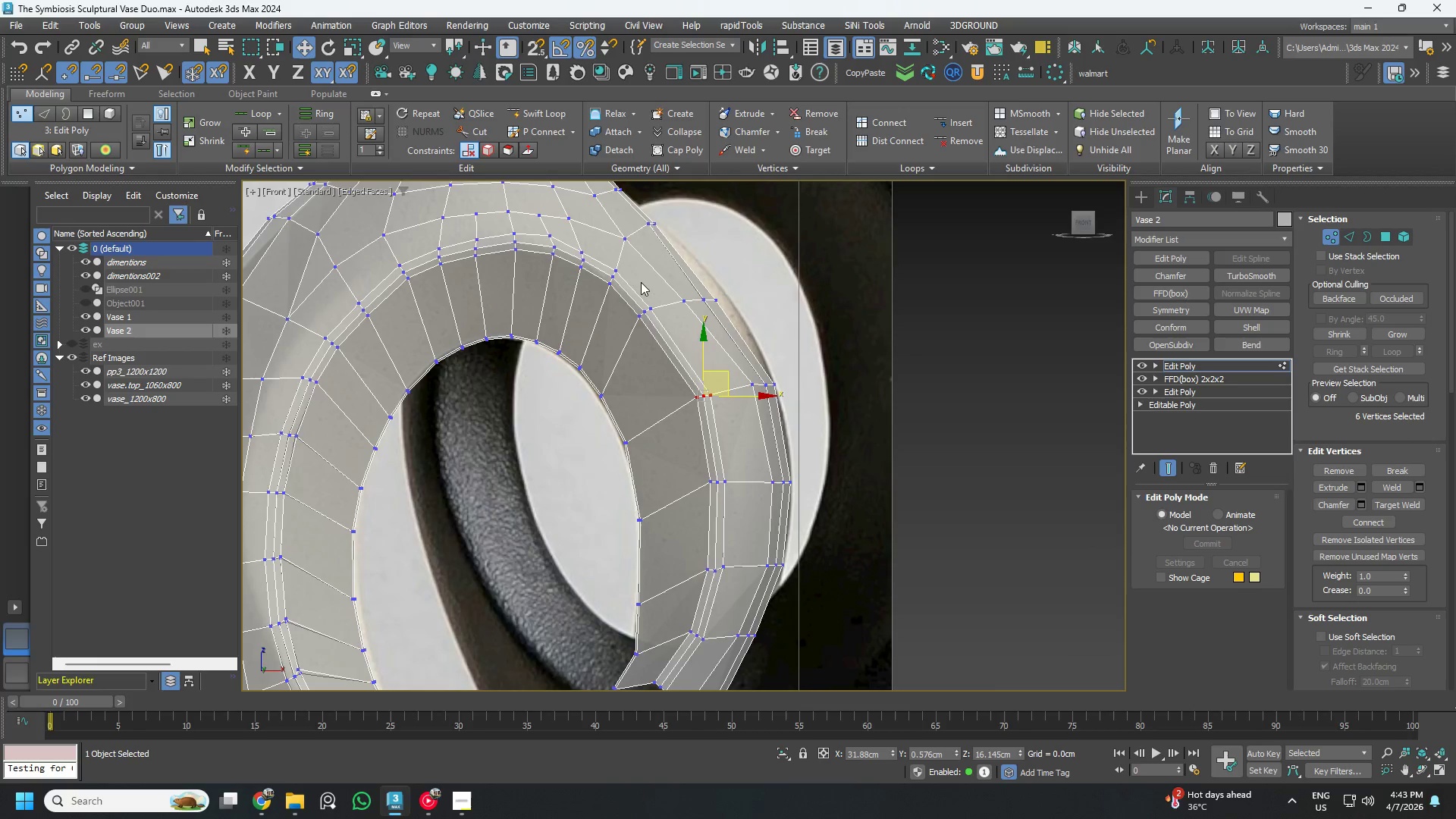 
left_click_drag(start_coordinate=[703, 388], to_coordinate=[623, 320])
 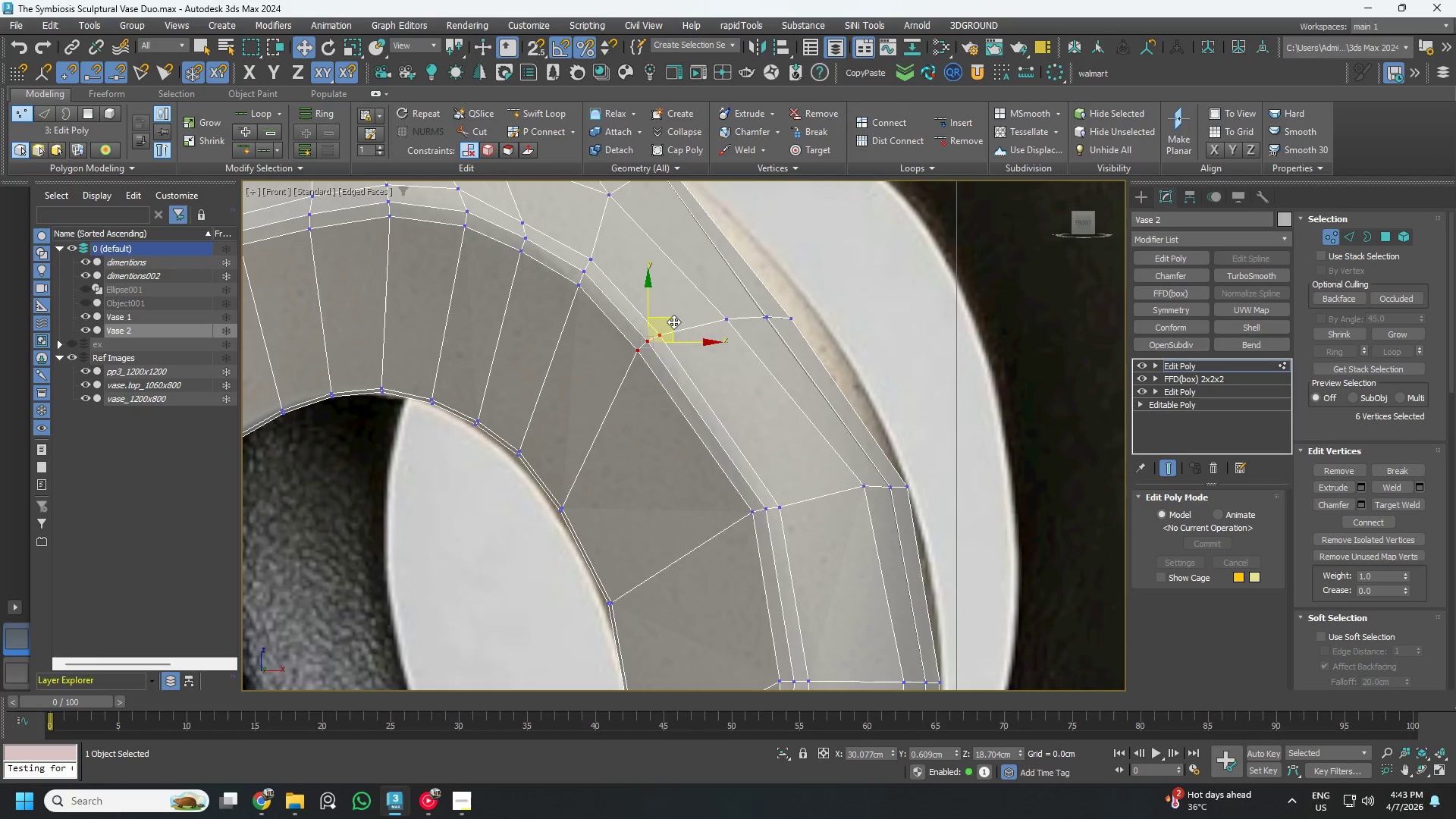 
scroll: coordinate [641, 282], scroll_direction: up, amount: 2.0
 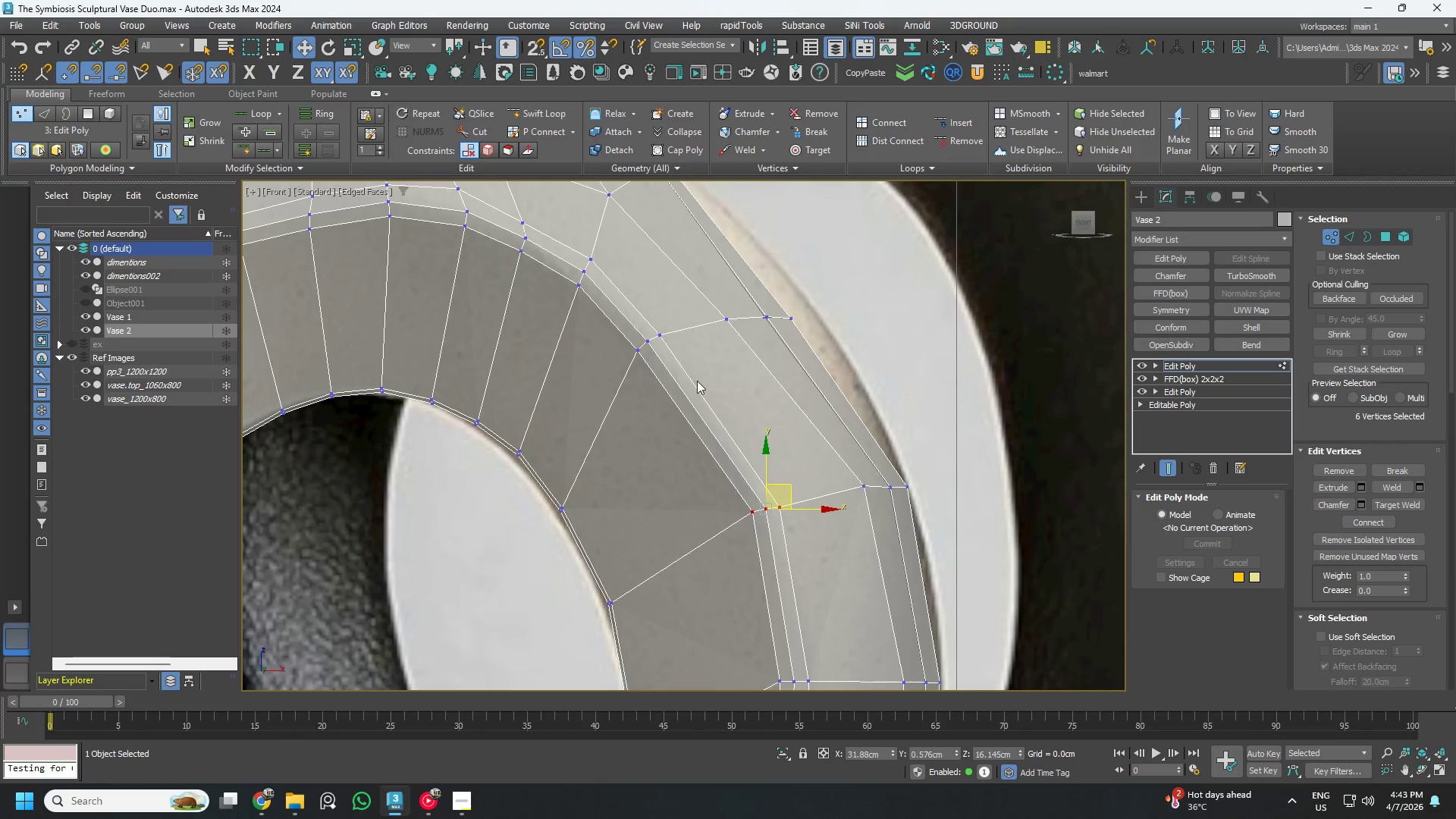 
left_click_drag(start_coordinate=[673, 321], to_coordinate=[714, 344])
 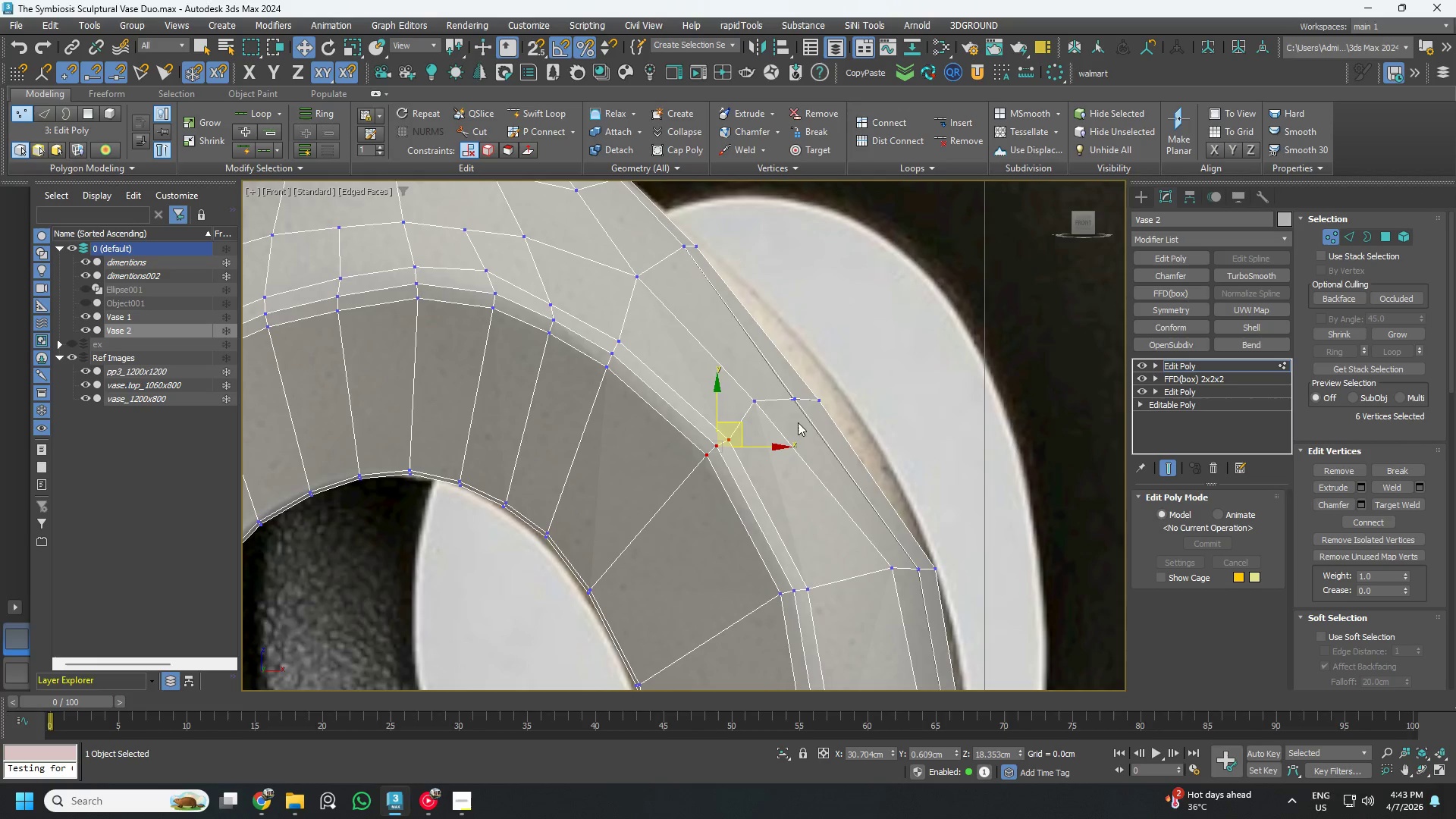 
left_click_drag(start_coordinate=[866, 361], to_coordinate=[745, 413])
 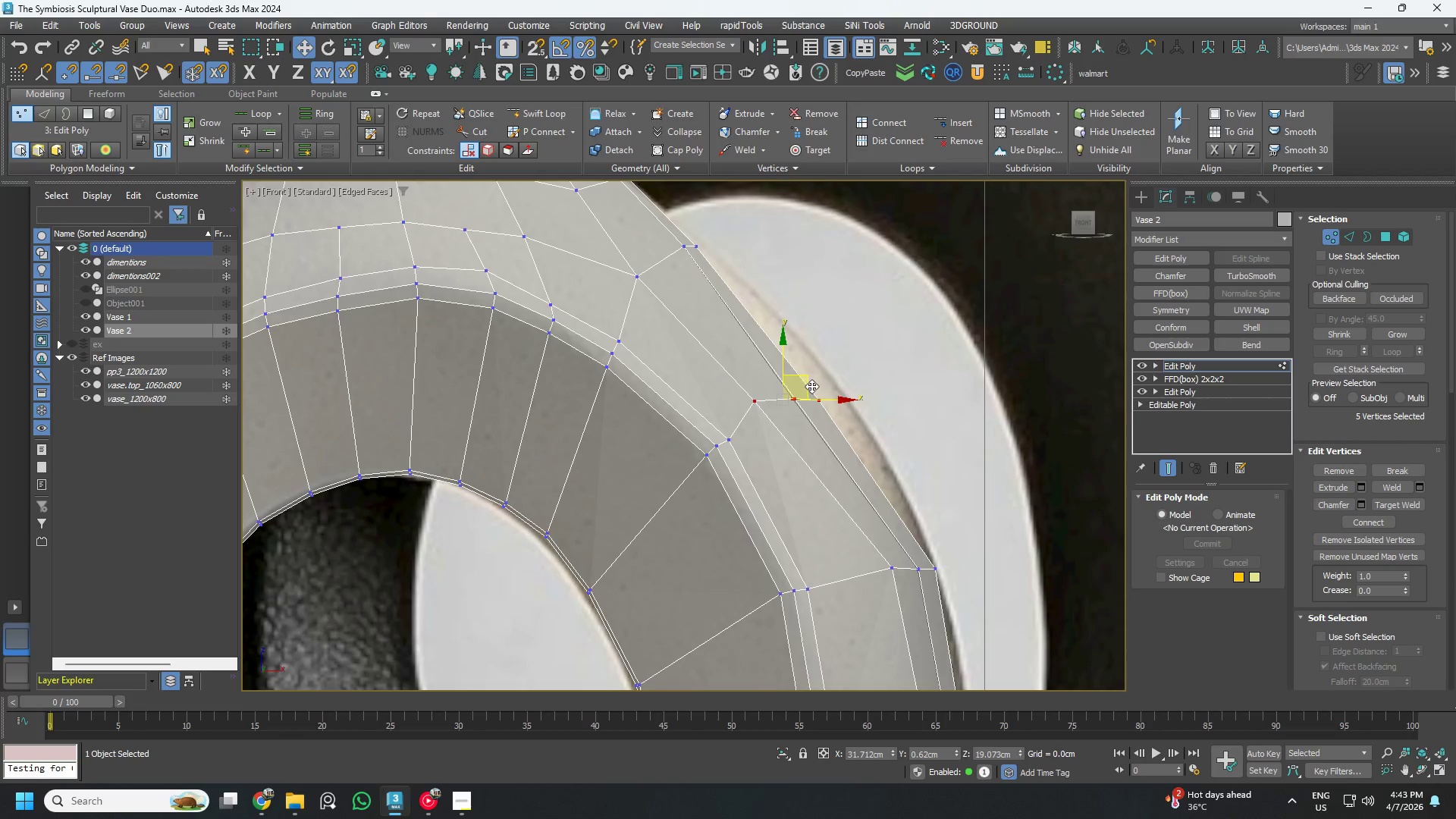 
left_click_drag(start_coordinate=[810, 383], to_coordinate=[830, 377])
 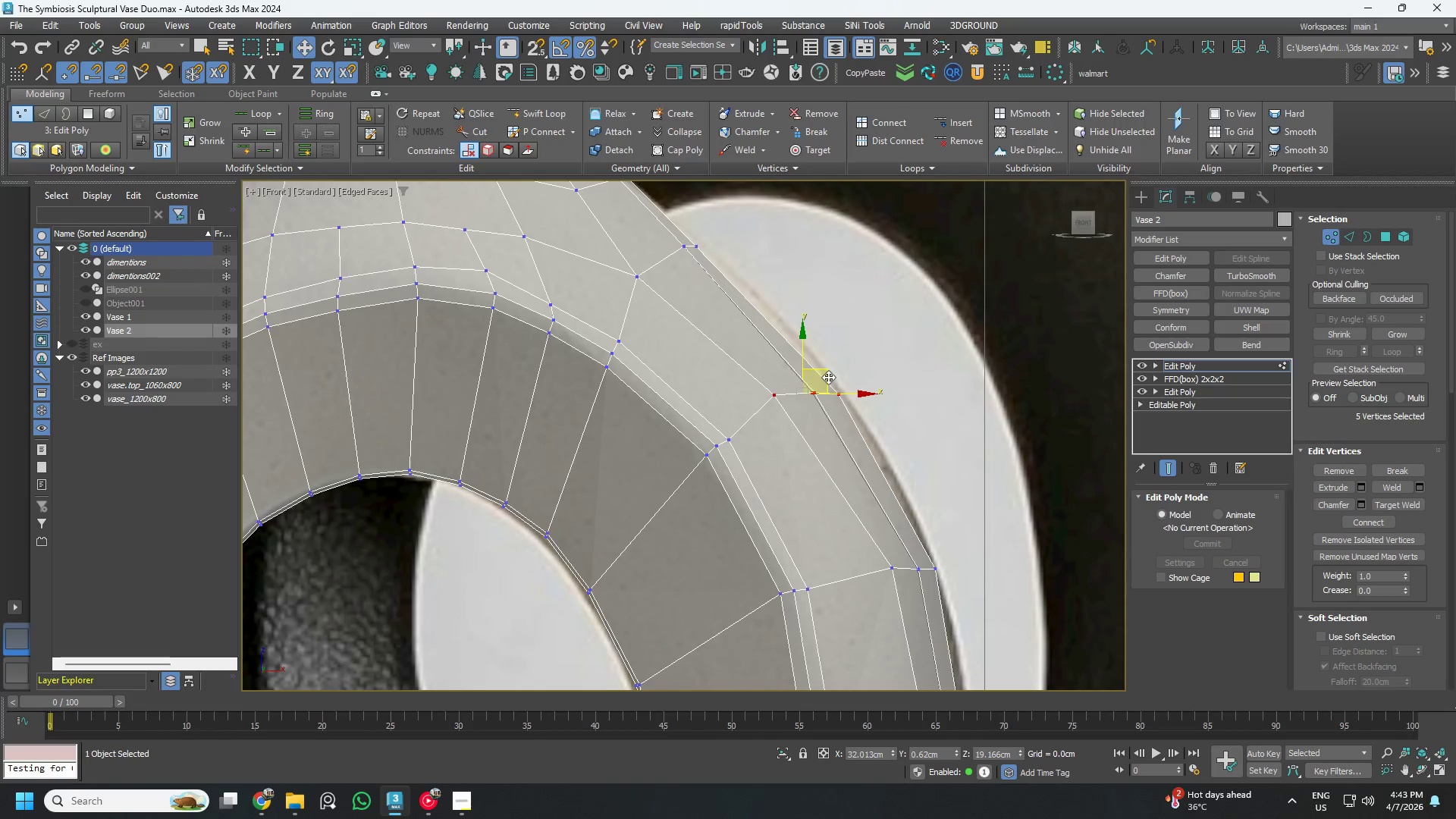 
key(E)
 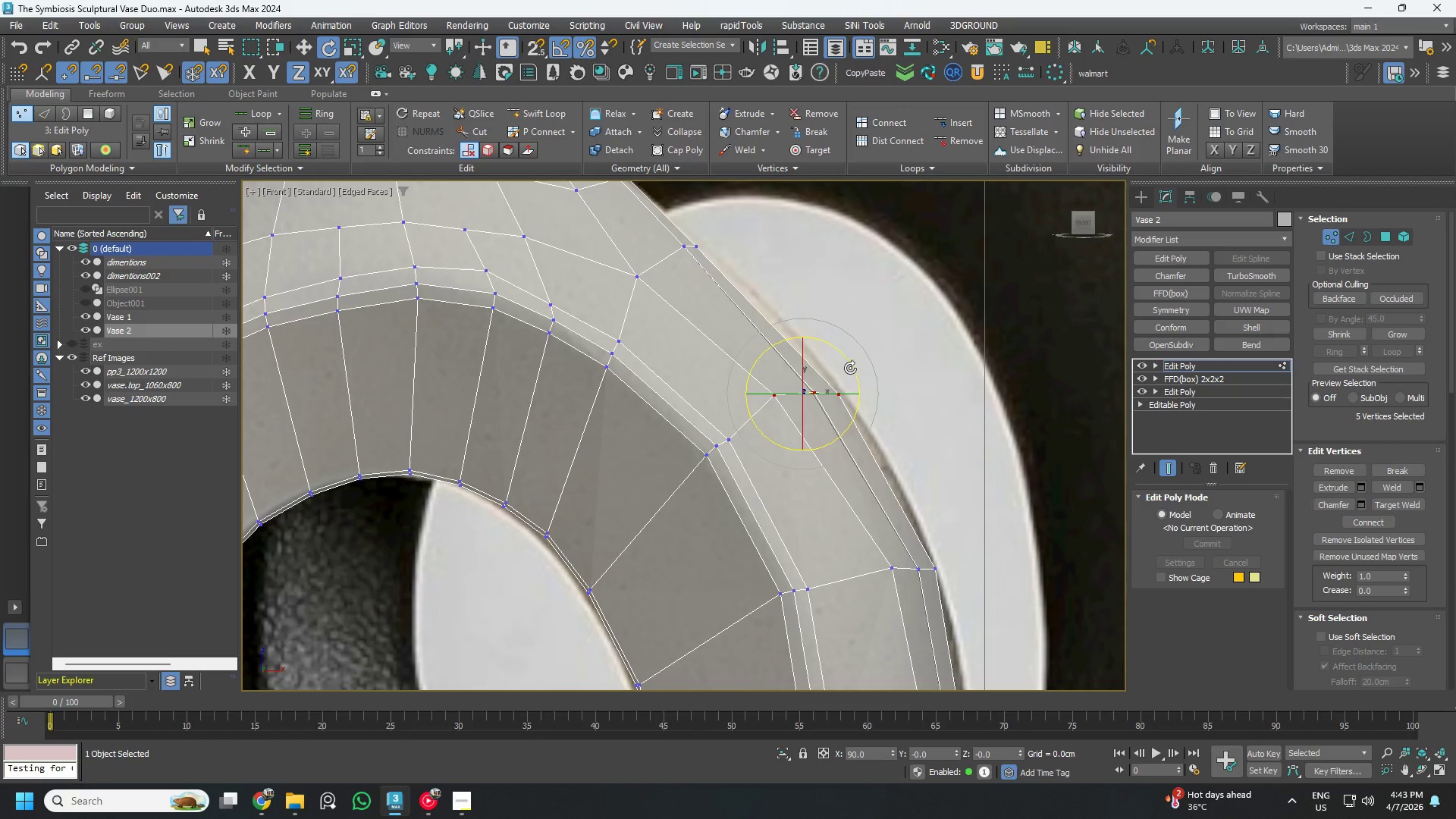 
left_click_drag(start_coordinate=[850, 367], to_coordinate=[841, 356])
 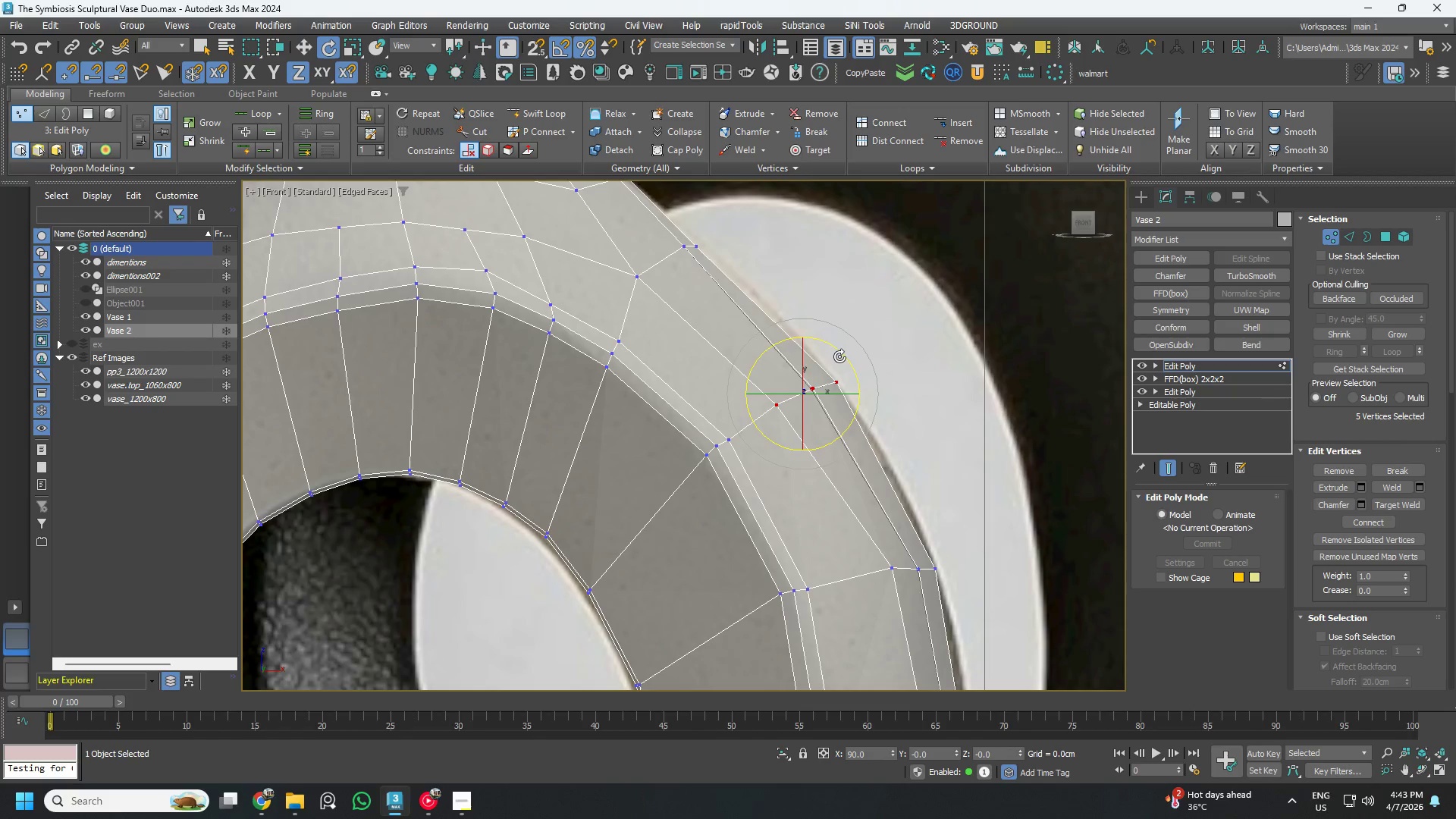 
key(W)
 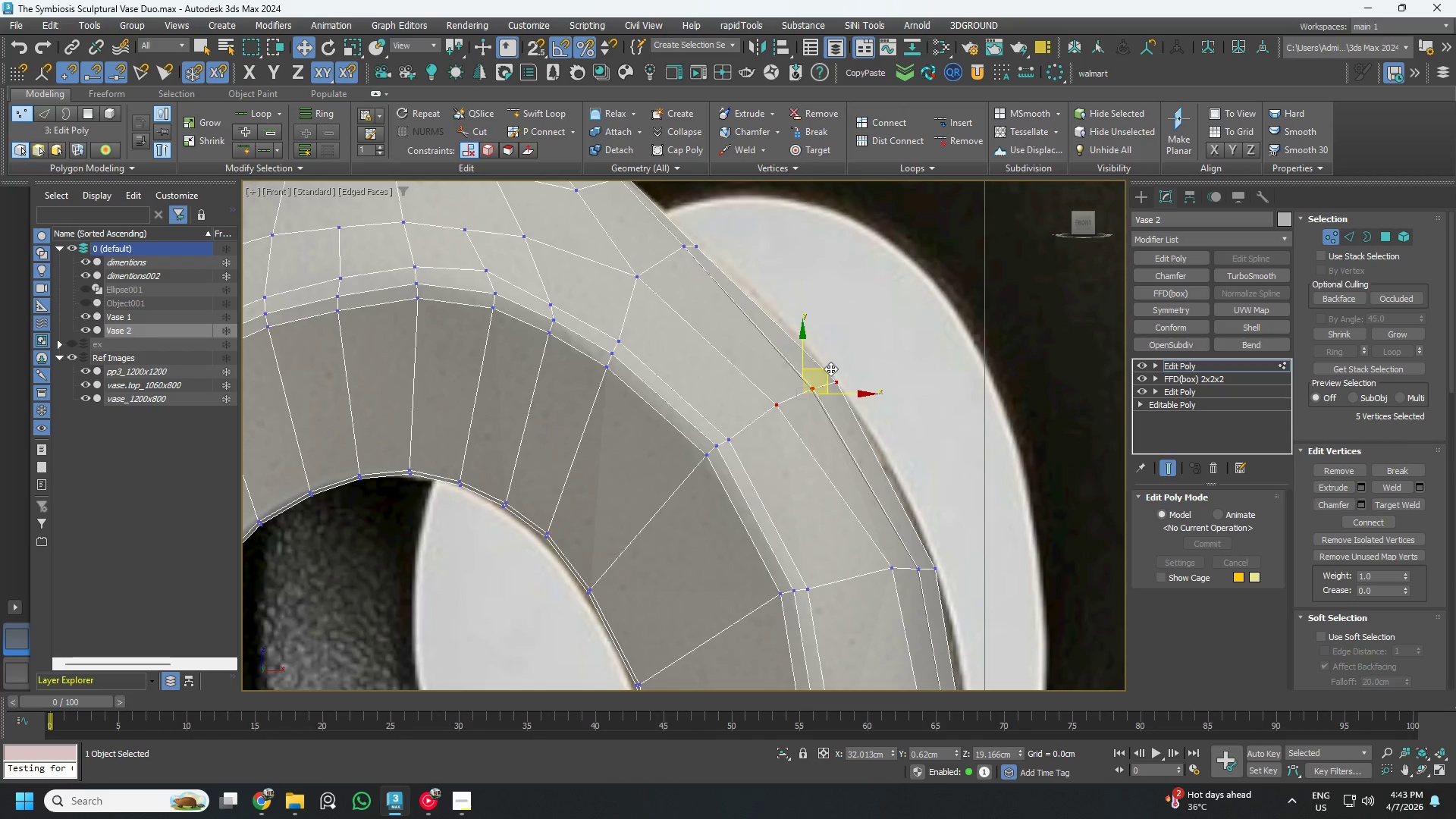 
left_click_drag(start_coordinate=[830, 369], to_coordinate=[834, 368])
 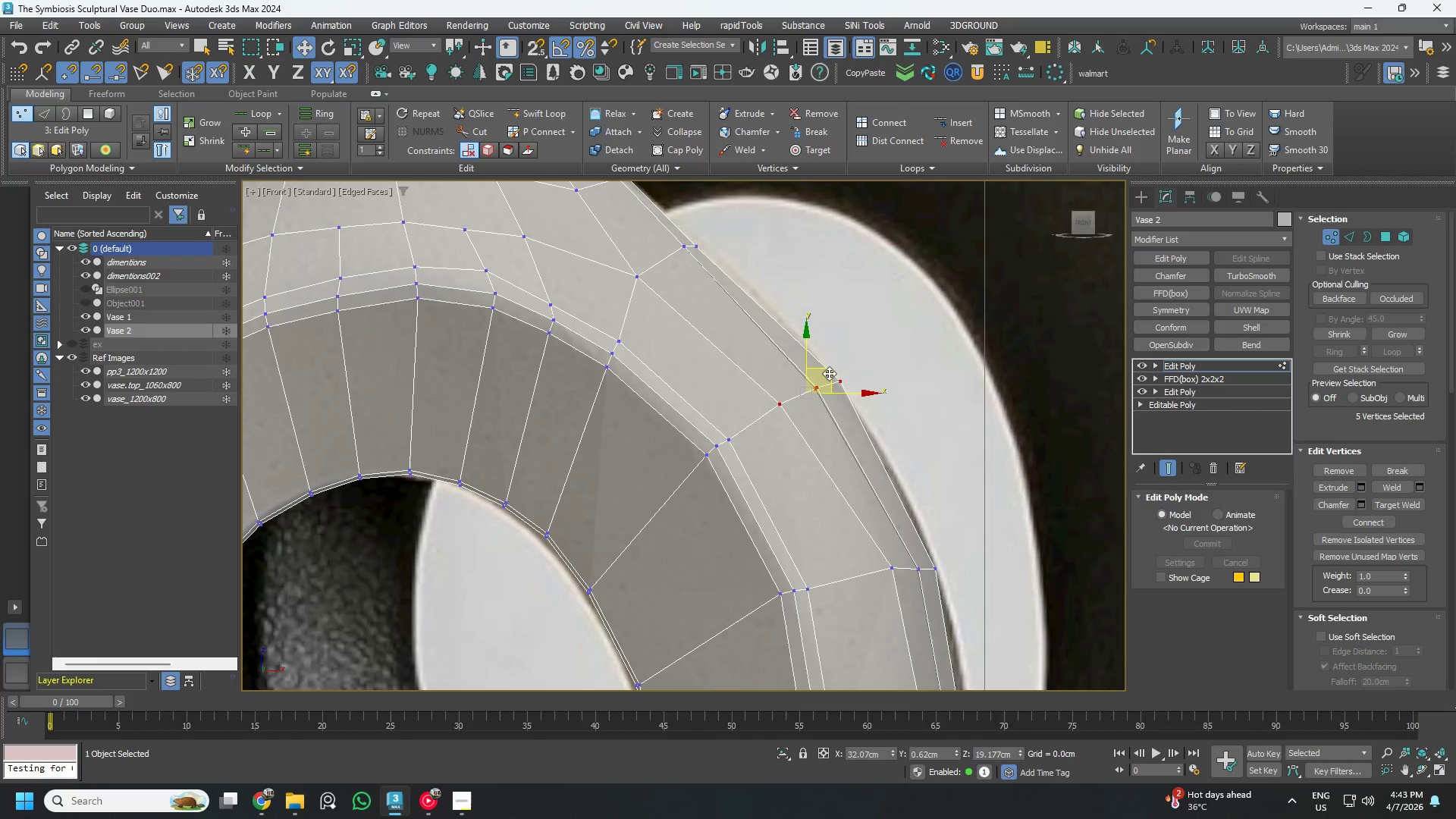 
scroll: coordinate [829, 379], scroll_direction: down, amount: 1.0
 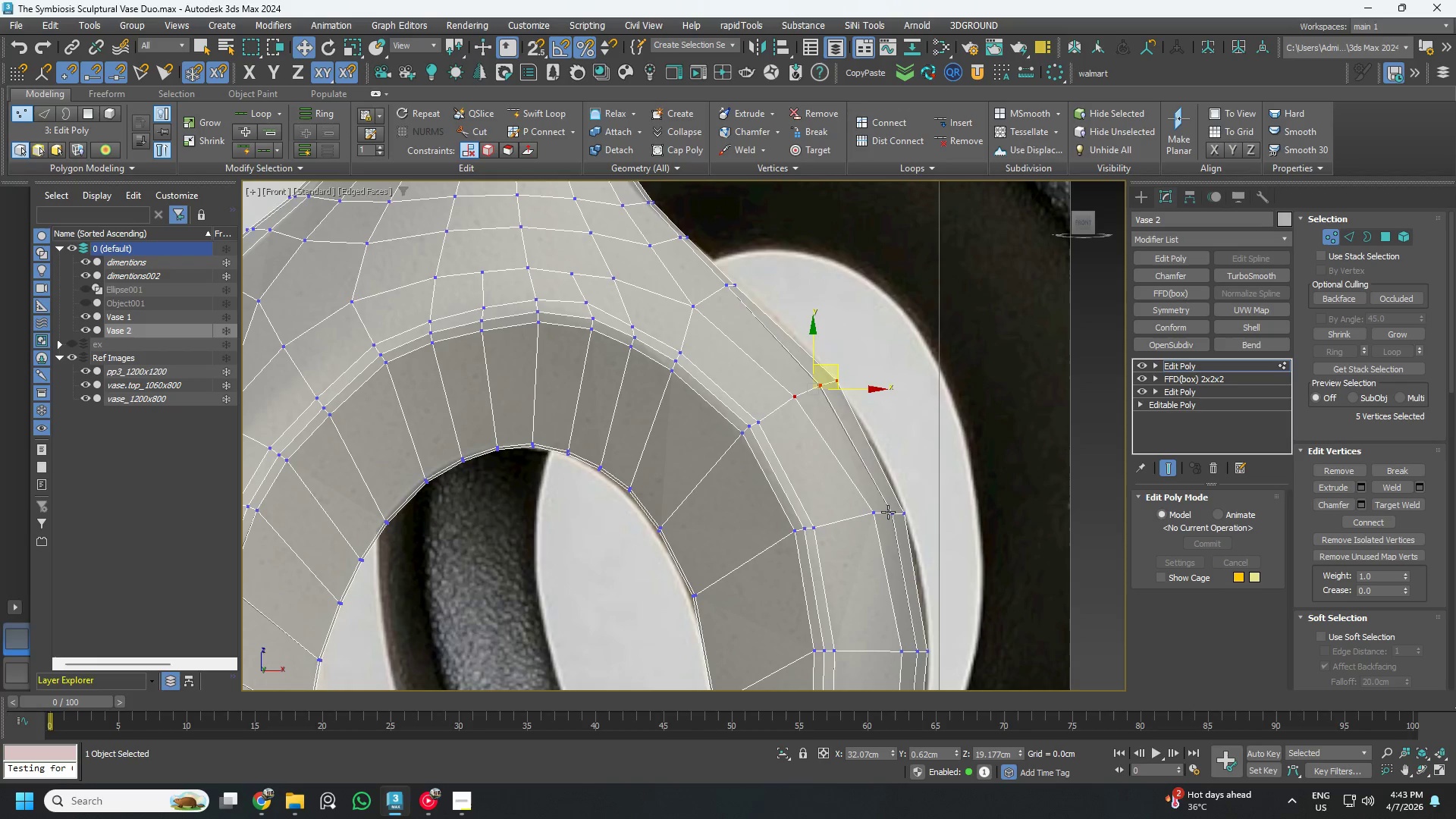 
hold_key(key=AltLeft, duration=1.5)
 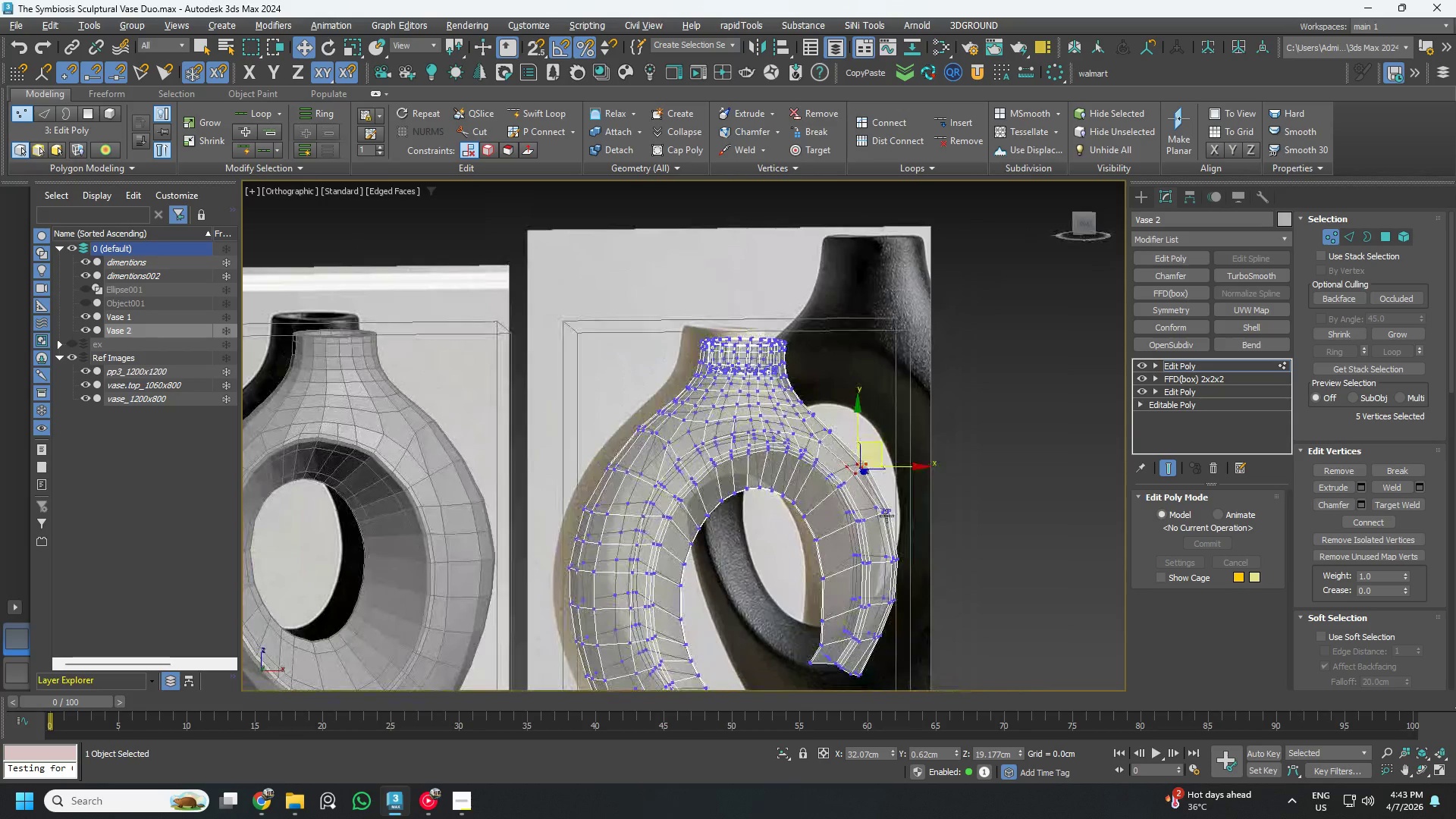 
scroll: coordinate [880, 508], scroll_direction: down, amount: 3.0
 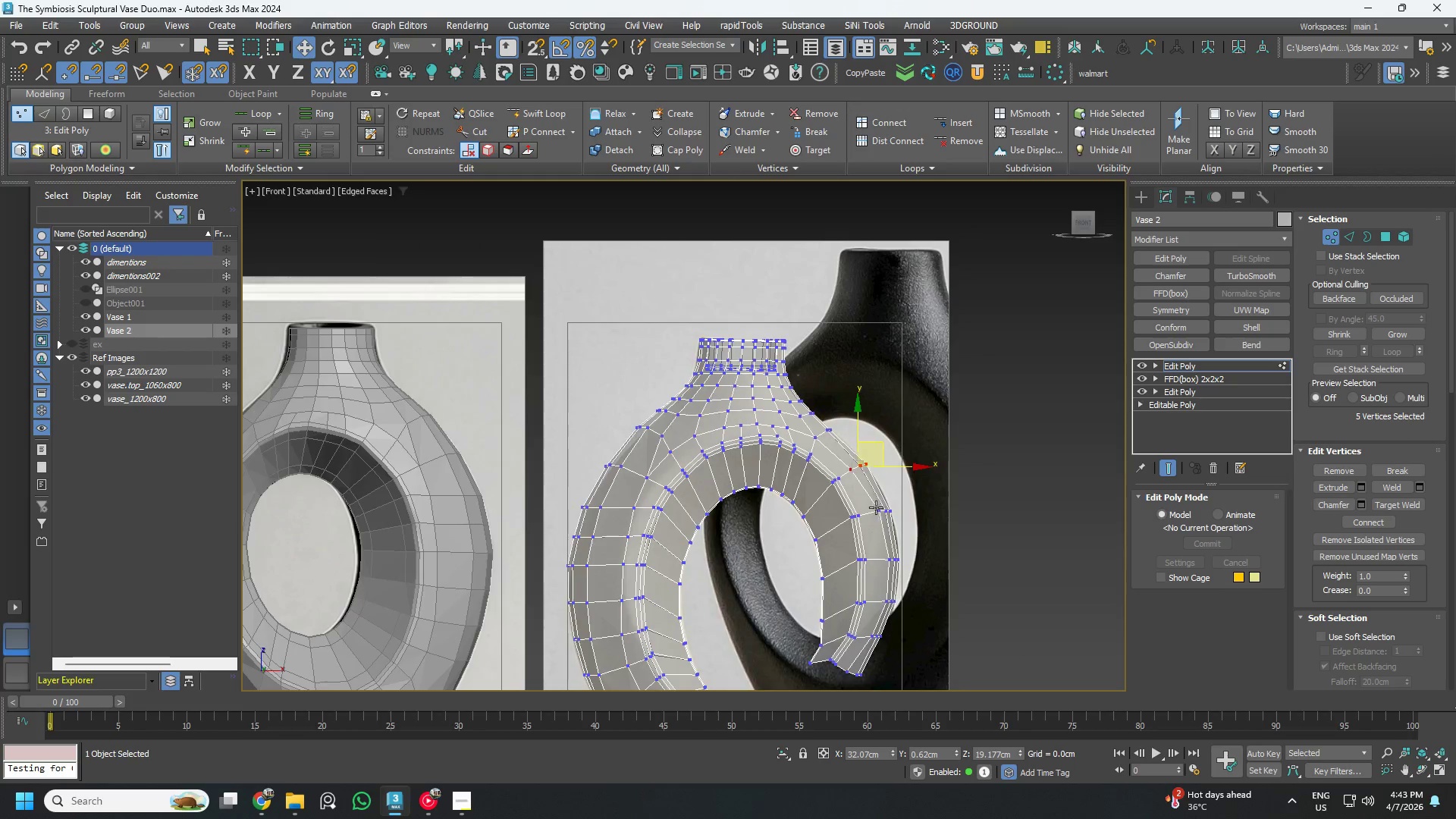 
hold_key(key=AltLeft, duration=0.58)
 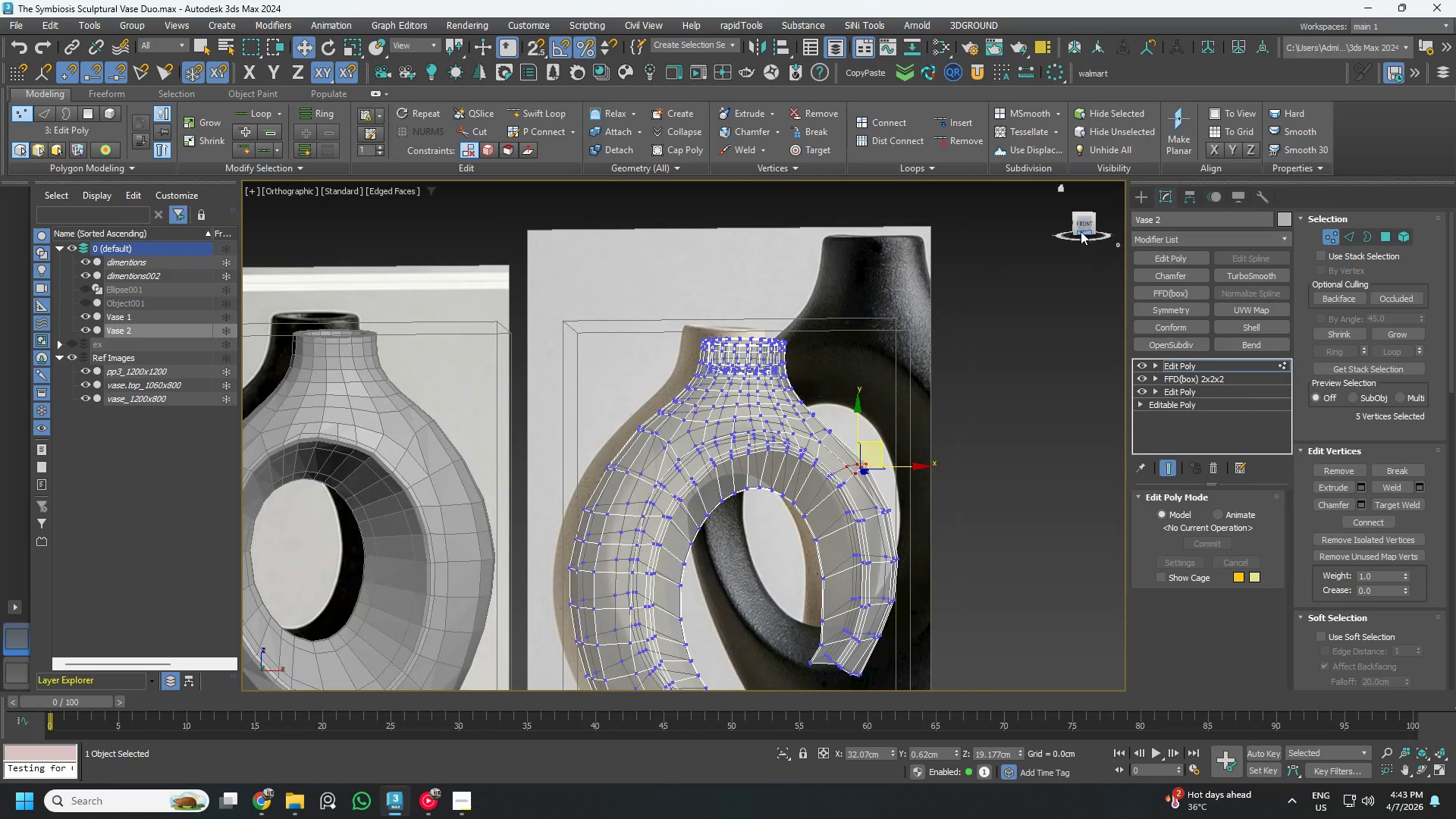 
left_click([1090, 219])
 